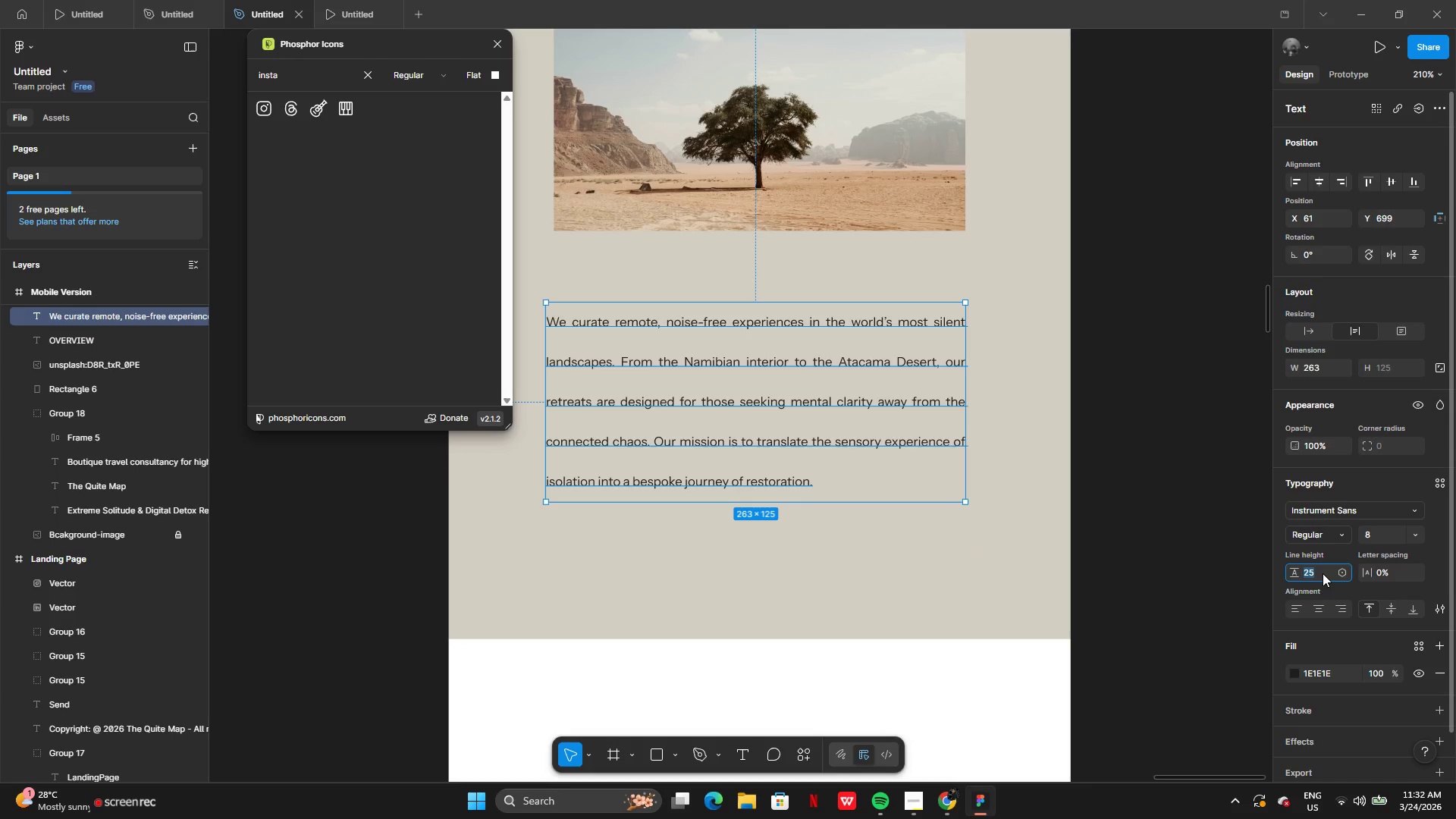 
key(5)
 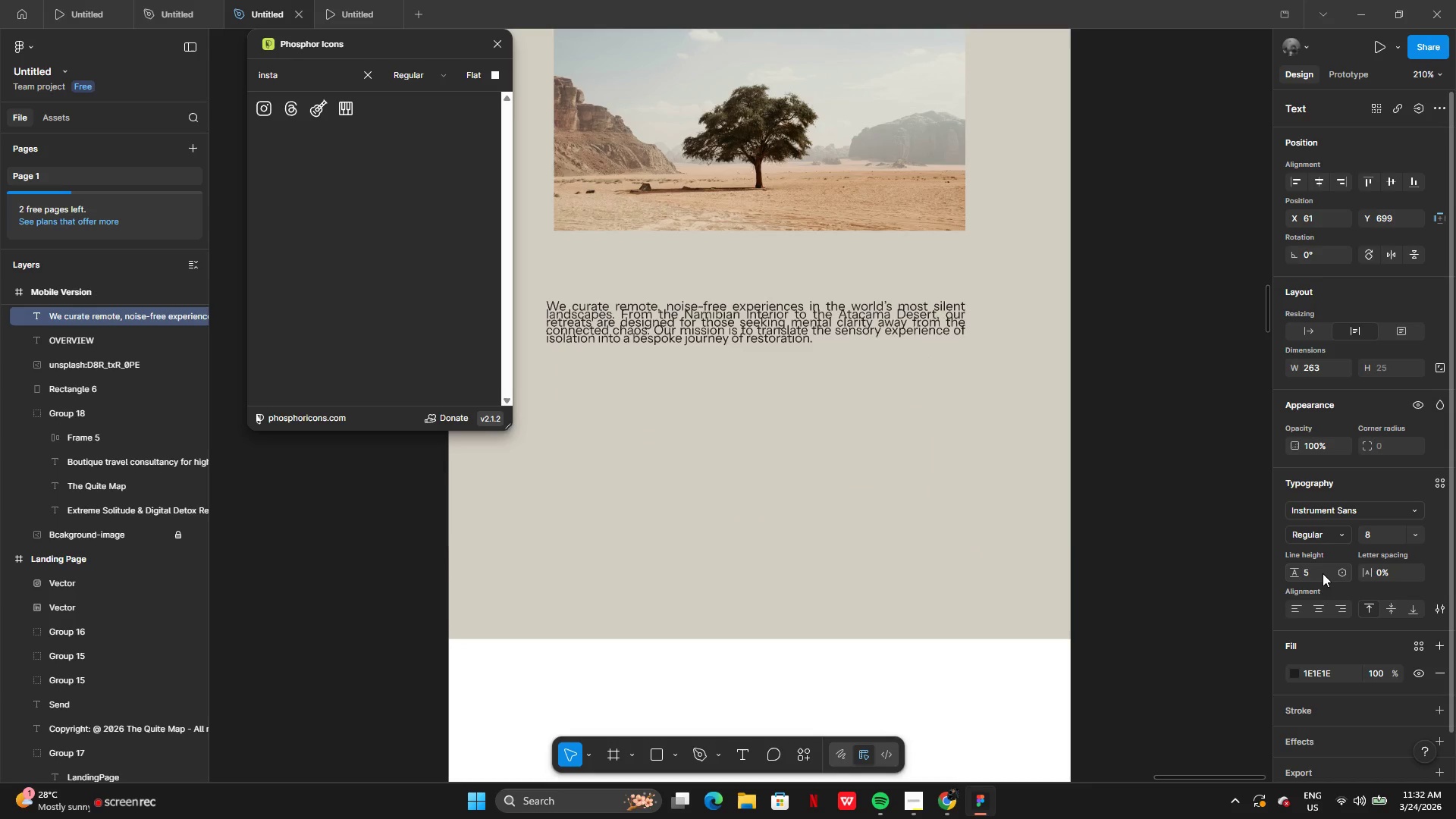 
key(Enter)
 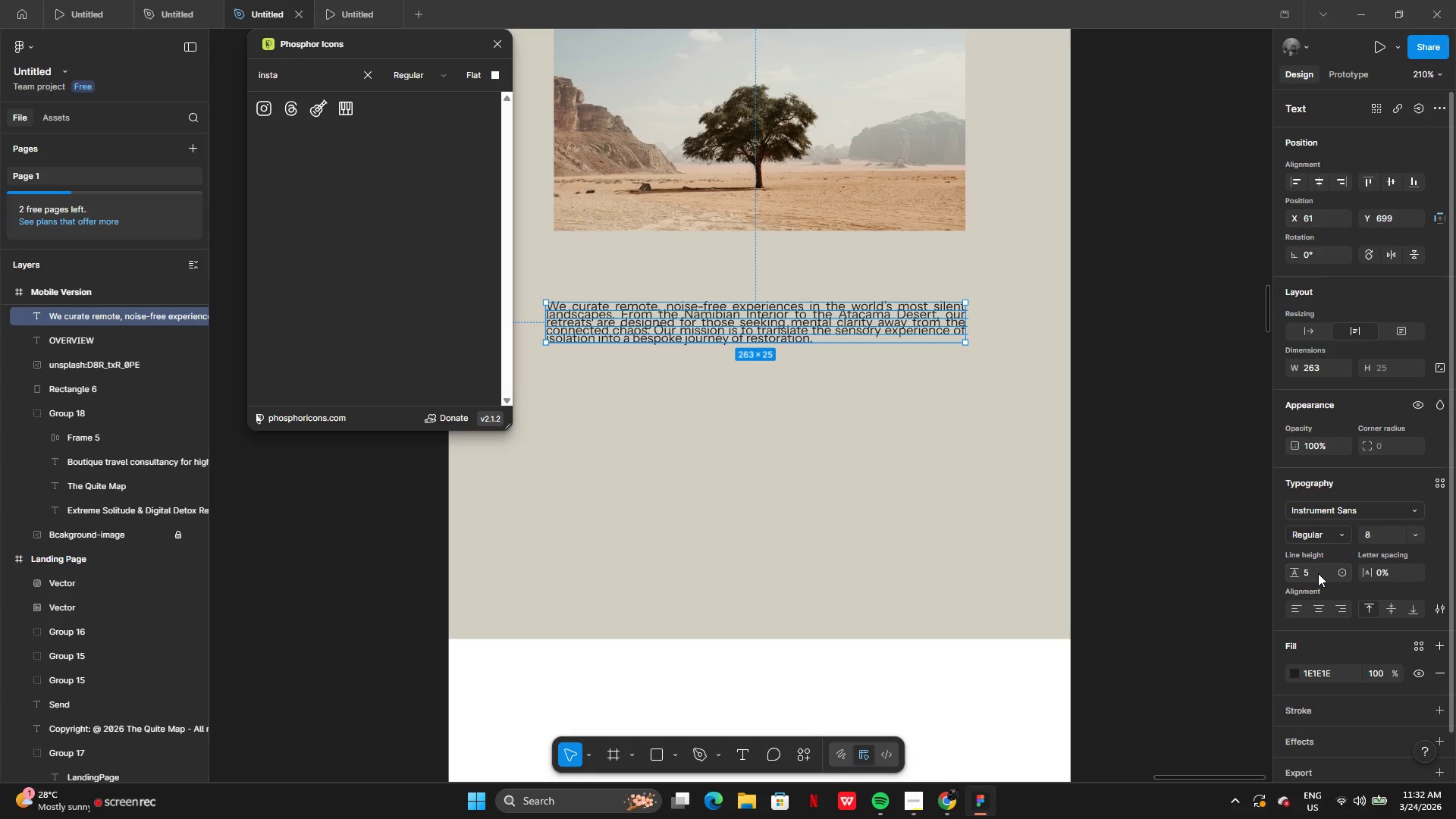 
double_click([1317, 574])
 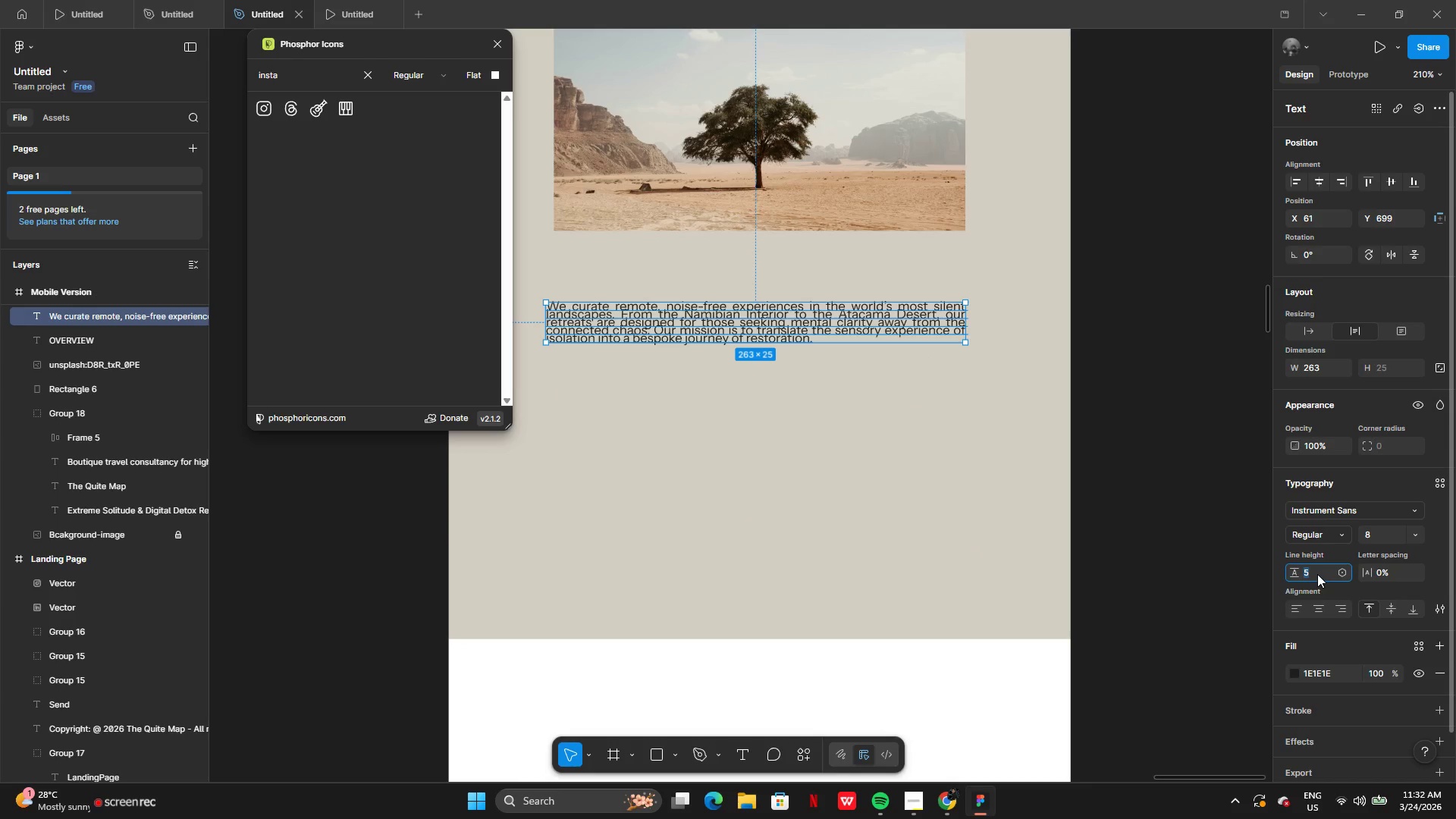 
type(10)
 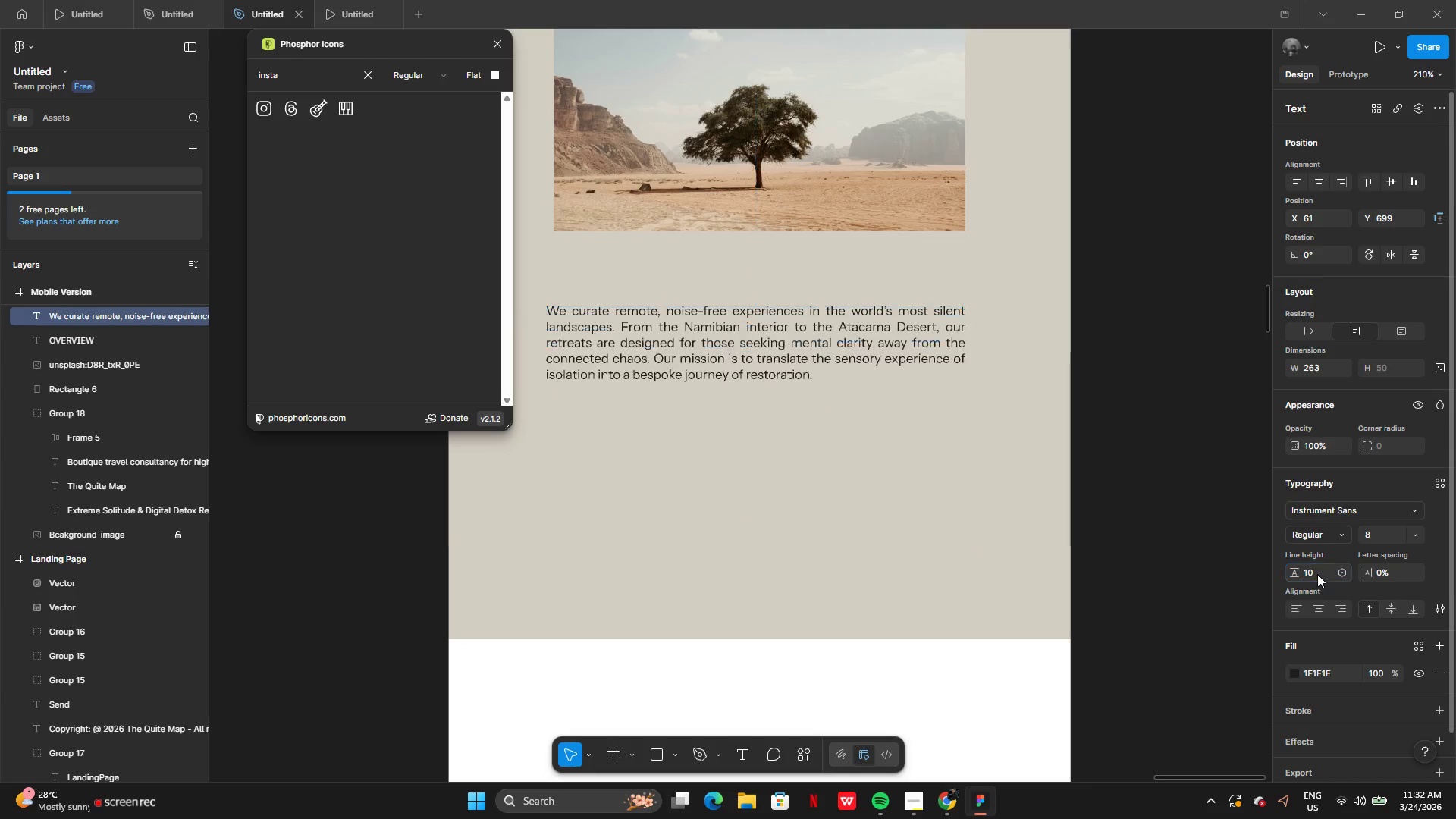 
key(Enter)
 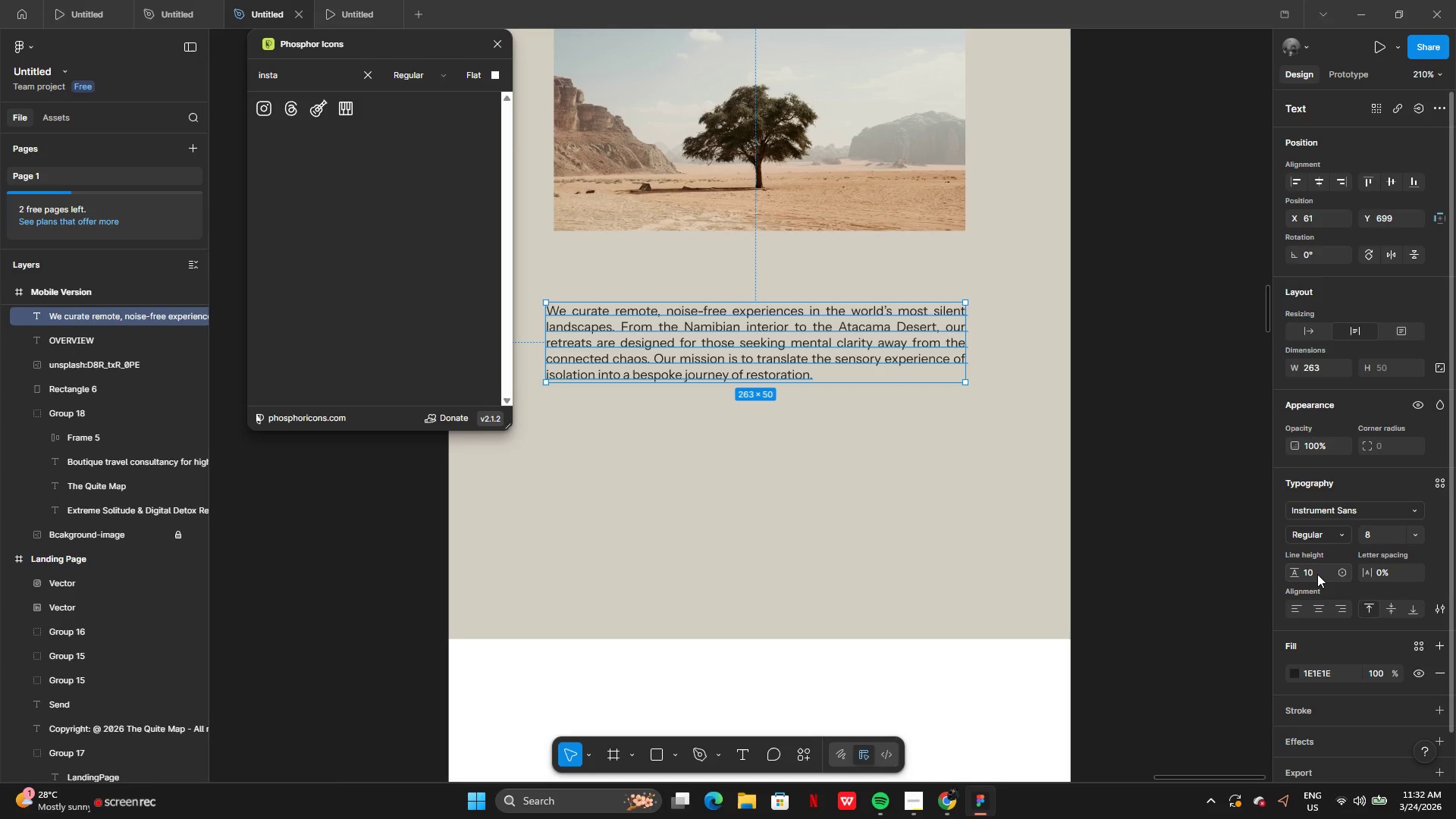 
wait(22.78)
 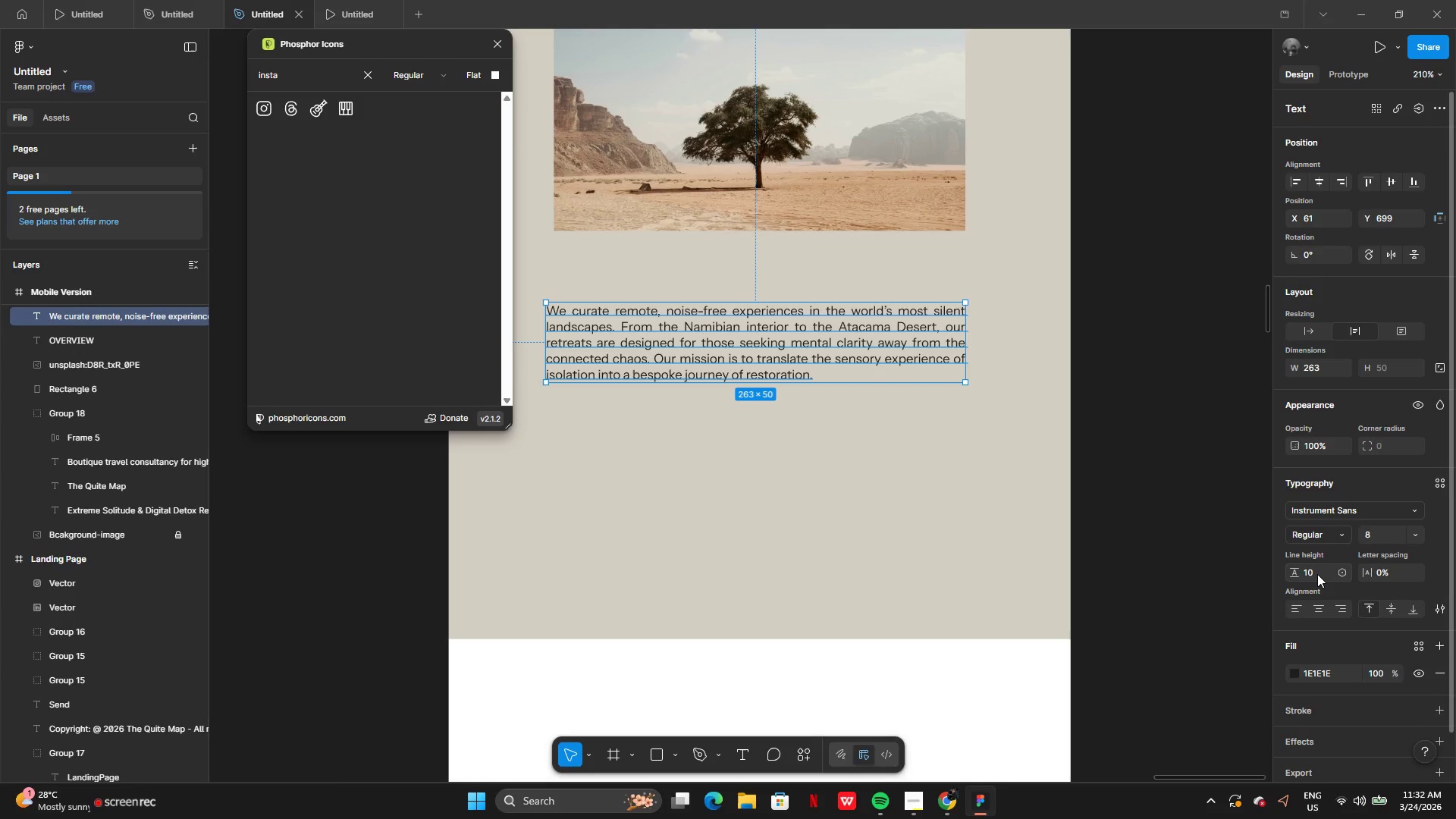 
left_click_drag(start_coordinate=[758, 339], to_coordinate=[761, 303])
 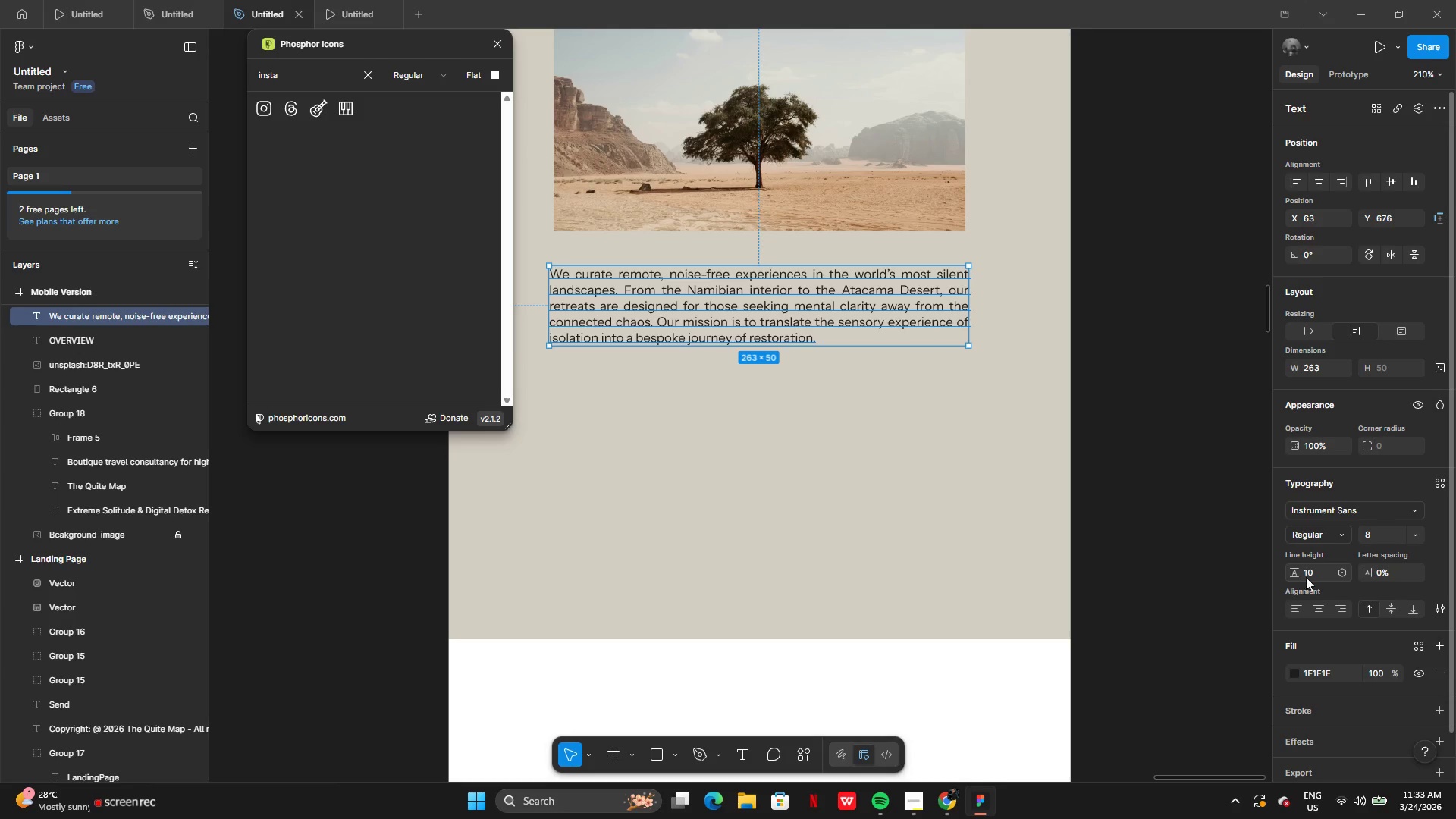 
left_click([1320, 576])
 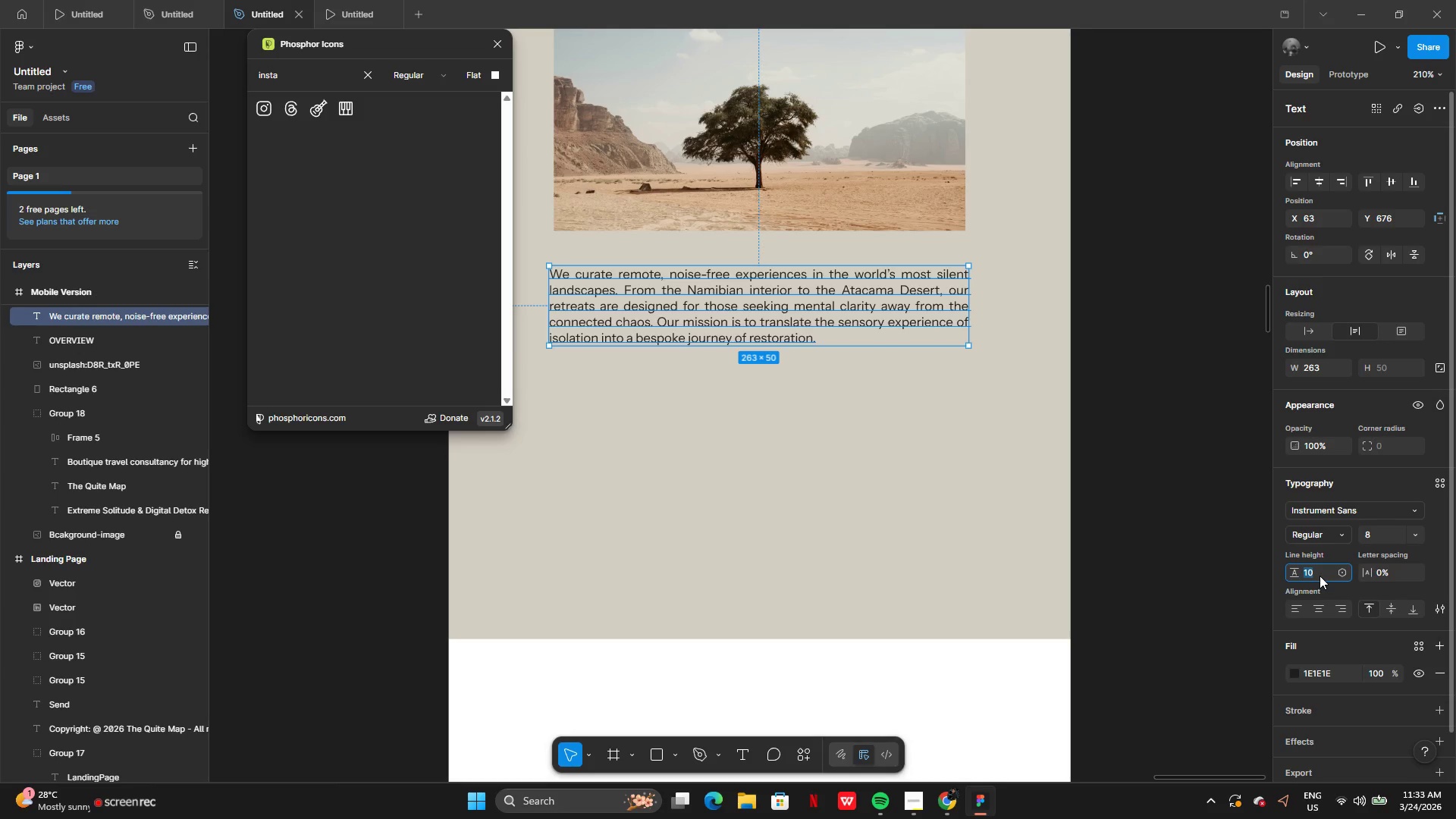 
type(12)
 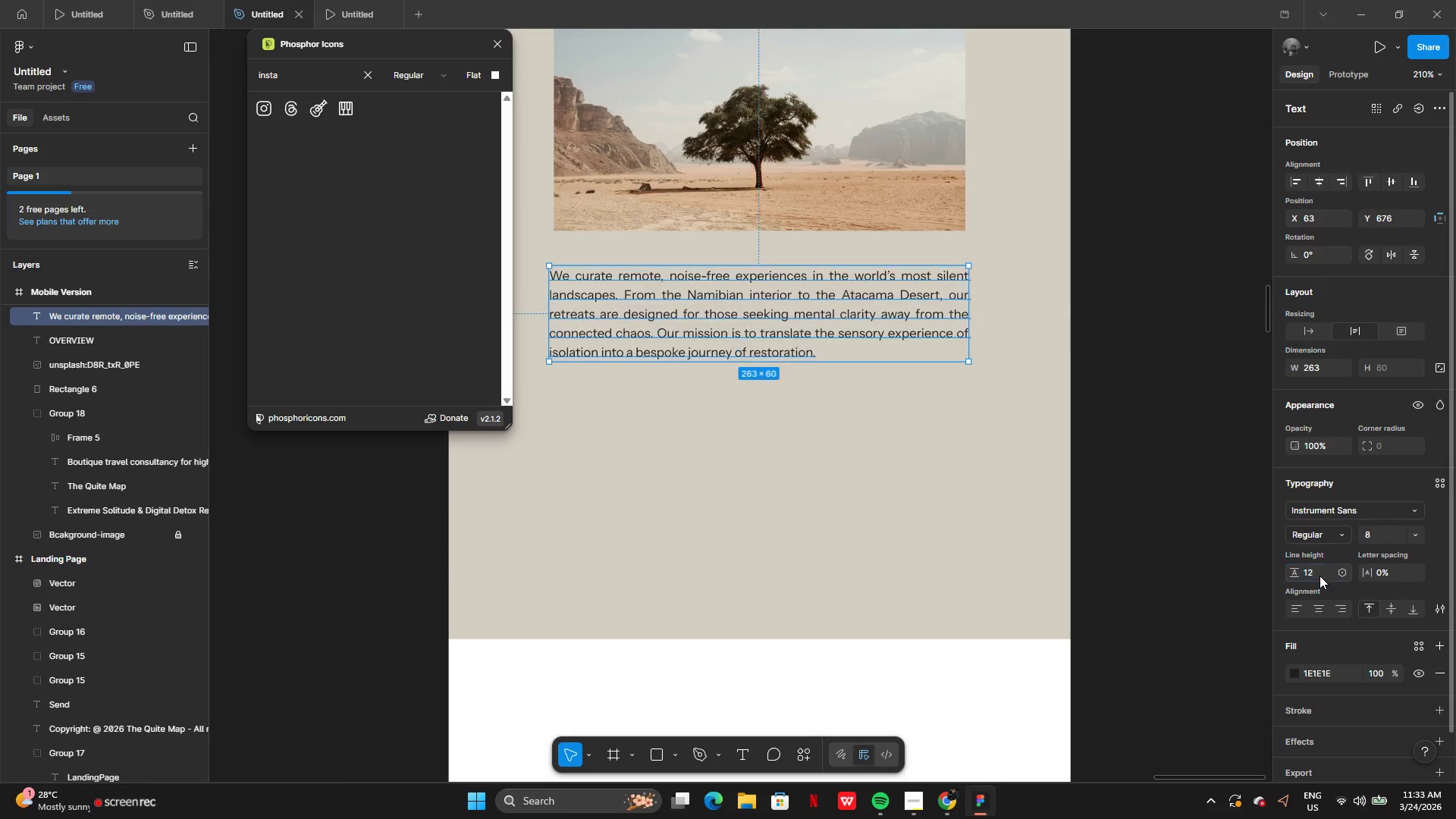 
key(Enter)
 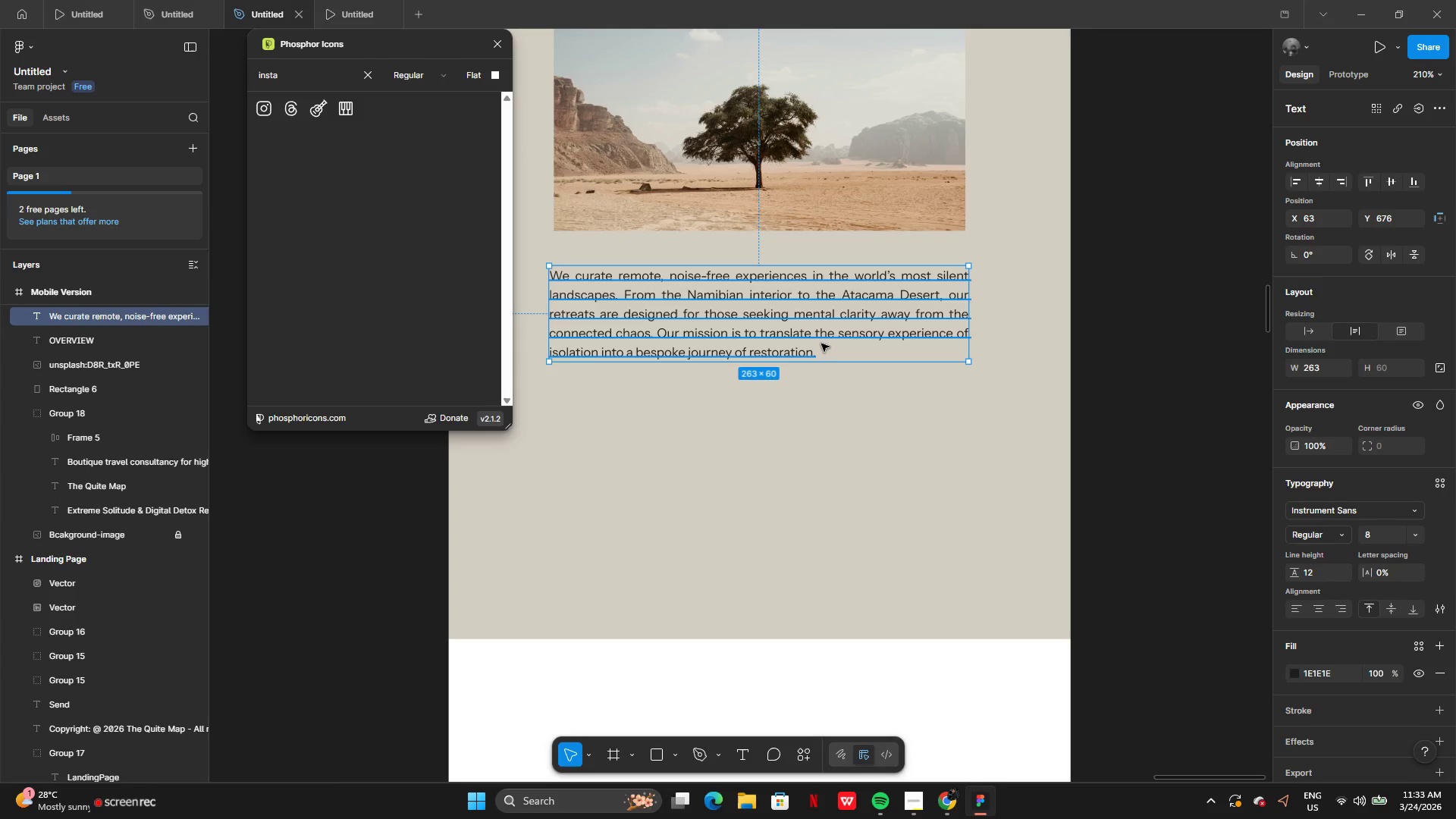 
left_click_drag(start_coordinate=[820, 342], to_coordinate=[820, 332])
 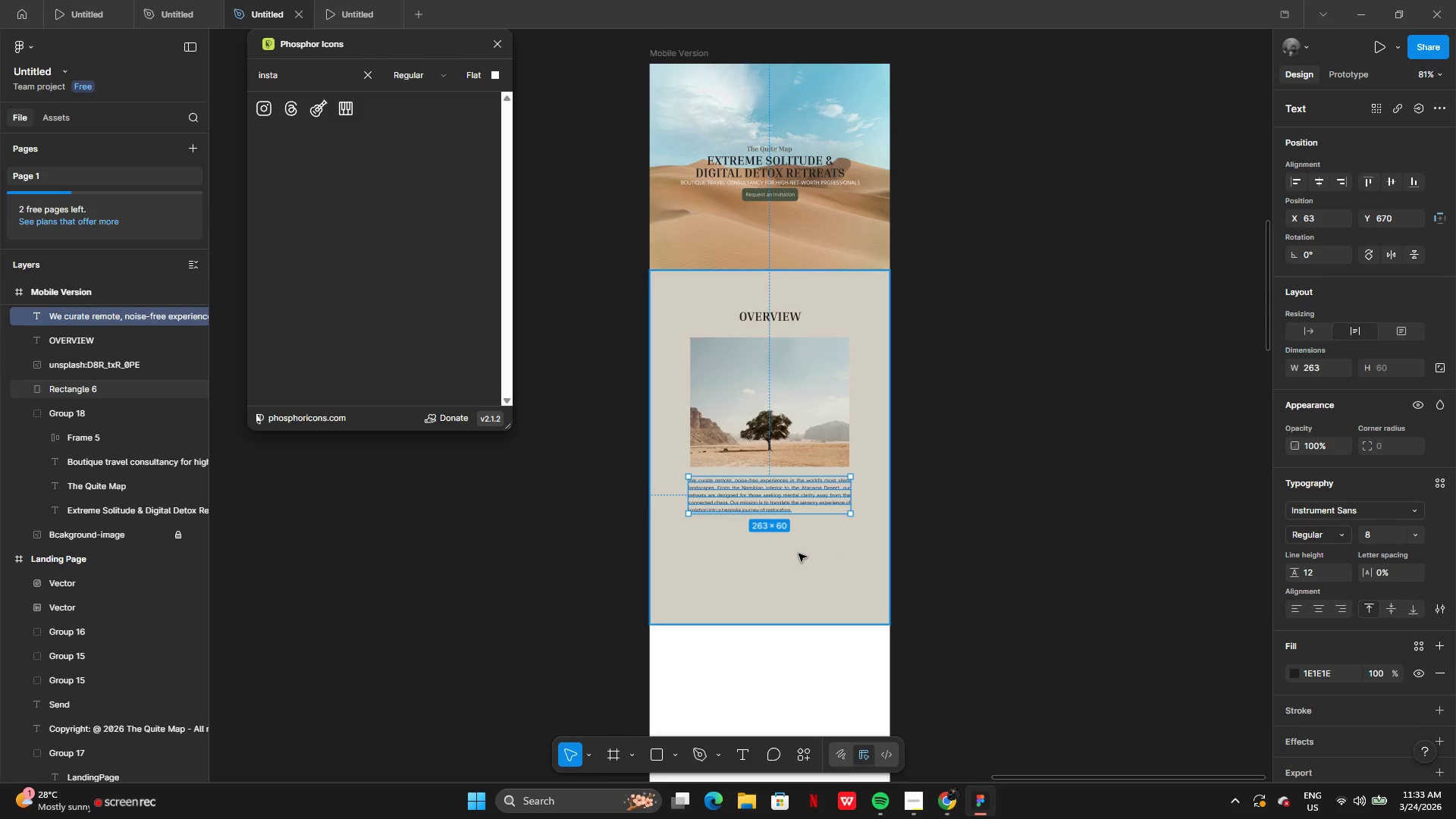 
left_click_drag(start_coordinate=[777, 475], to_coordinate=[777, 482])
 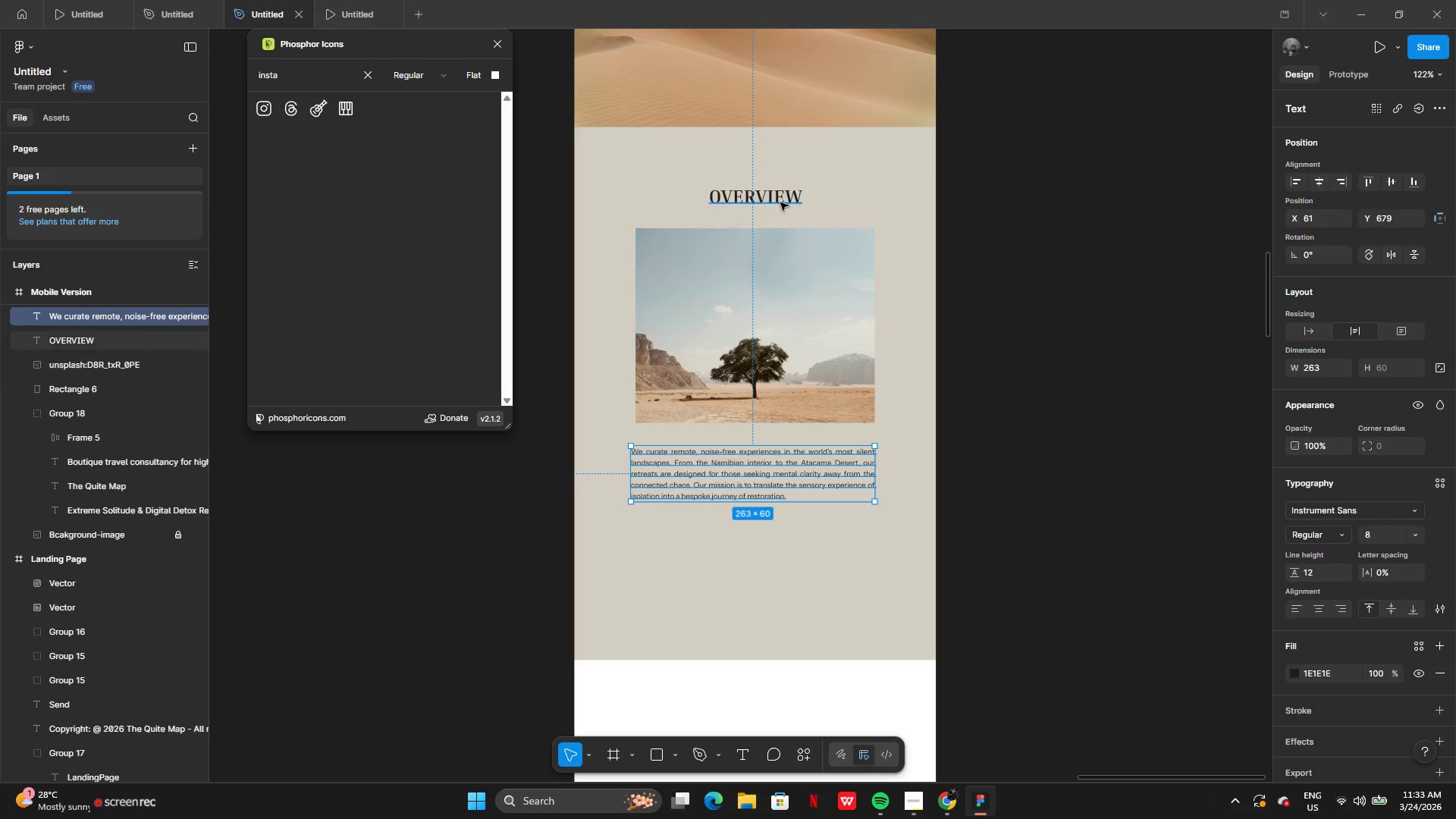 
left_click([777, 195])
 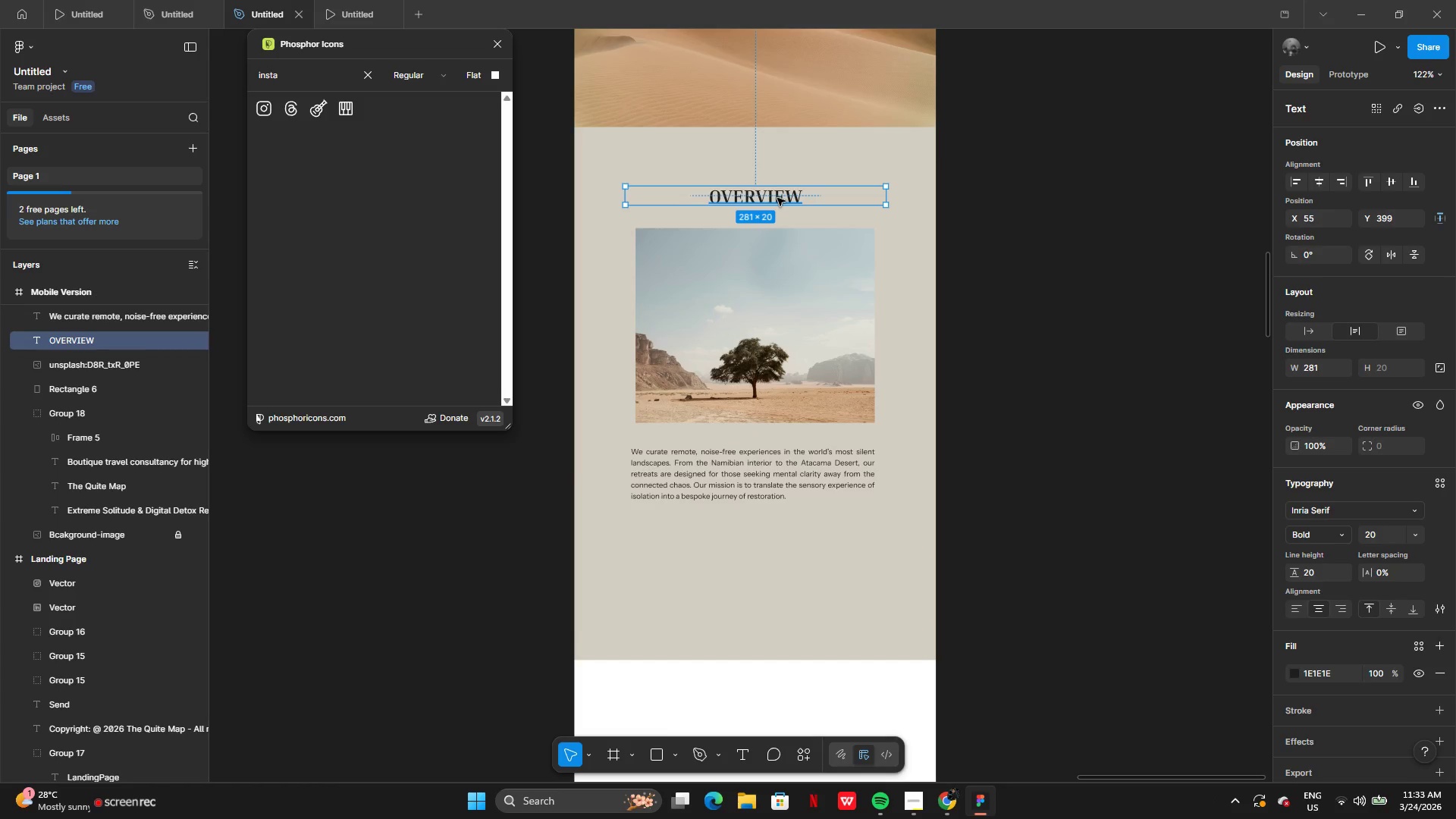 
left_click_drag(start_coordinate=[777, 198], to_coordinate=[778, 203])
 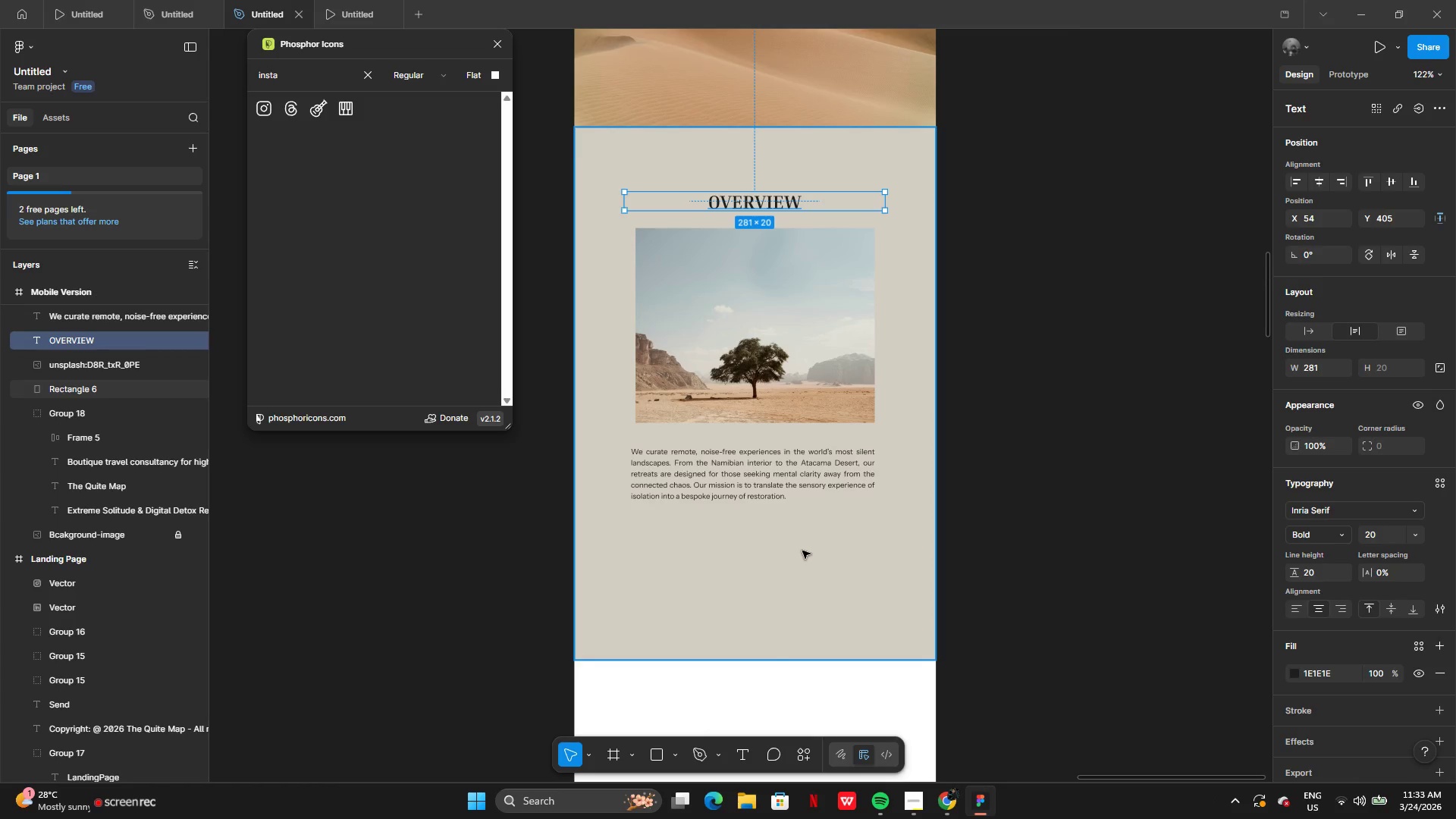 
left_click([802, 551])
 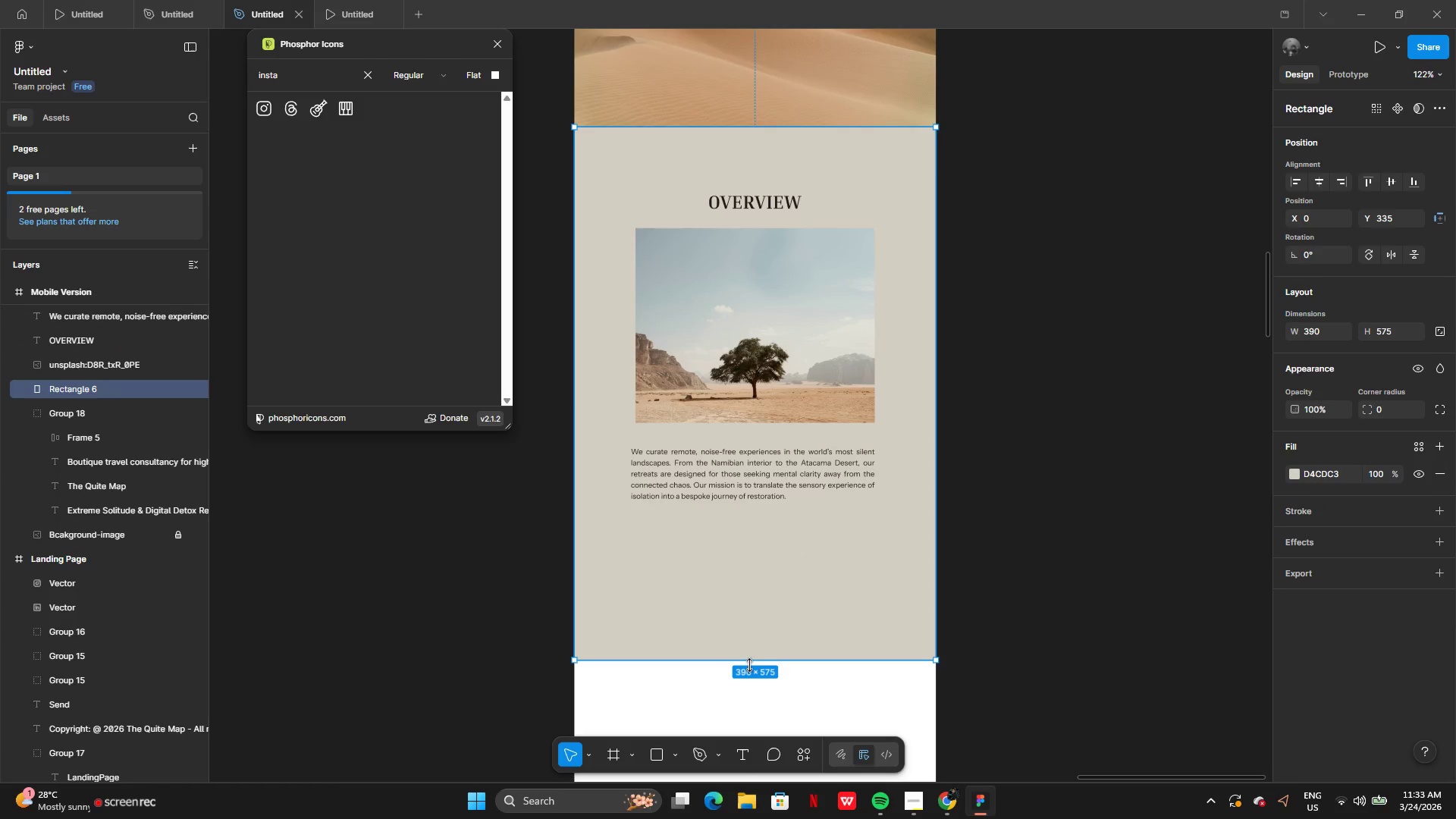 
left_click_drag(start_coordinate=[749, 663], to_coordinate=[751, 581])
 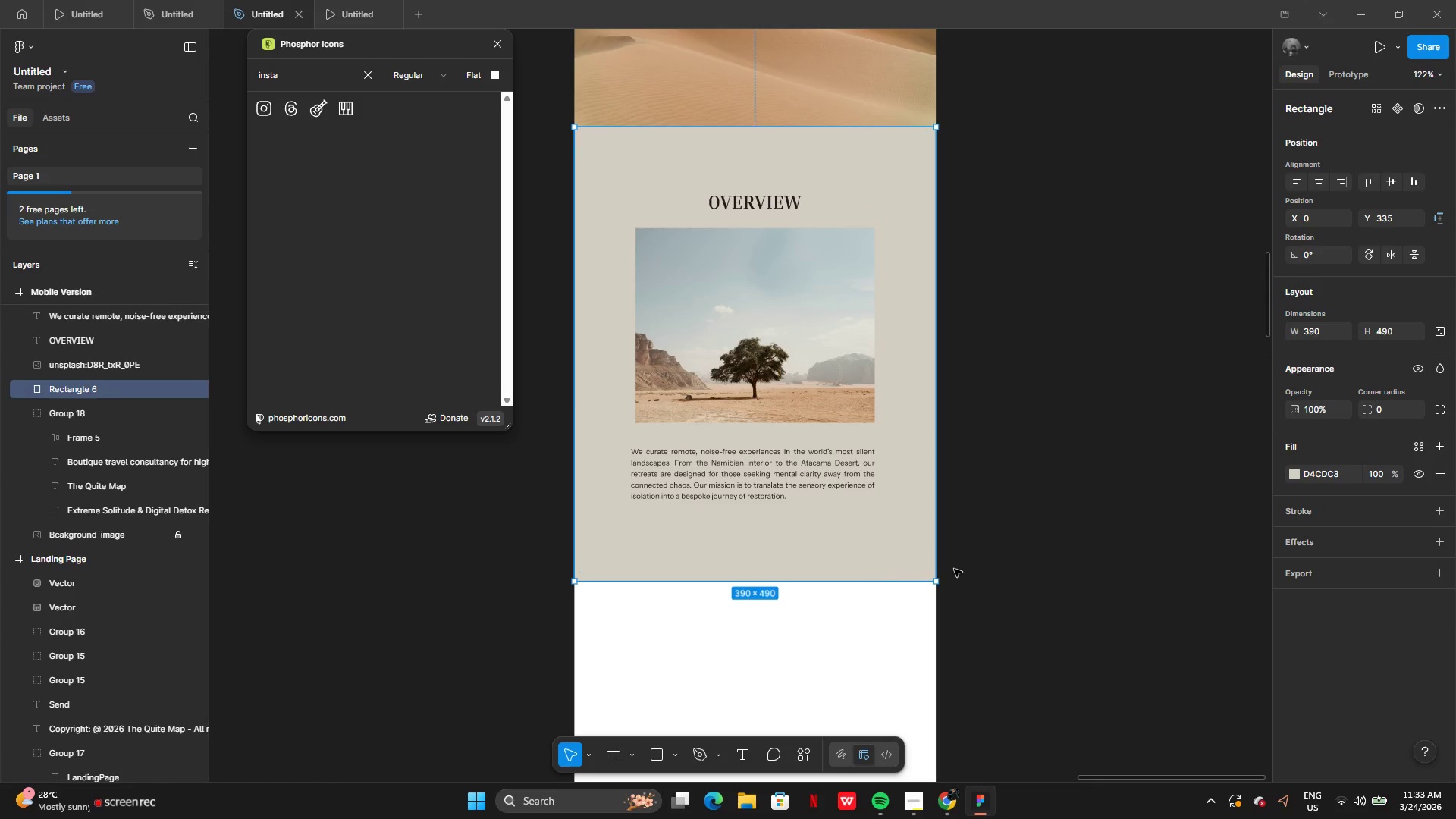 
left_click([954, 569])
 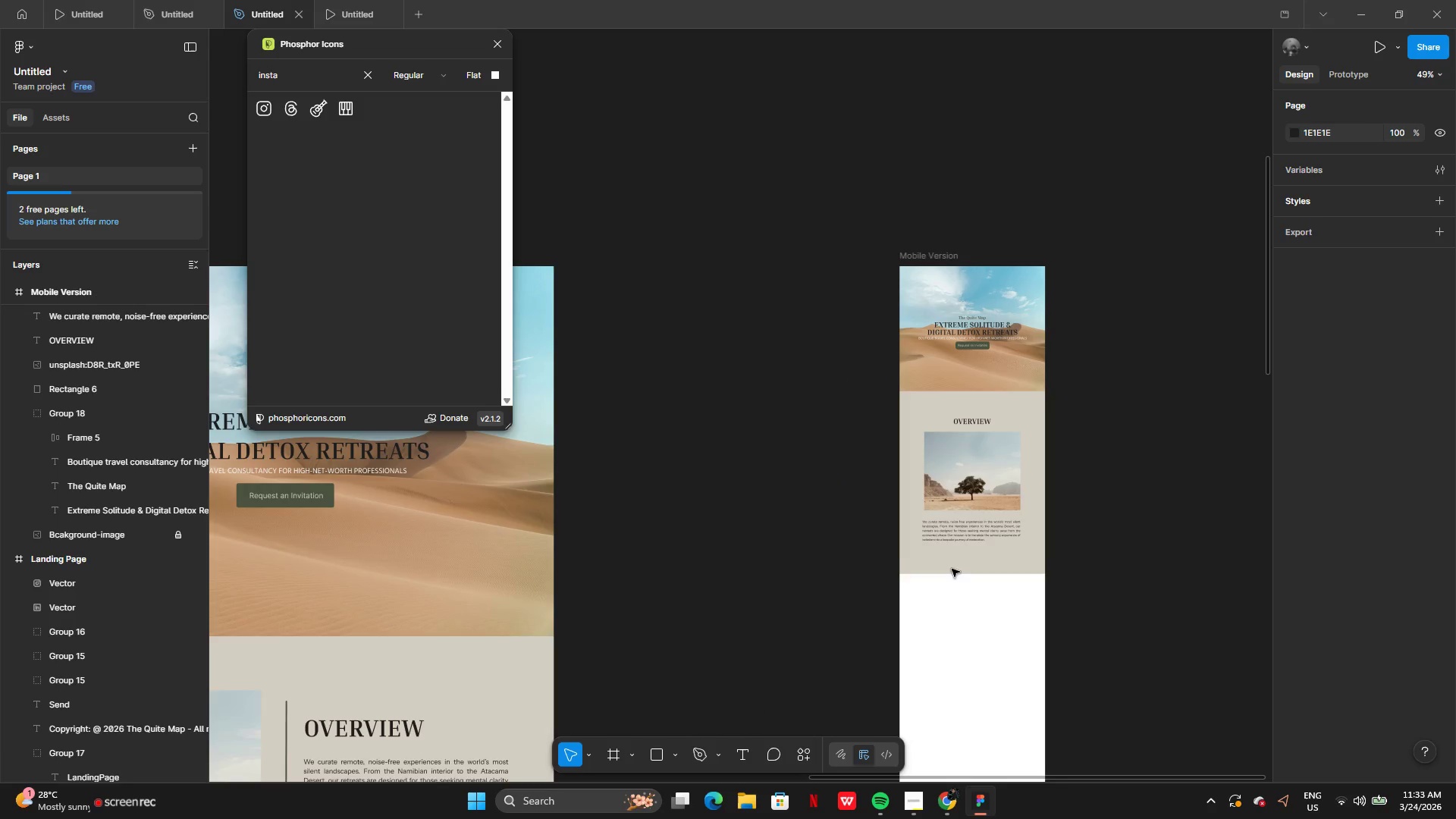 
left_click([952, 265])
 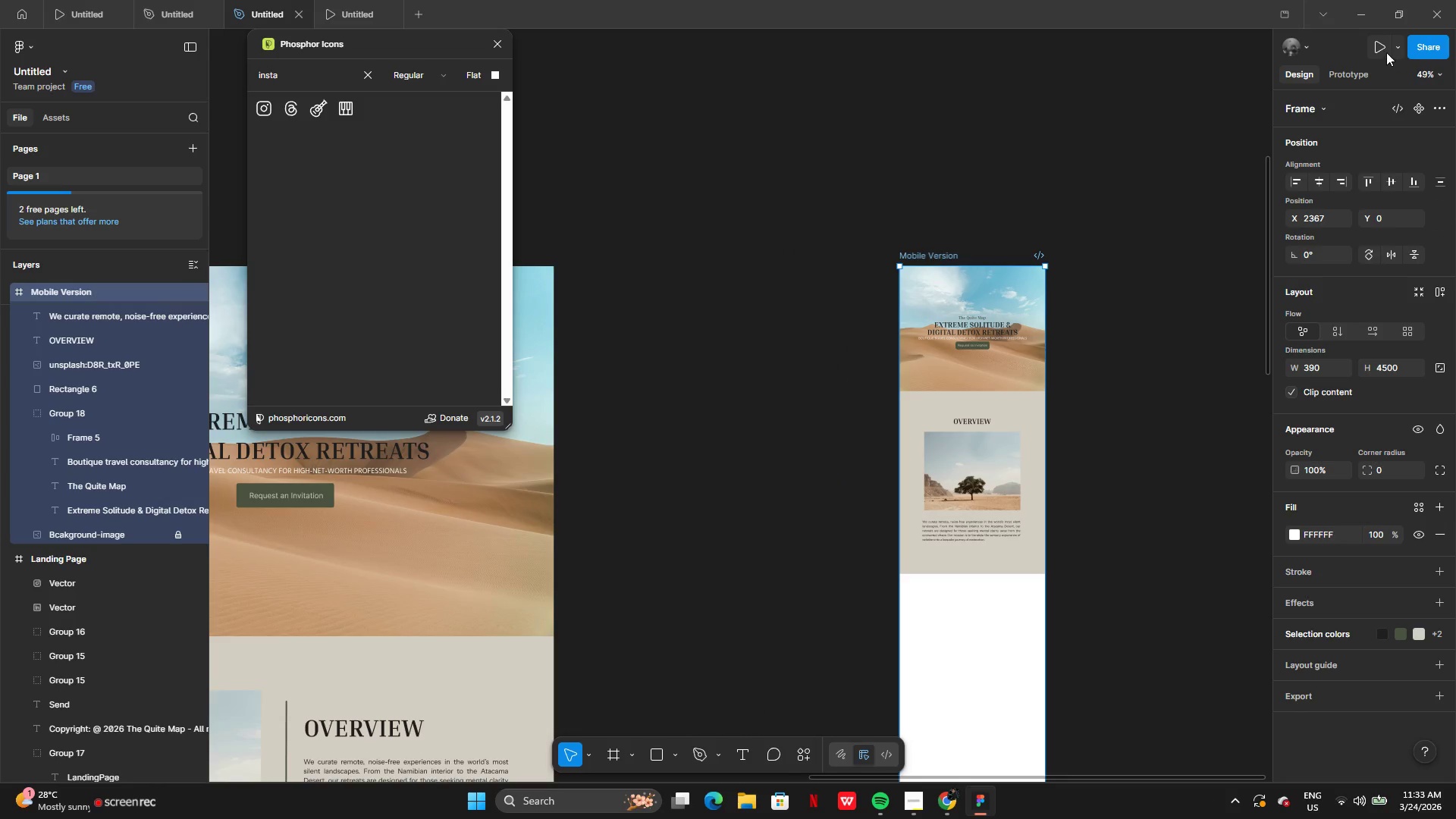 
left_click([1382, 50])
 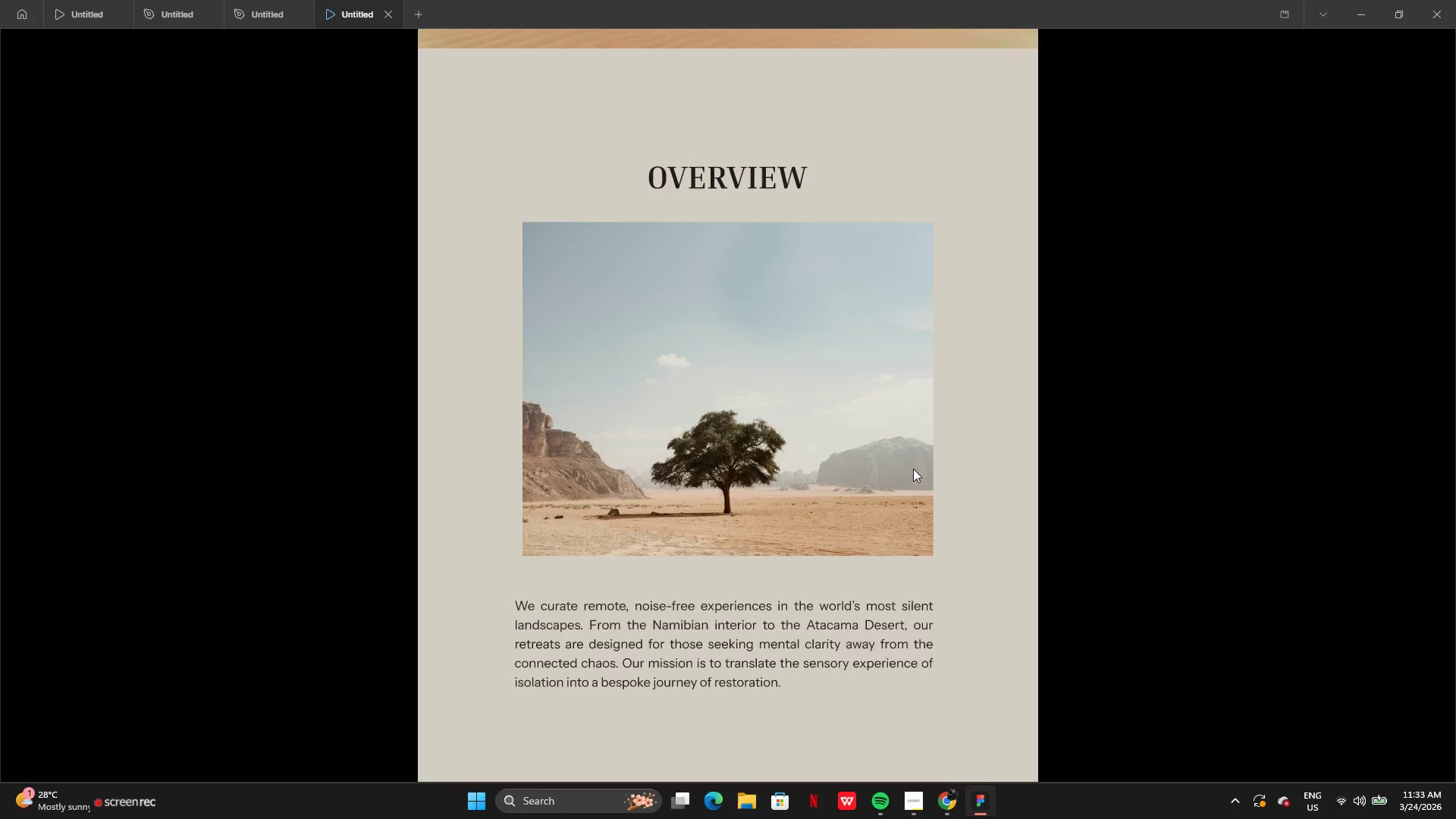 
wait(7.26)
 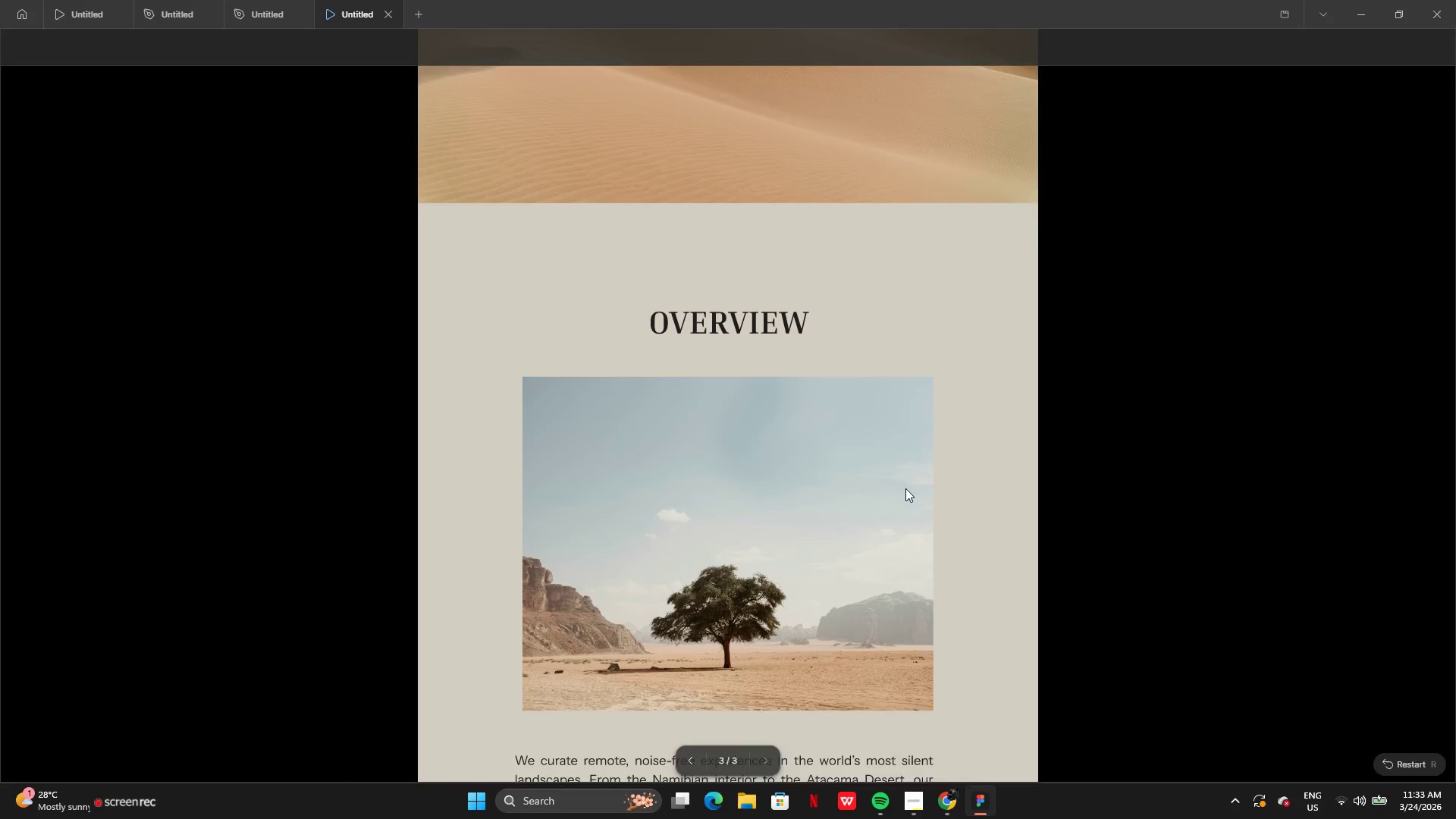 
left_click([265, 5])
 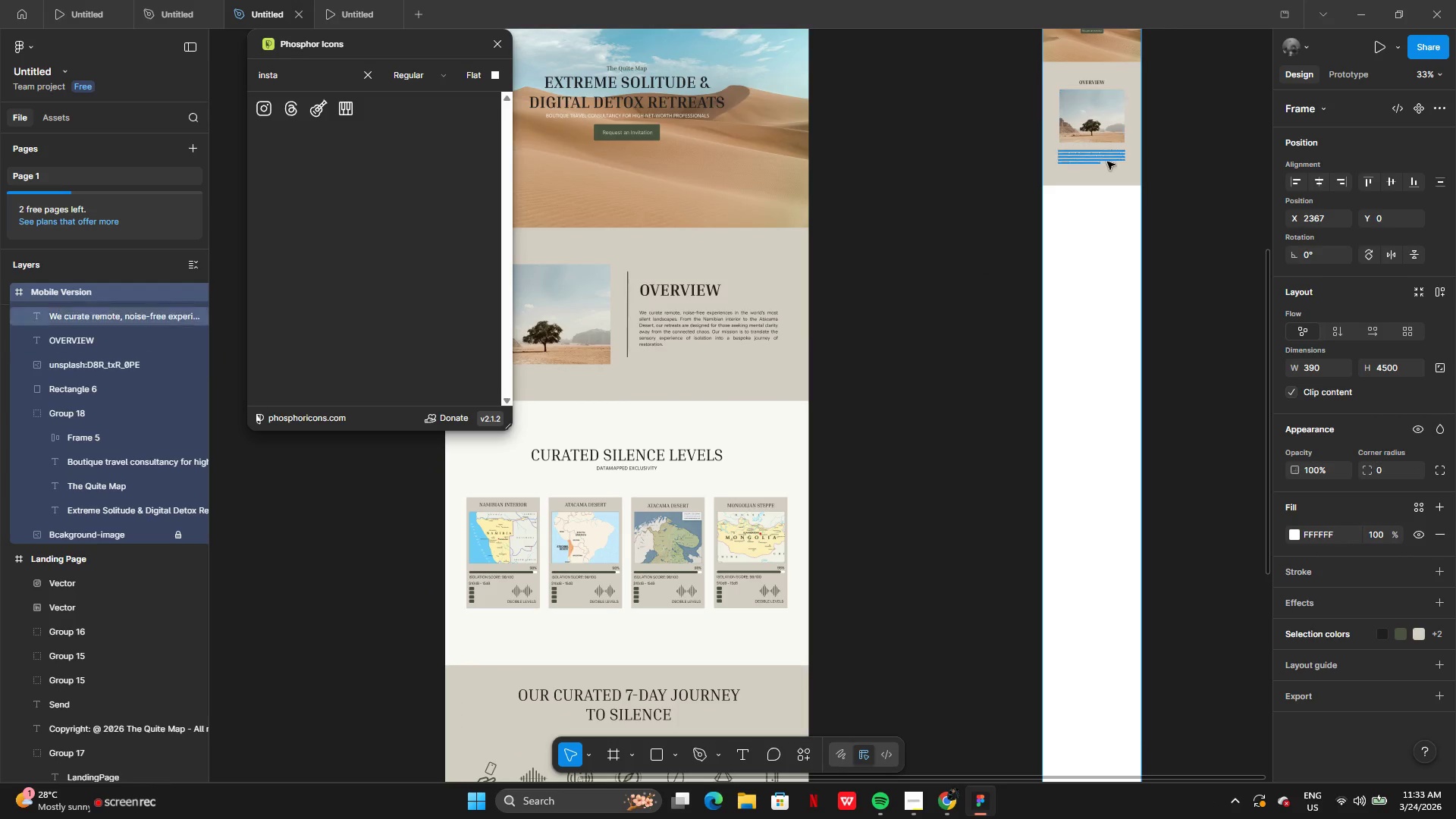 
wait(7.66)
 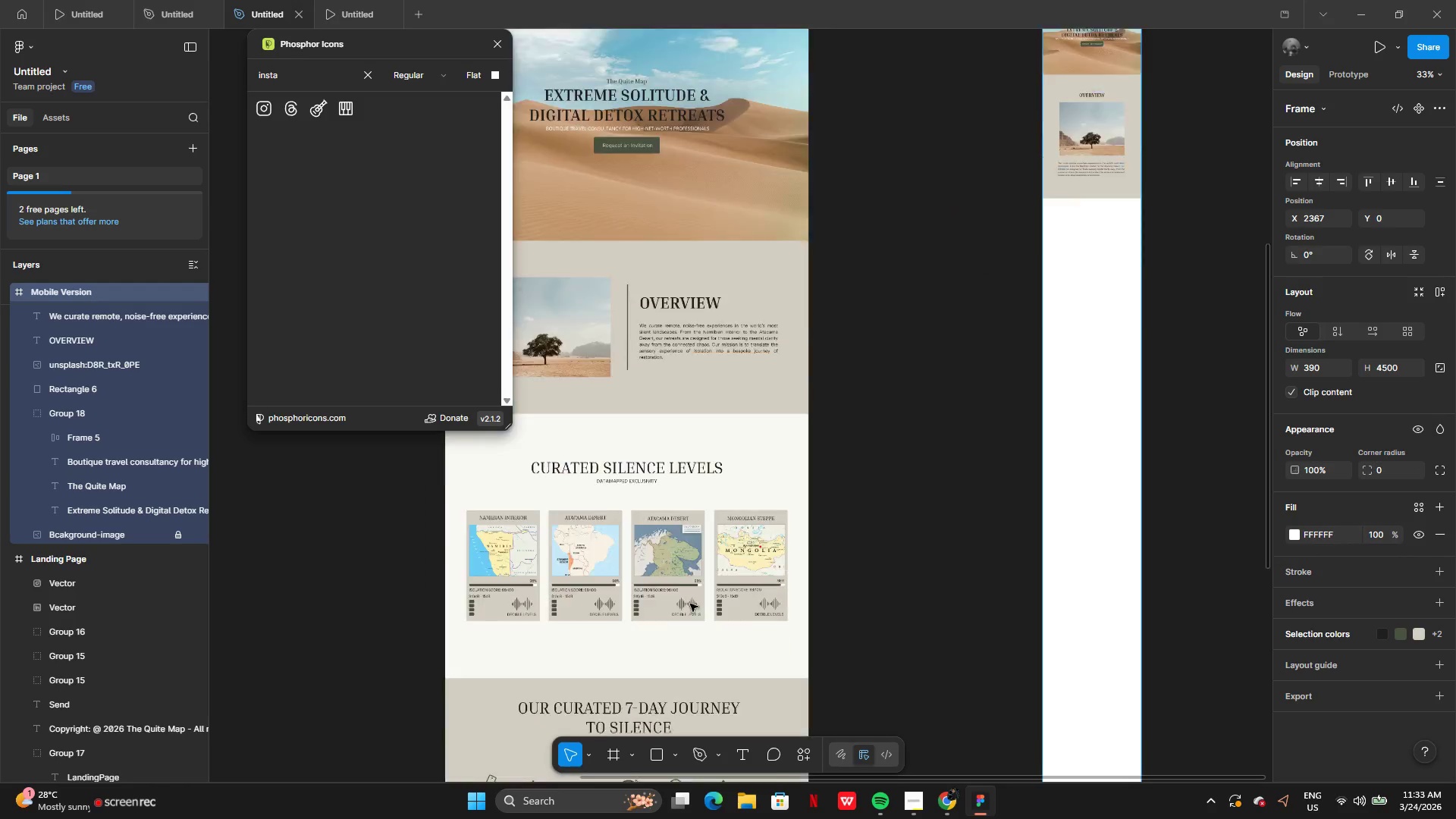 
left_click([695, 459])
 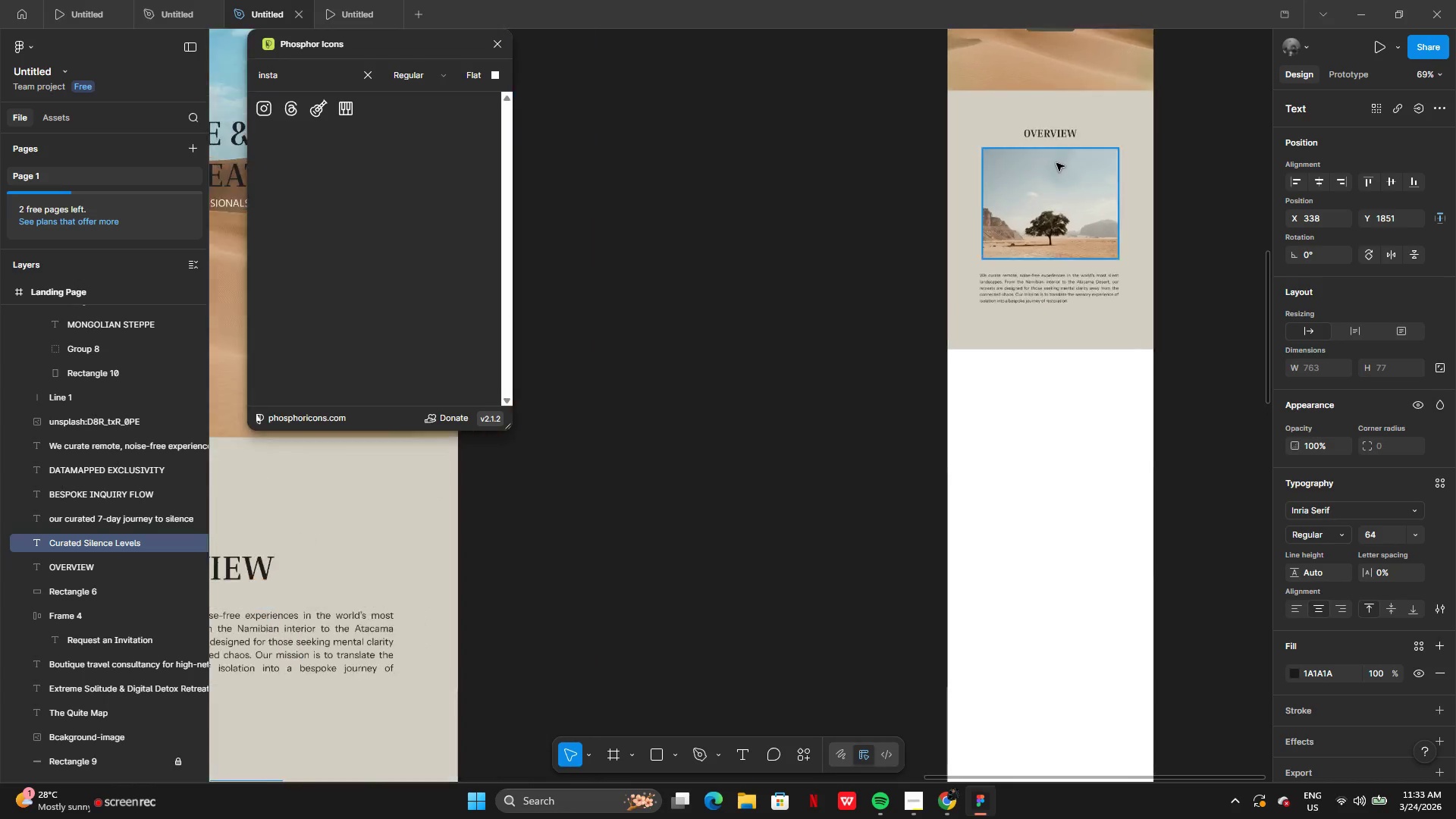 
left_click([1059, 134])
 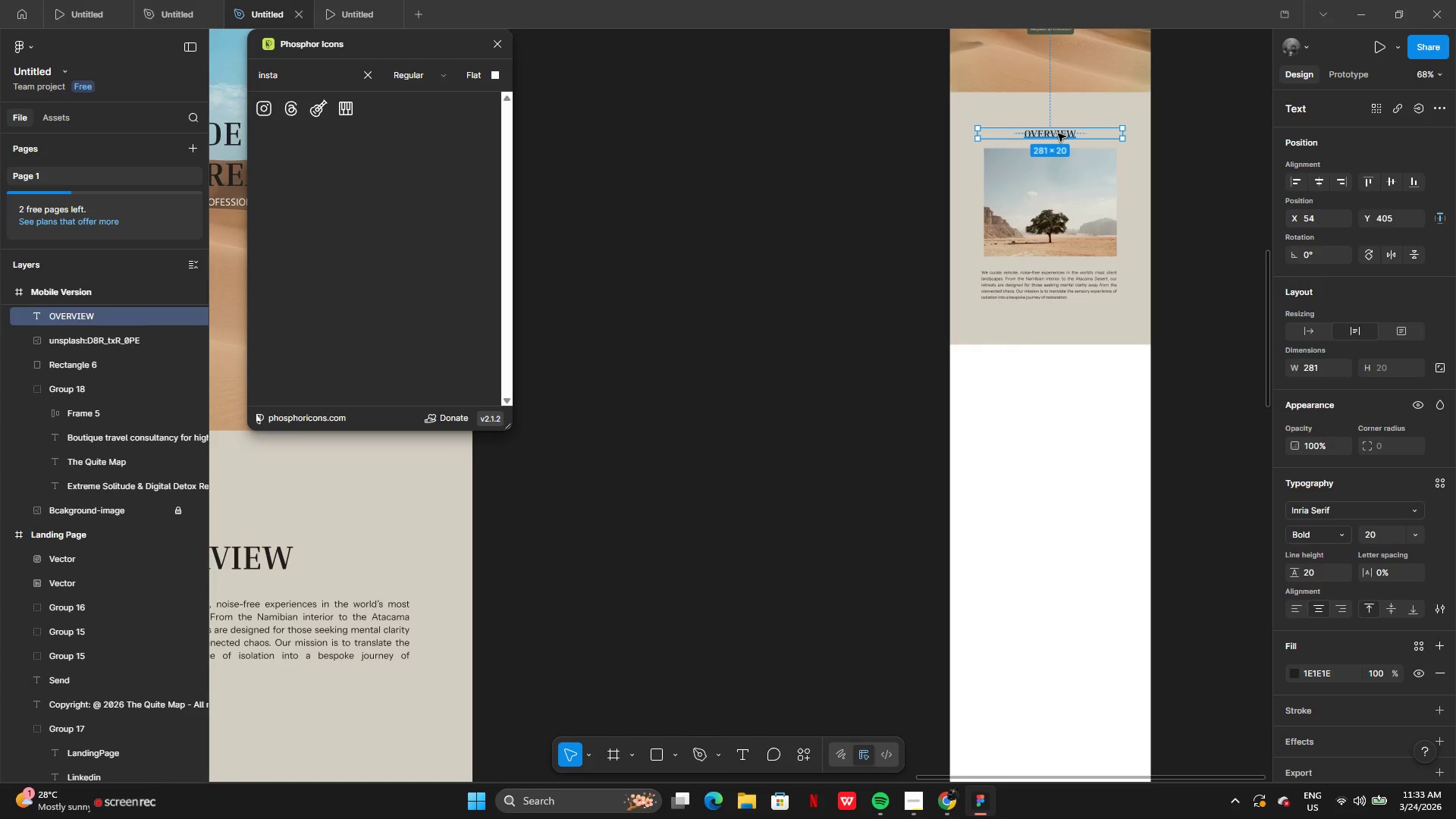 
hold_key(key=AltLeft, duration=0.53)
left_click_drag(start_coordinate=[1057, 133], to_coordinate=[1050, 217])
 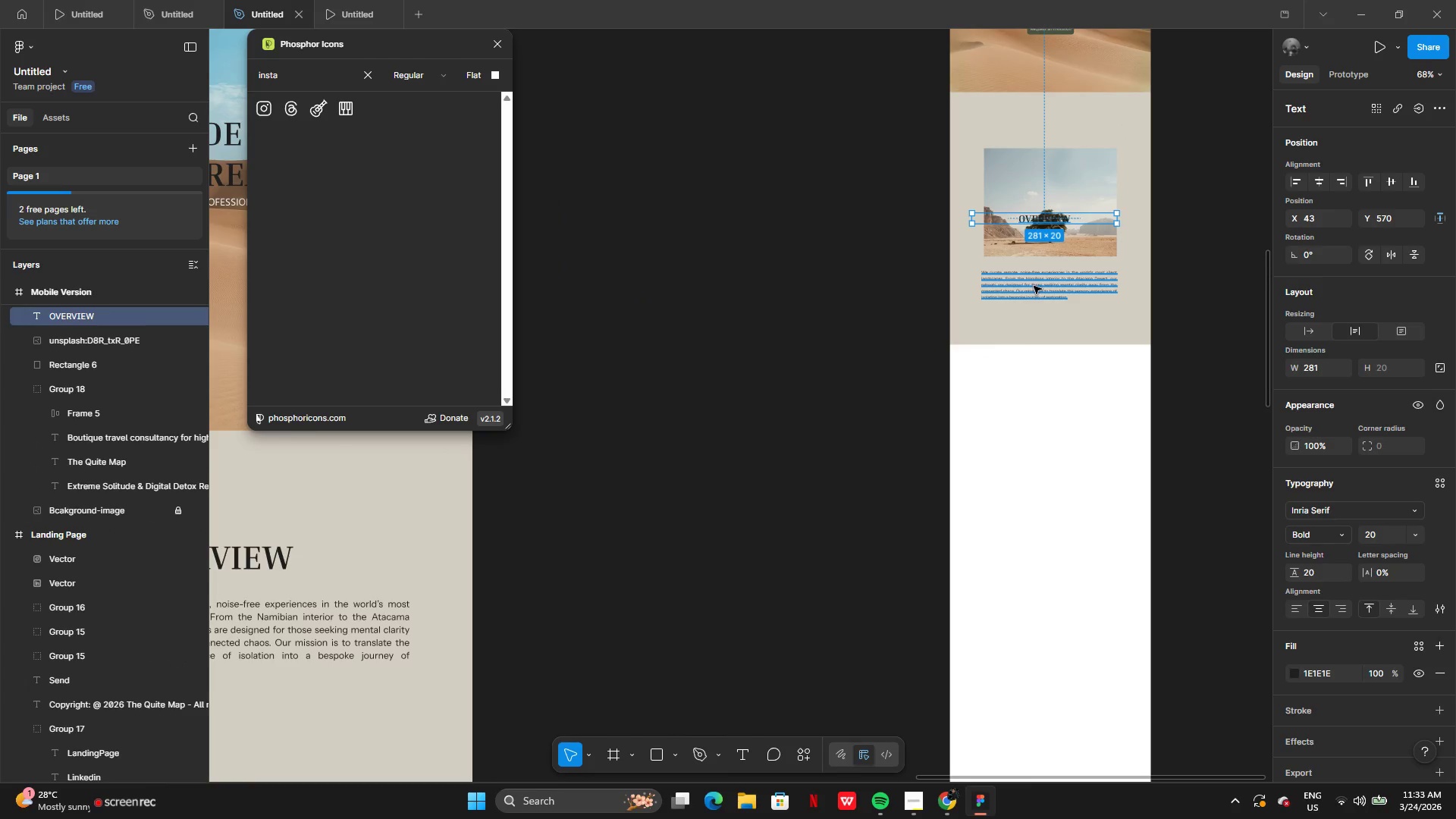 
key(Control+Z)
 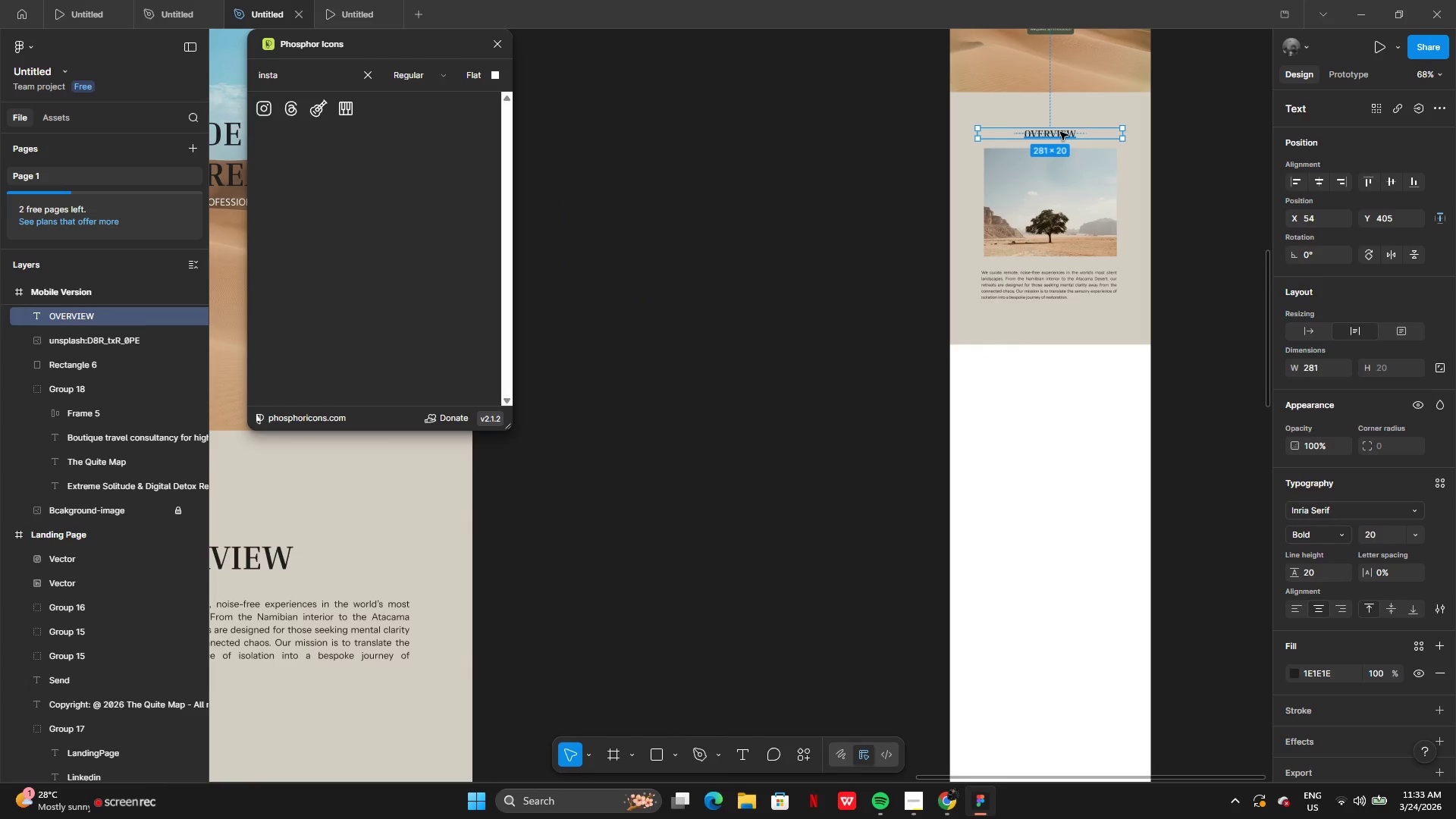 
hold_key(key=AltLeft, duration=0.44)
left_click_drag(start_coordinate=[1060, 132], to_coordinate=[1050, 237])
 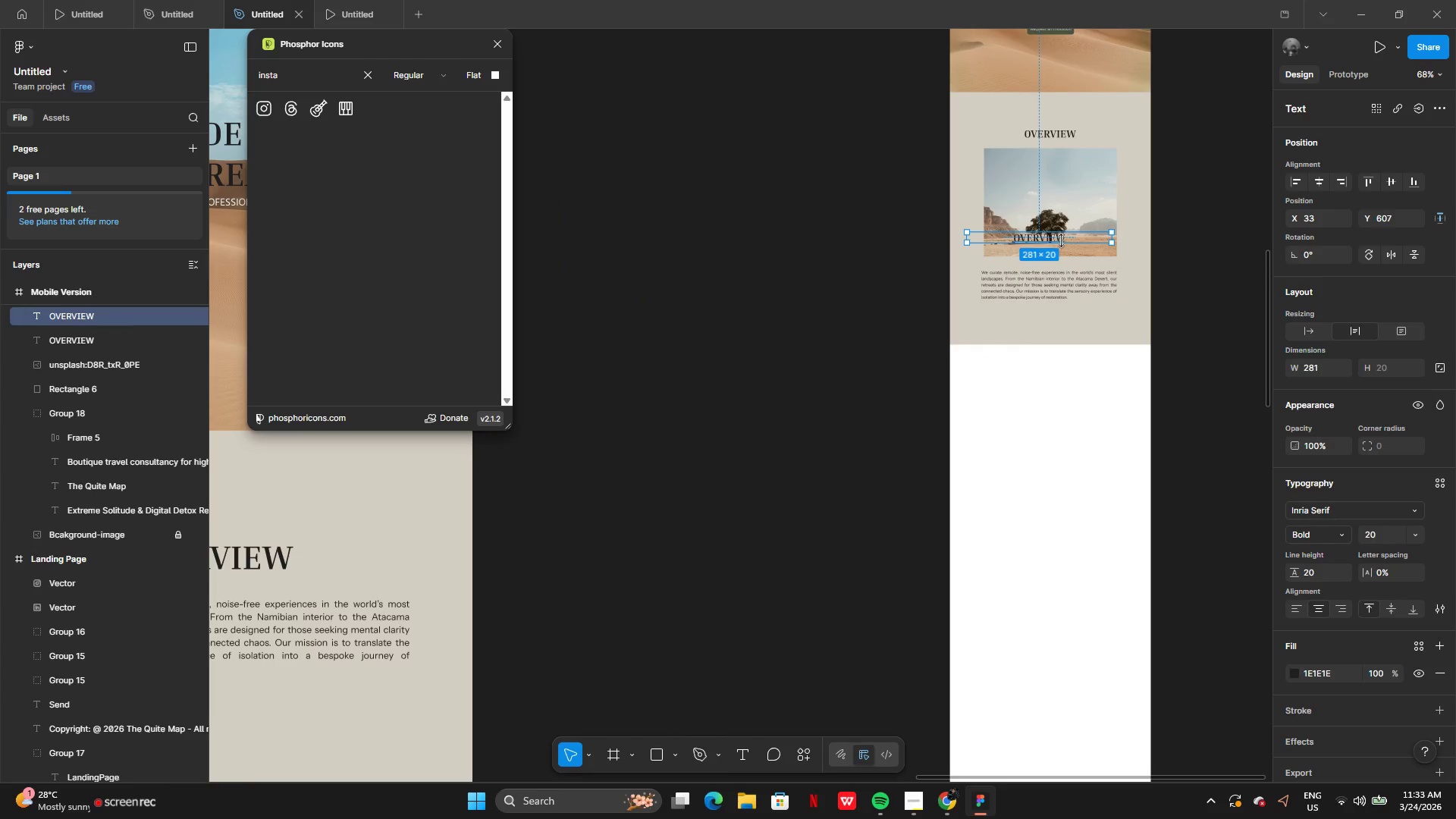 
left_click_drag(start_coordinate=[1057, 234], to_coordinate=[1068, 381])
 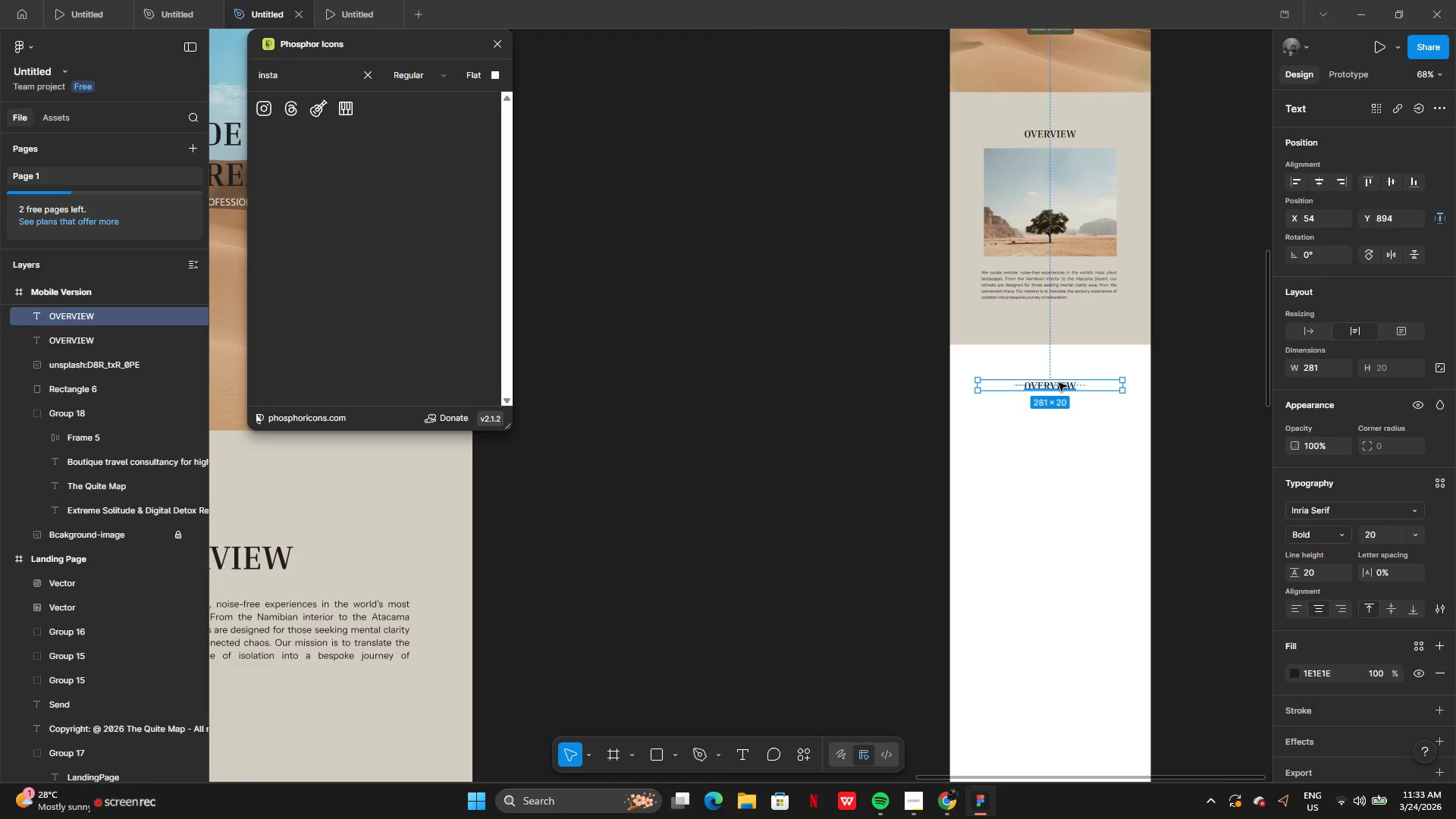 
double_click([1059, 383])
 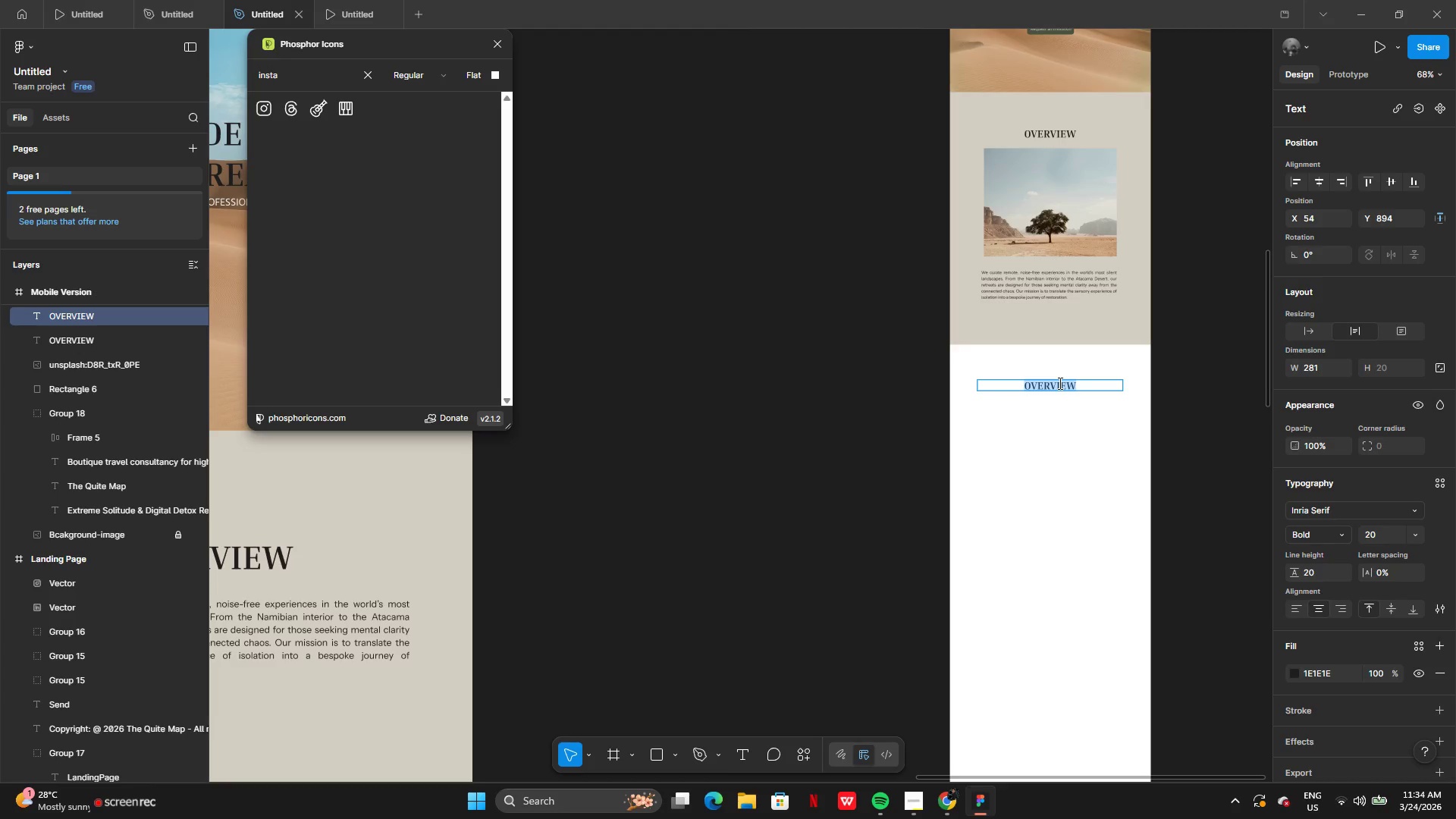 
wait(36.95)
 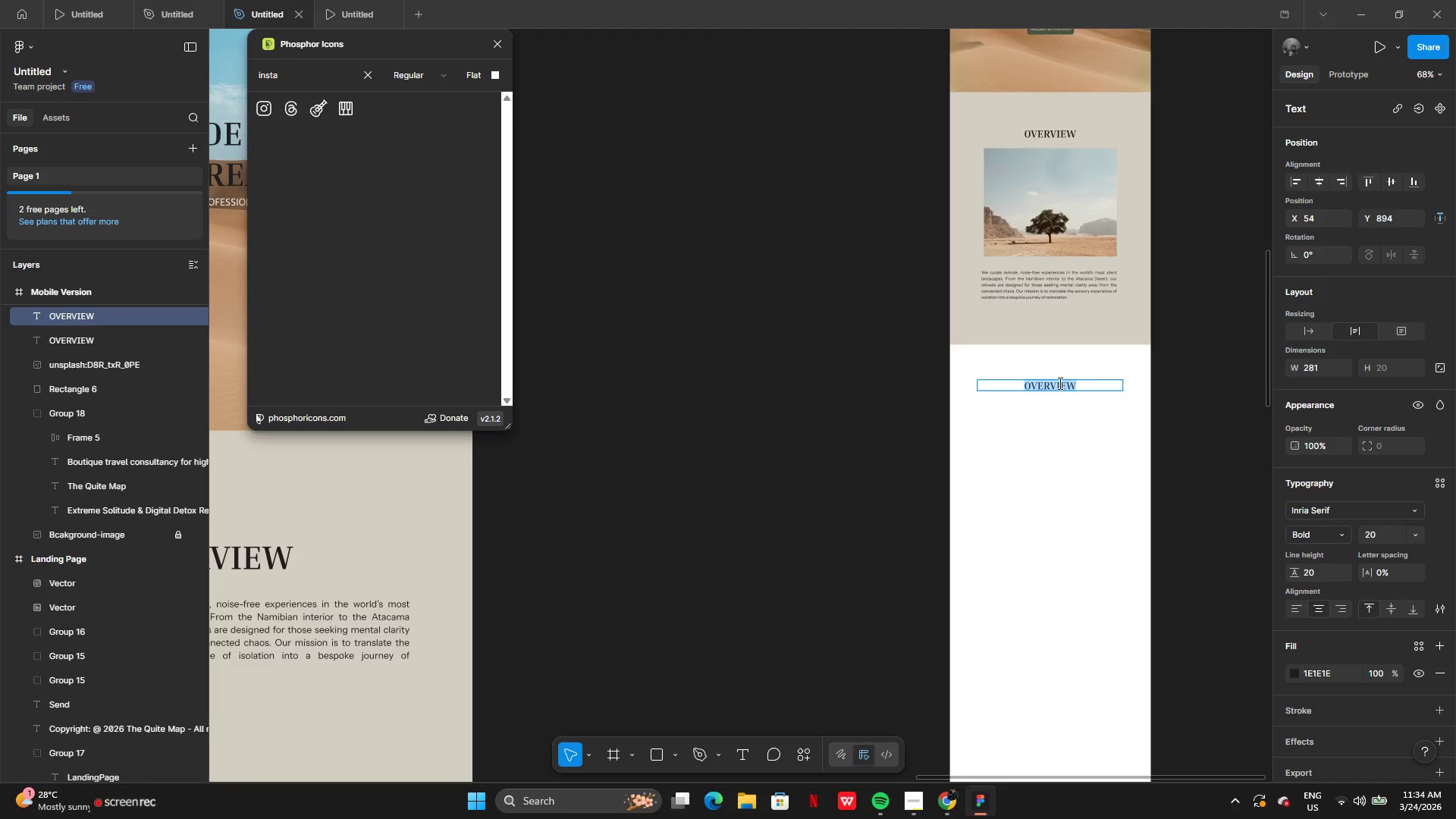 
left_click([499, 43])
 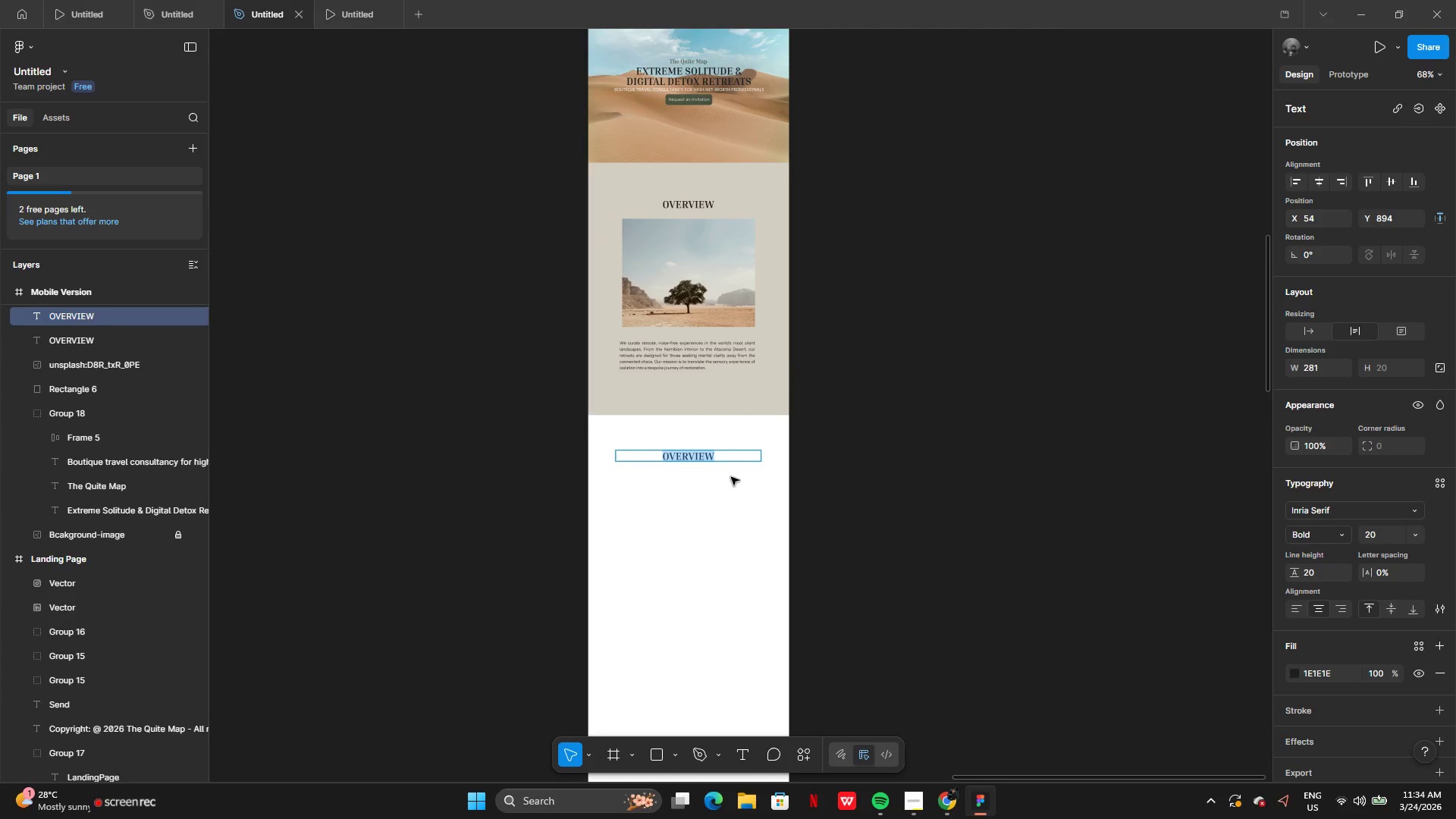 
wait(5.84)
 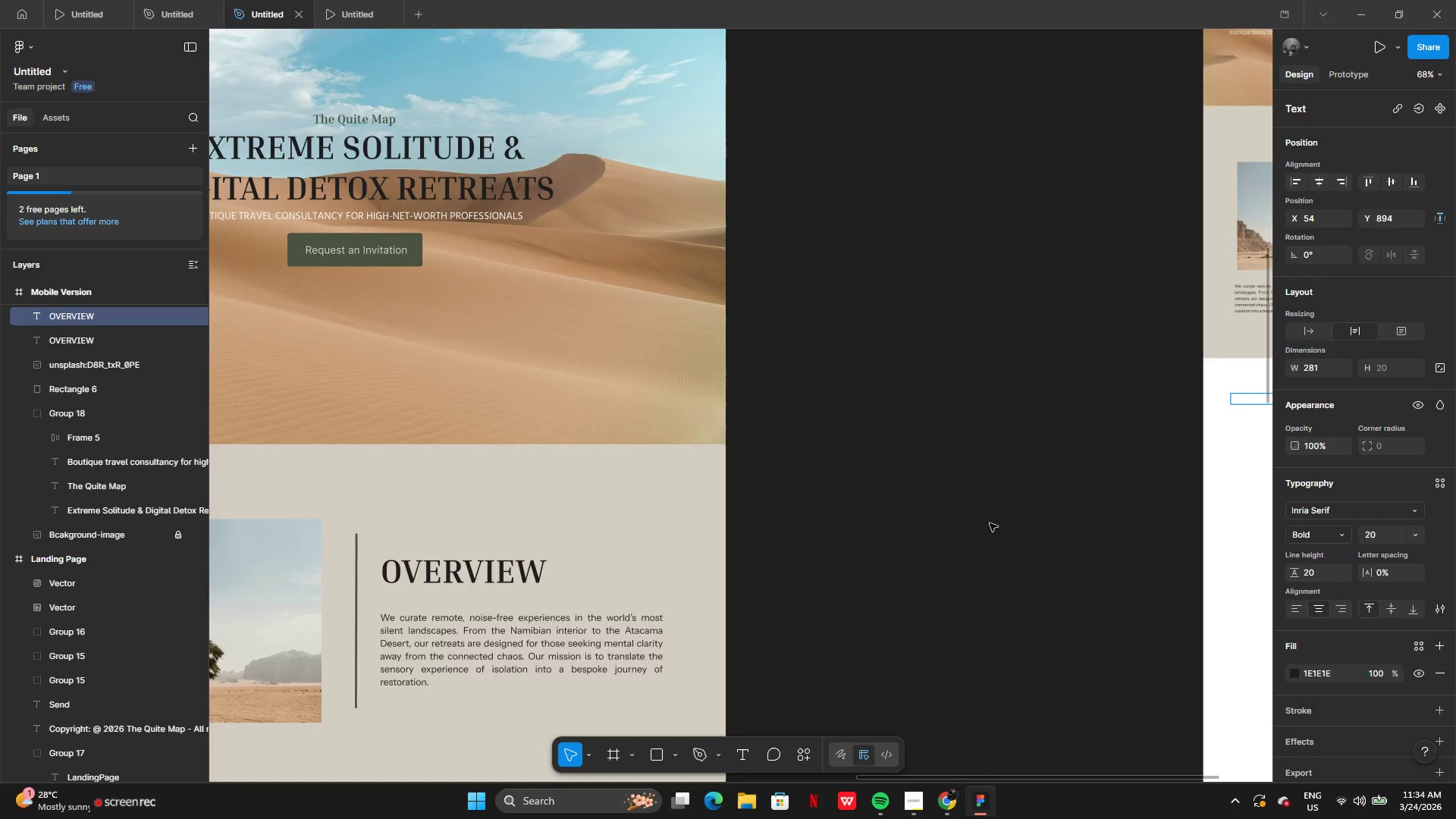 
type(CURATED SILENCE LEVEL)
 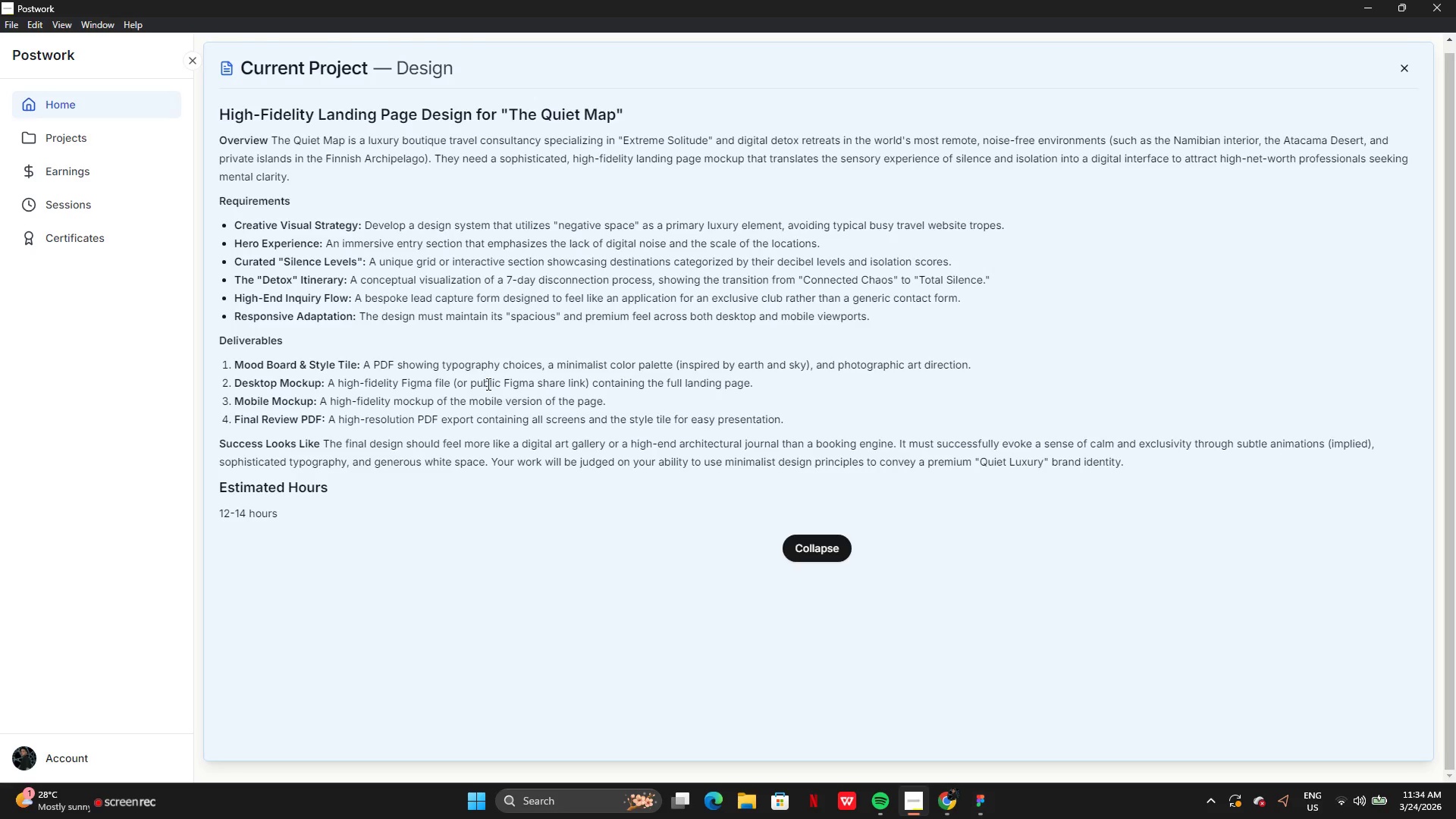 
wait(21.12)
 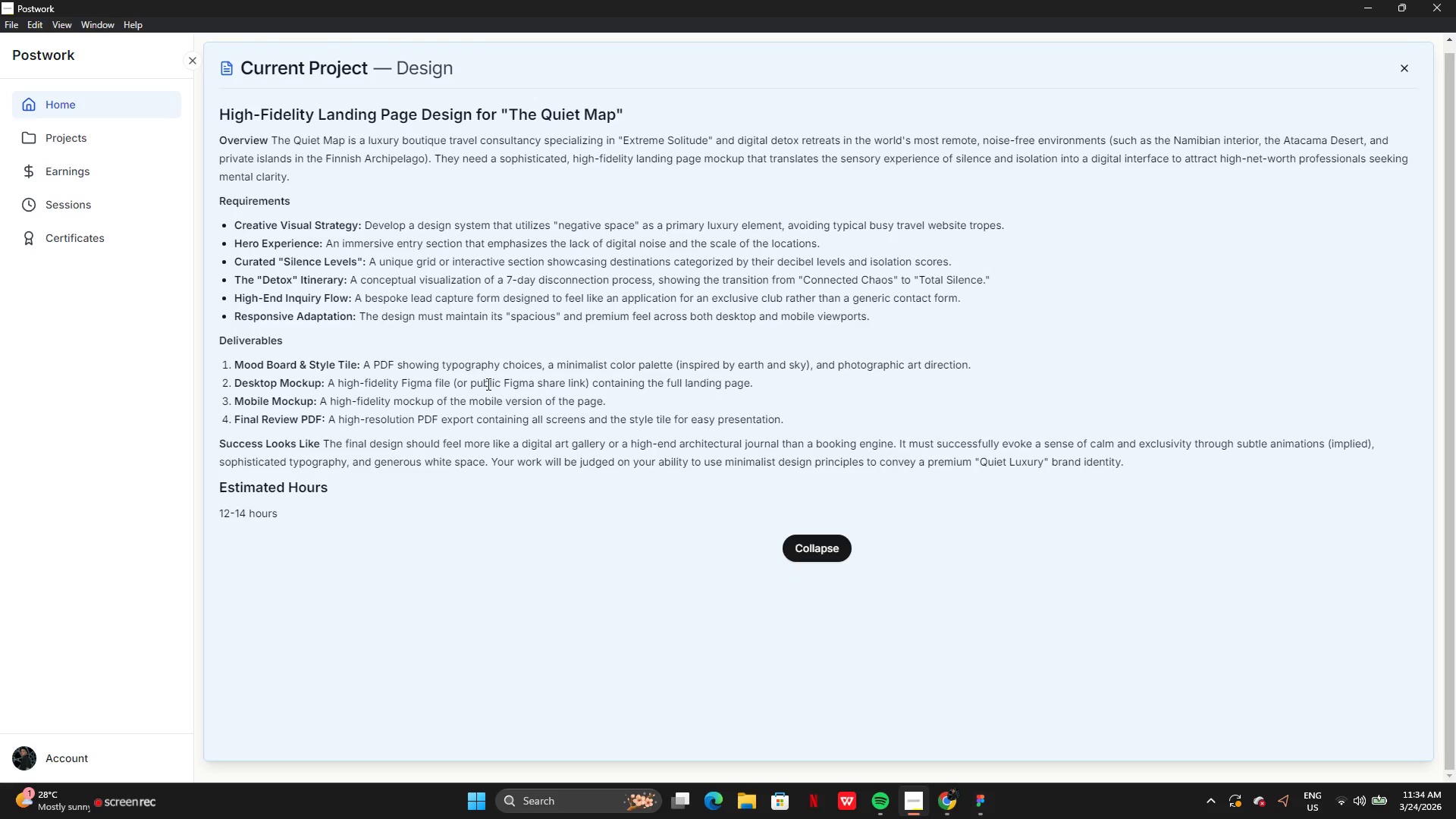 
left_click([970, 811])
 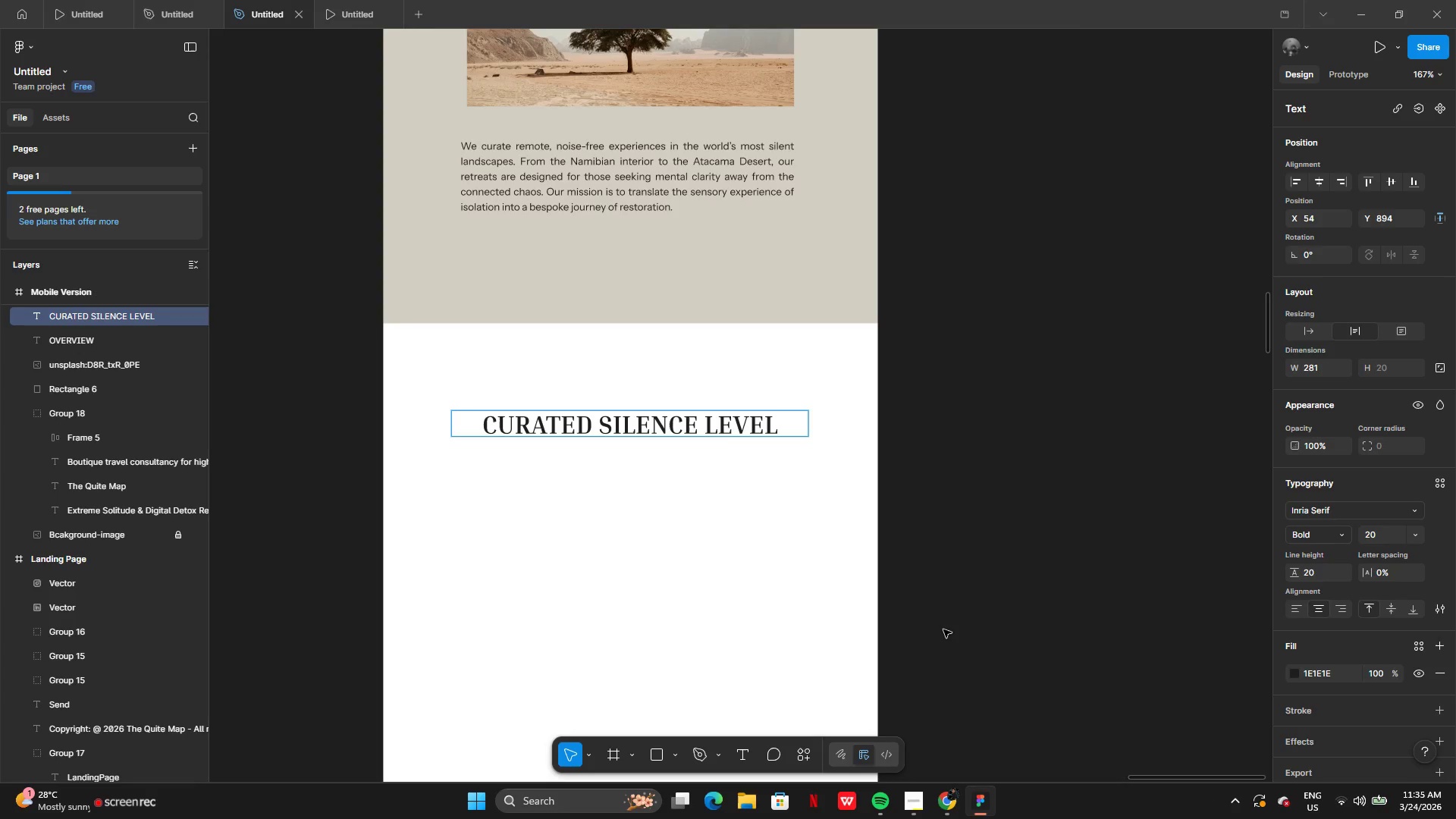 
left_click([944, 629])
 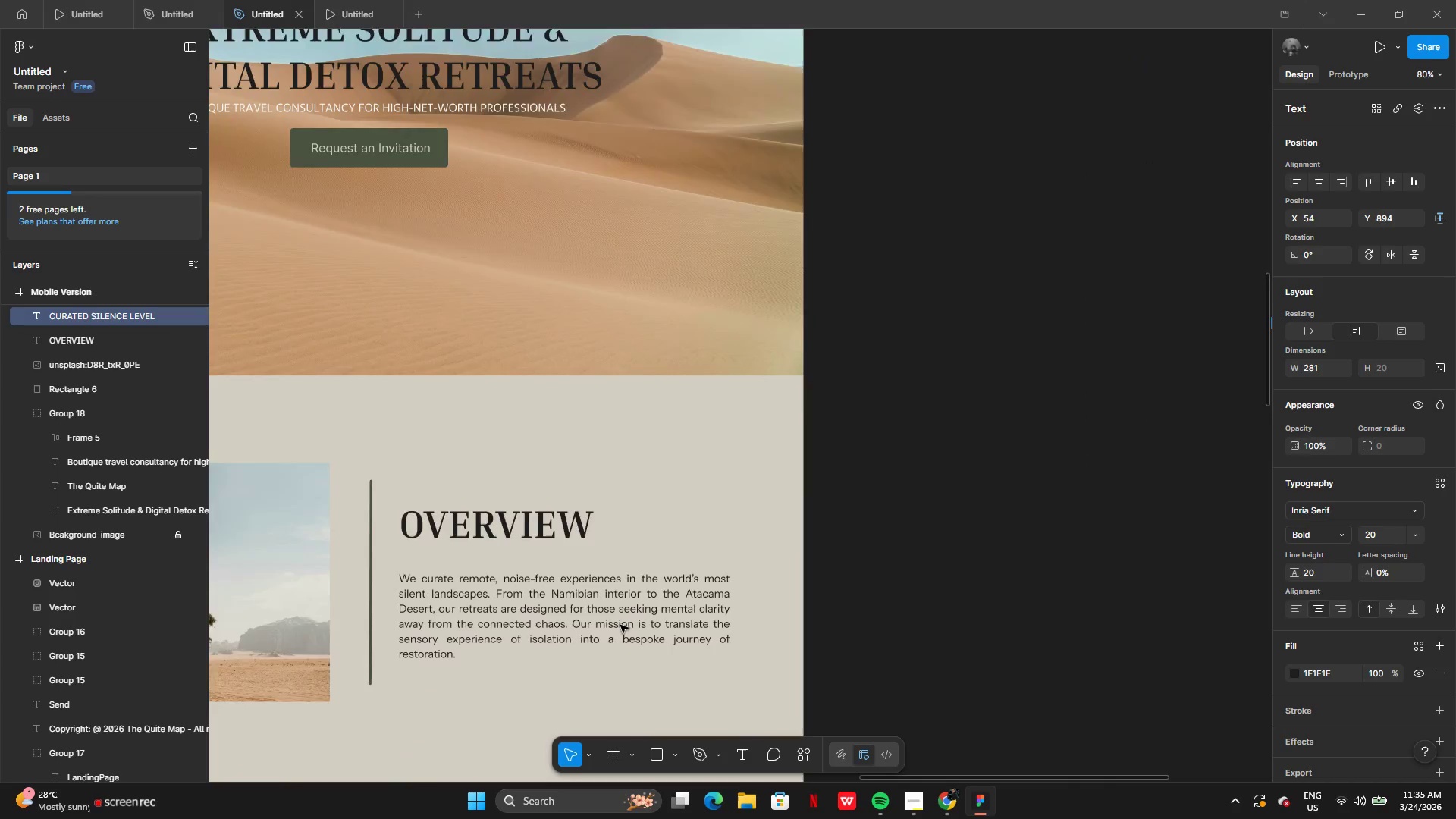 
wait(6.01)
 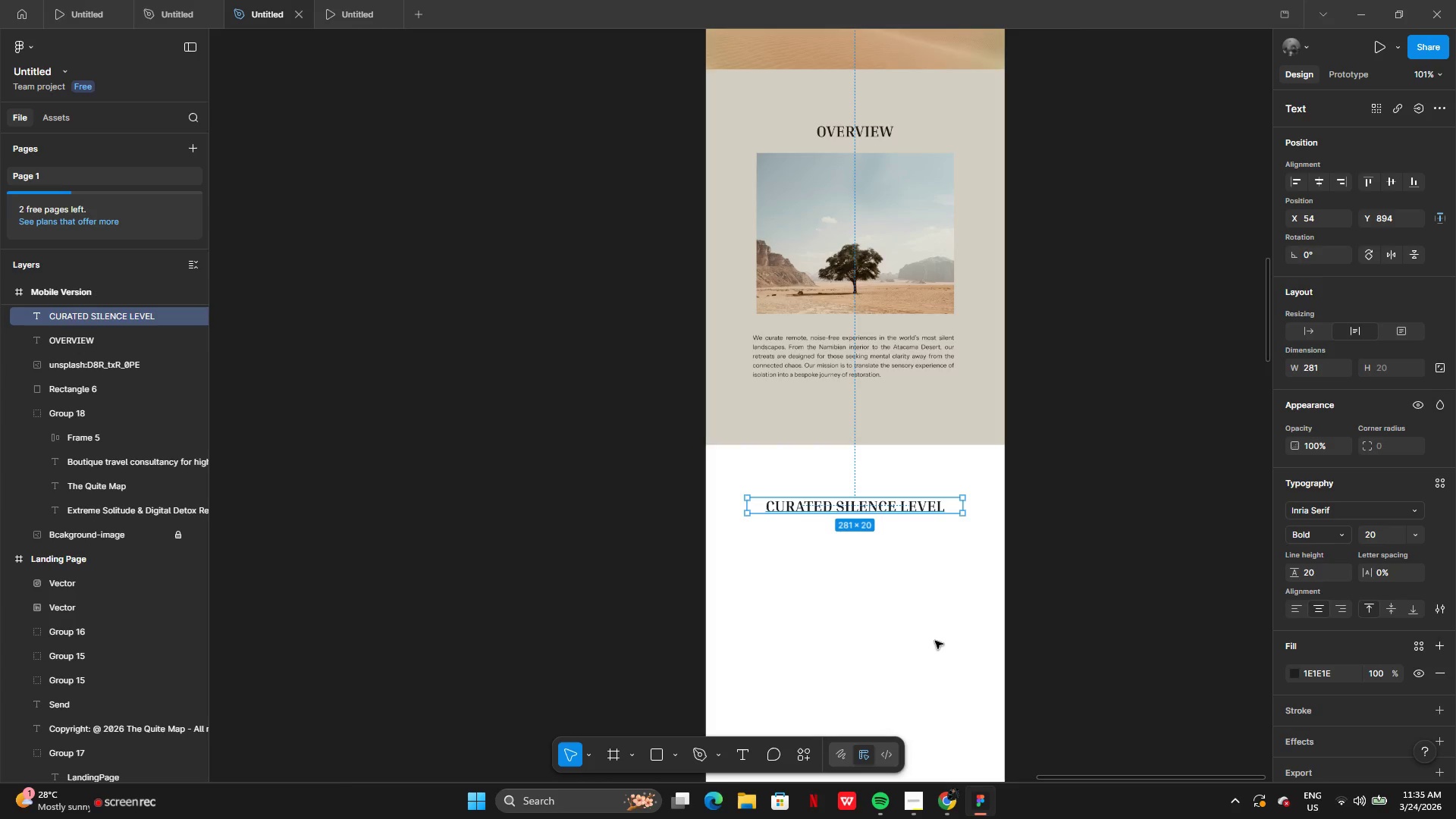 
left_click([423, 645])
 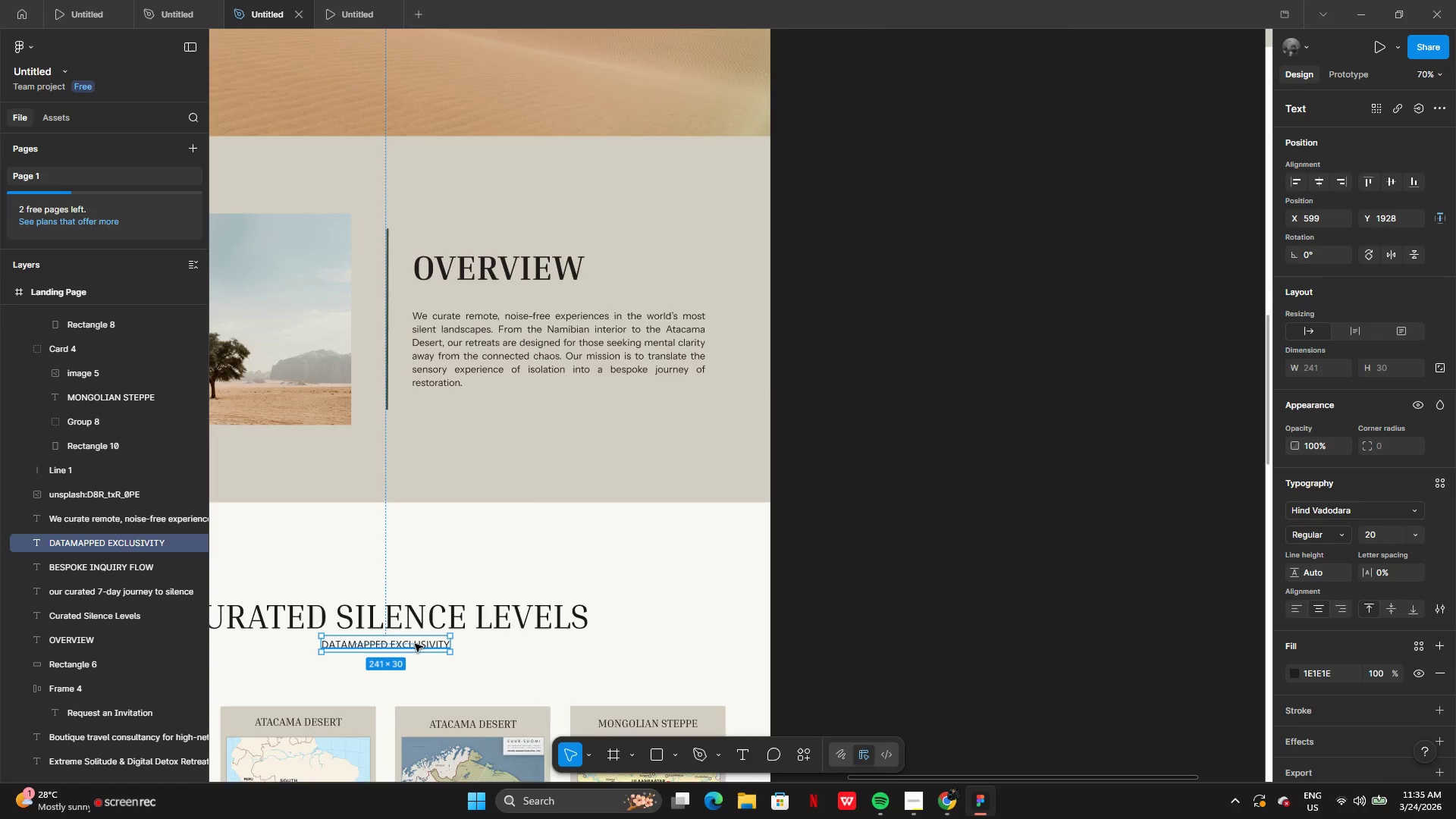 
hold_key(key=AltLeft, duration=0.58)
left_click_drag(start_coordinate=[412, 644], to_coordinate=[1138, 545])
 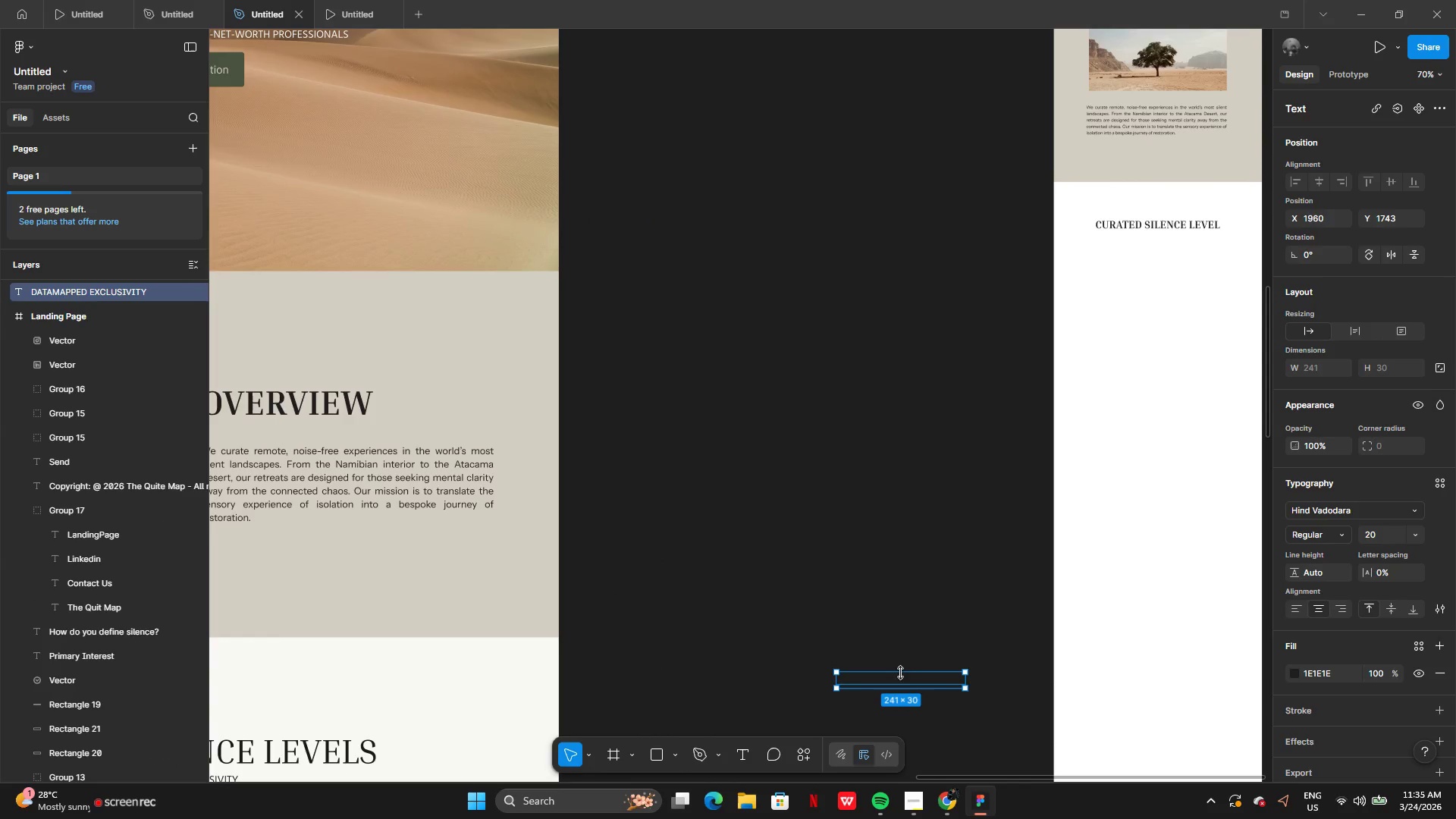 
left_click_drag(start_coordinate=[901, 683], to_coordinate=[1082, 244])
 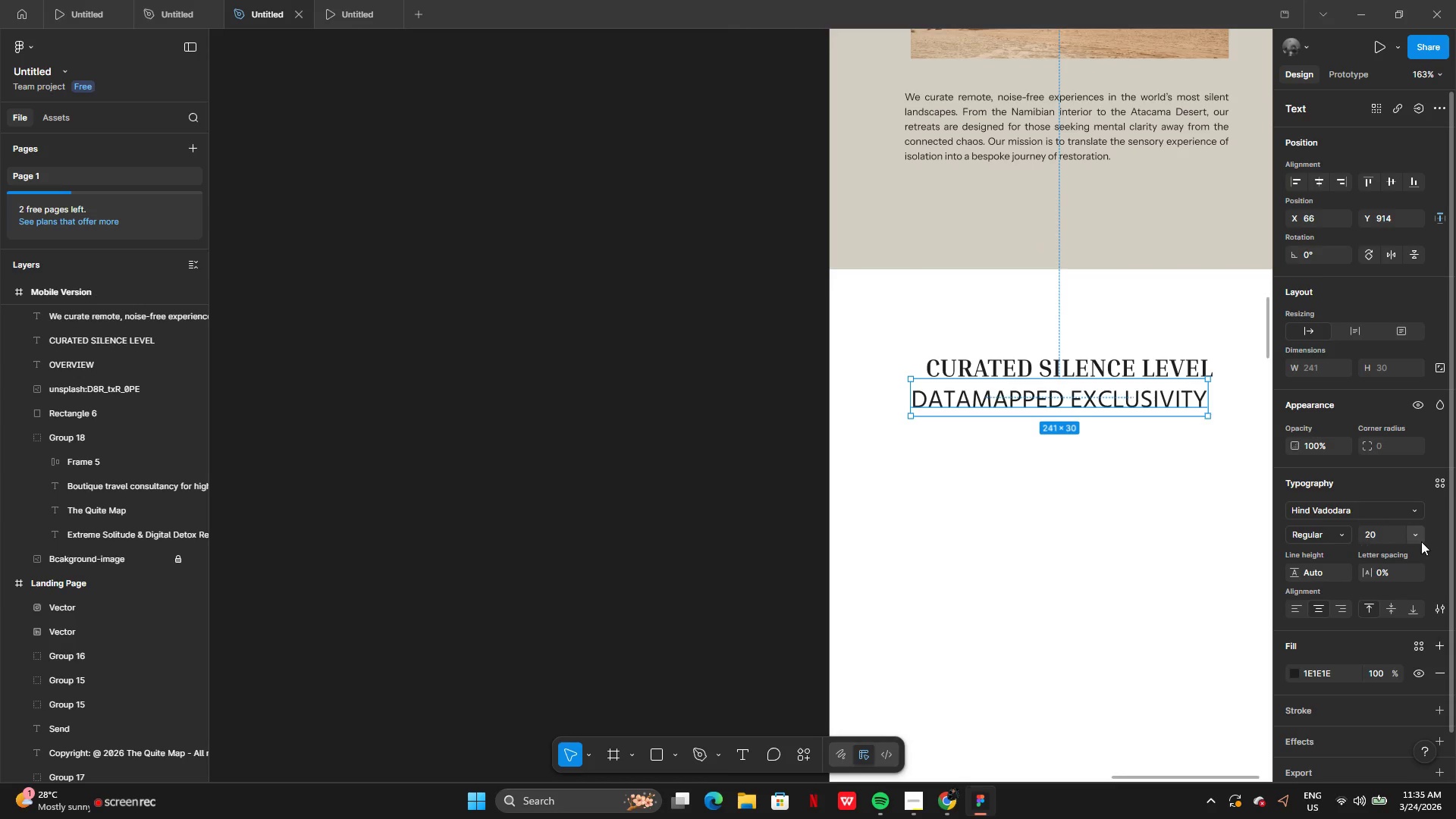 
left_click([1420, 539])
 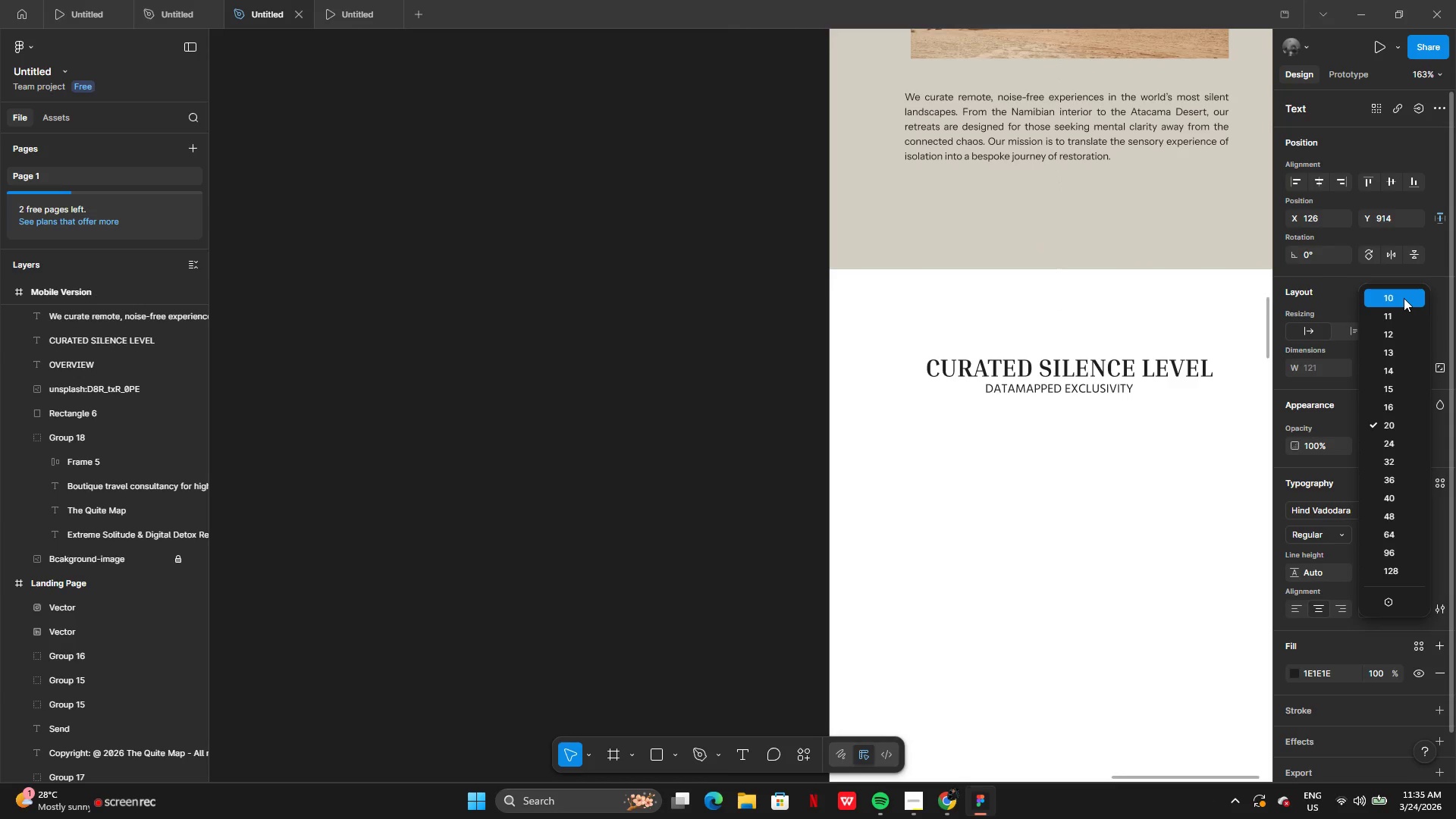 
left_click([1404, 298])
 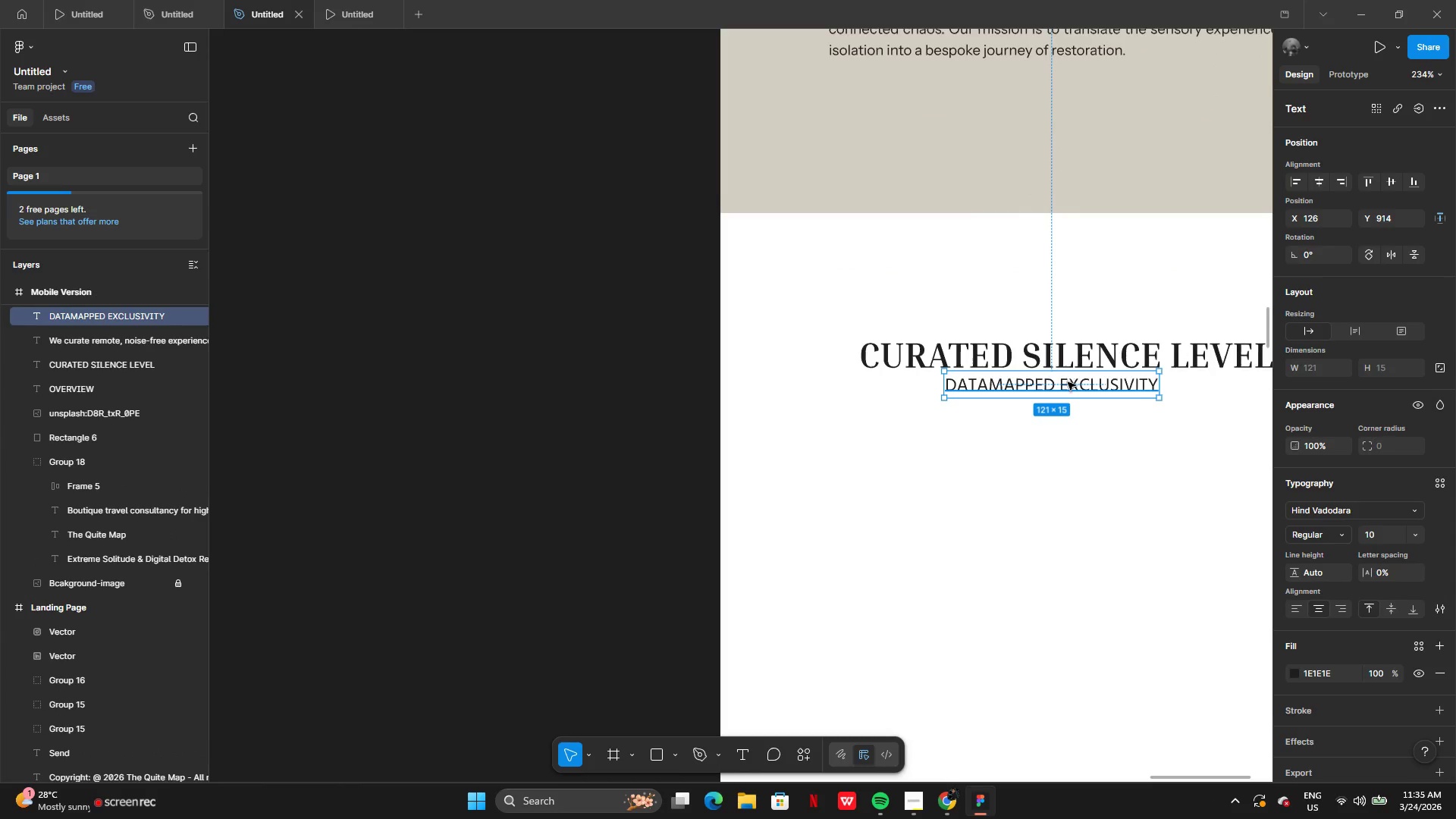 
left_click_drag(start_coordinate=[1070, 384], to_coordinate=[1076, 391])
 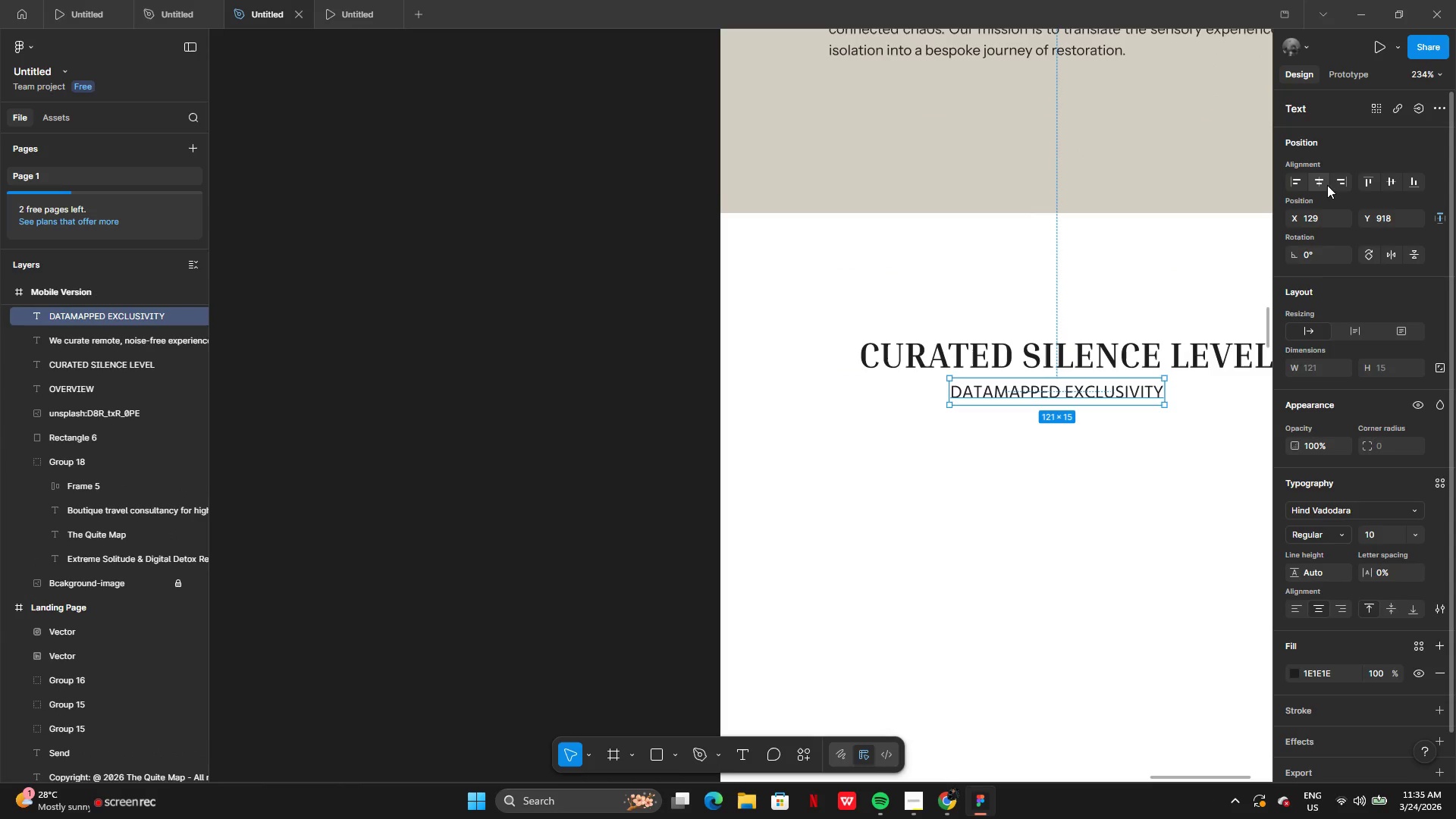 
left_click([1323, 180])
 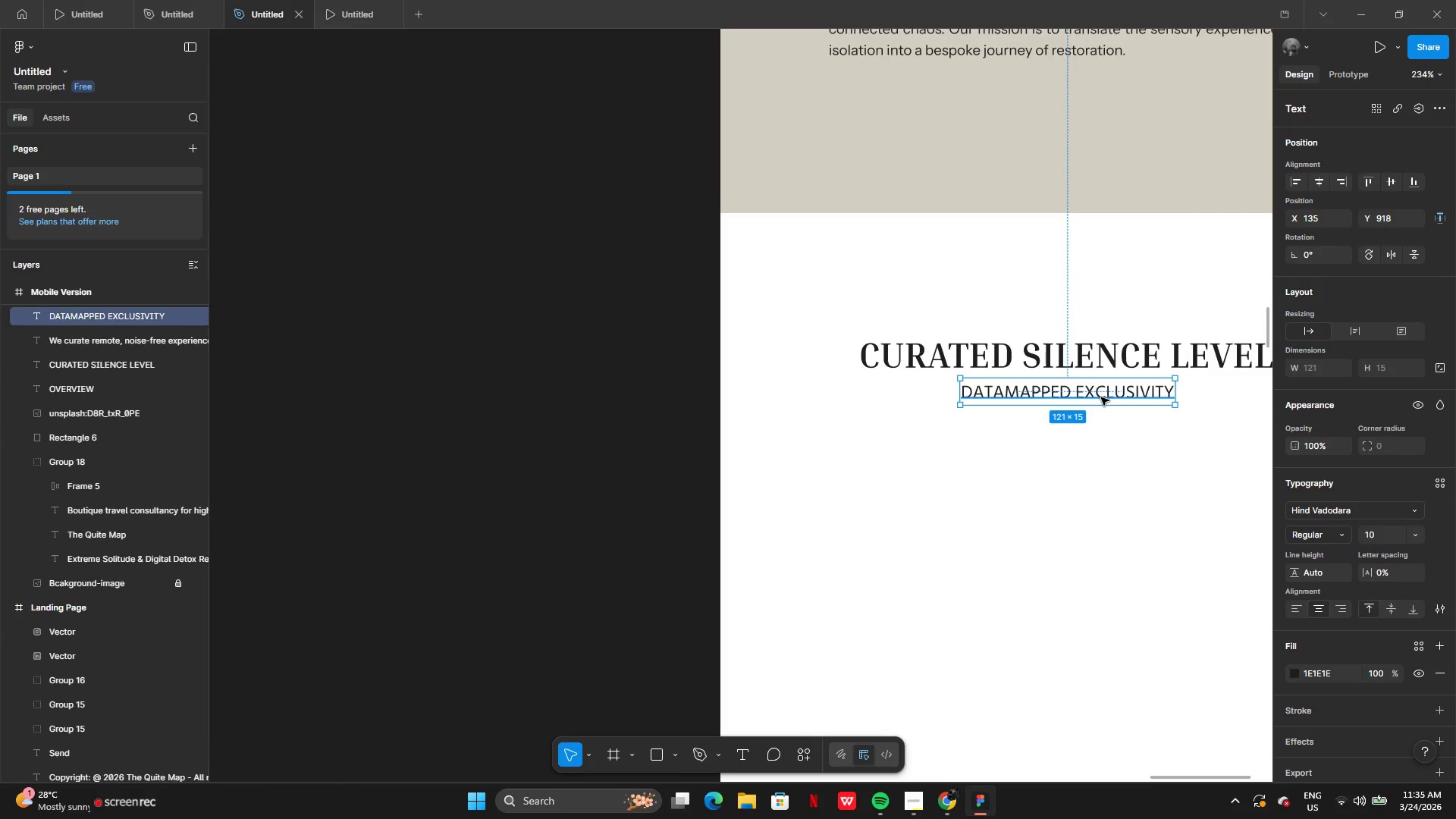 
left_click_drag(start_coordinate=[1101, 397], to_coordinate=[1101, 391])
 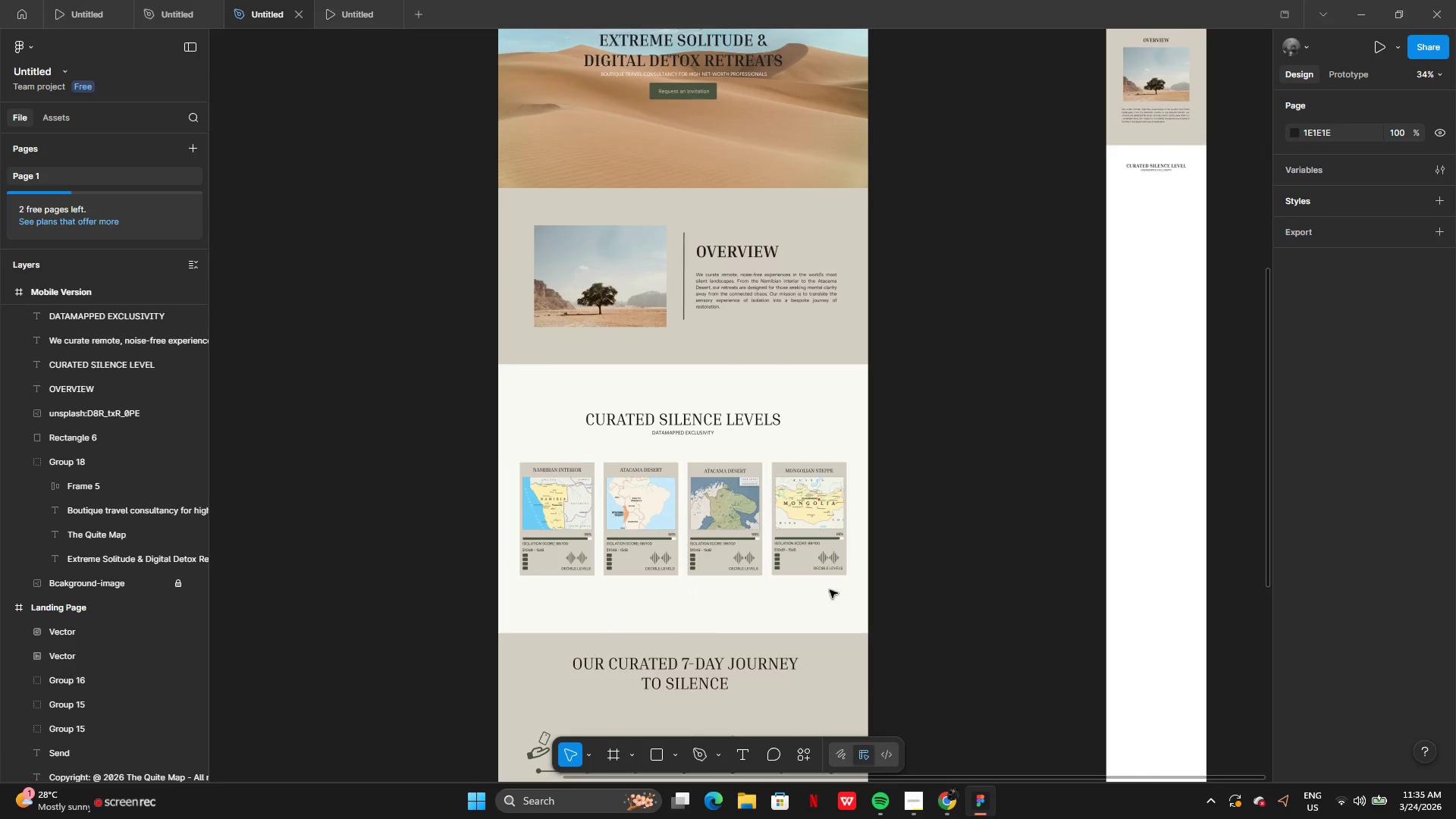 
left_click_drag(start_coordinate=[377, 384], to_coordinate=[940, 613])
 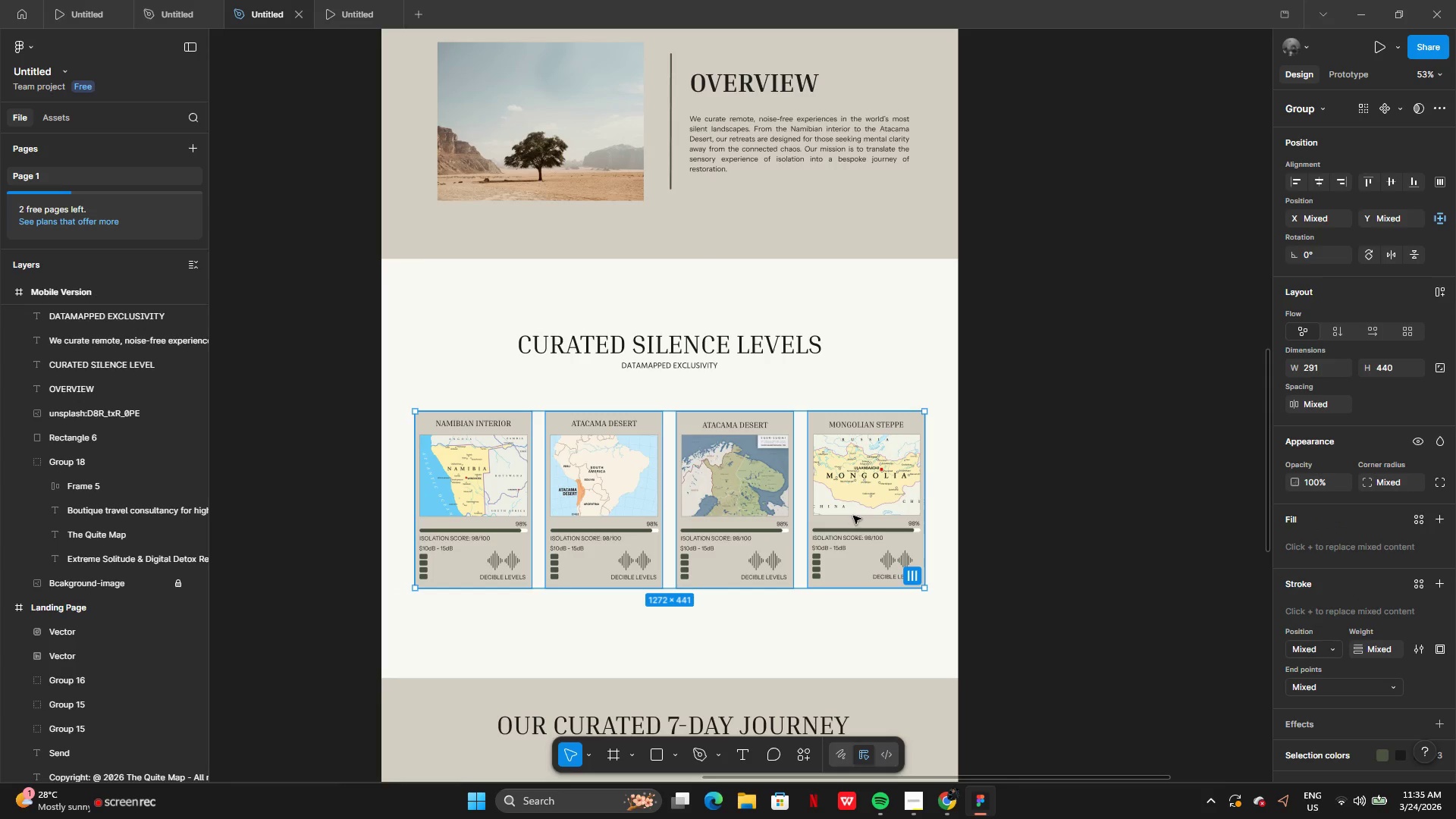 
hold_key(key=AltLeft, duration=0.45)
left_click_drag(start_coordinate=[839, 505], to_coordinate=[1167, 472])
 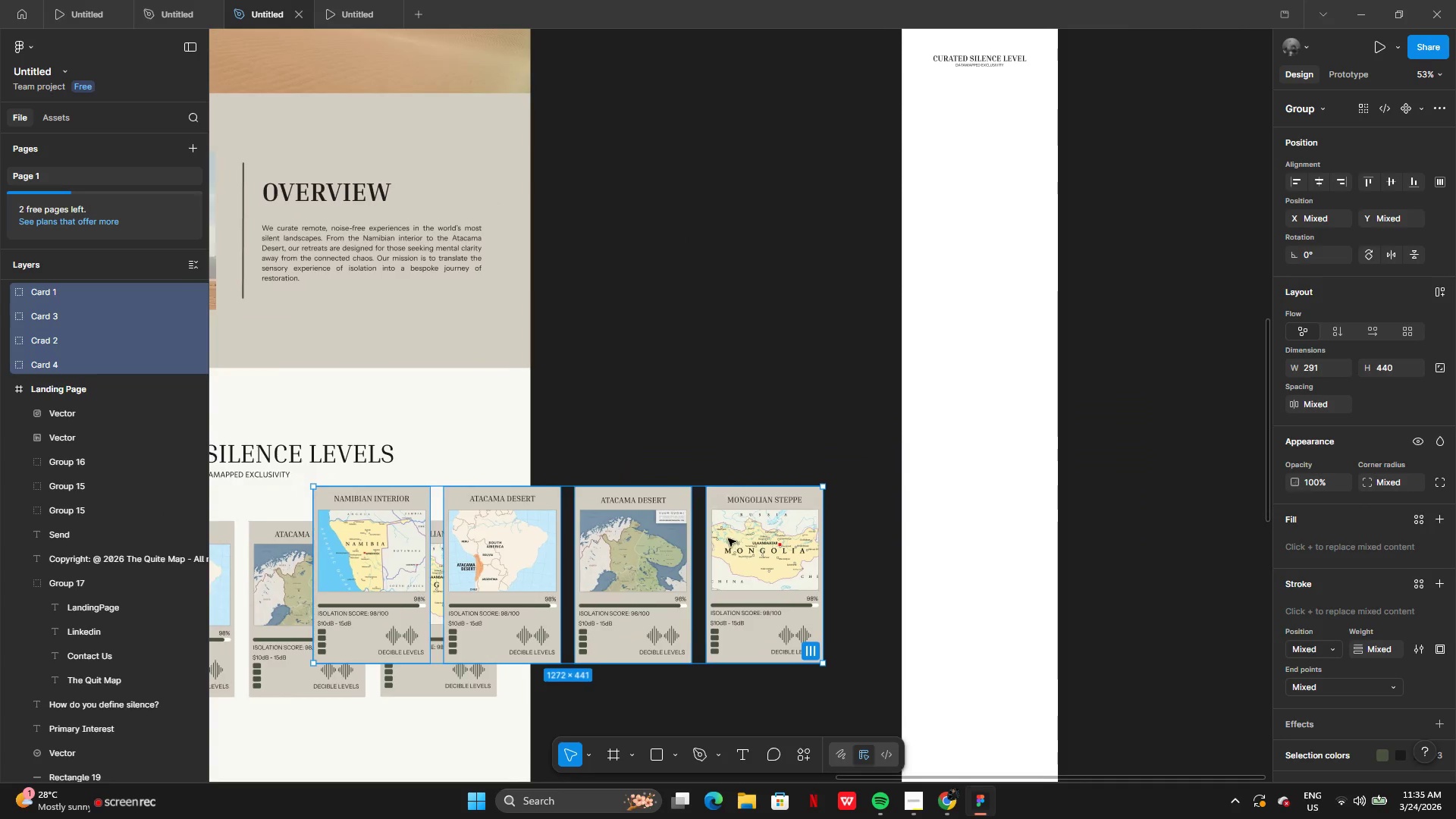 
left_click_drag(start_coordinate=[729, 553], to_coordinate=[1389, 193])
 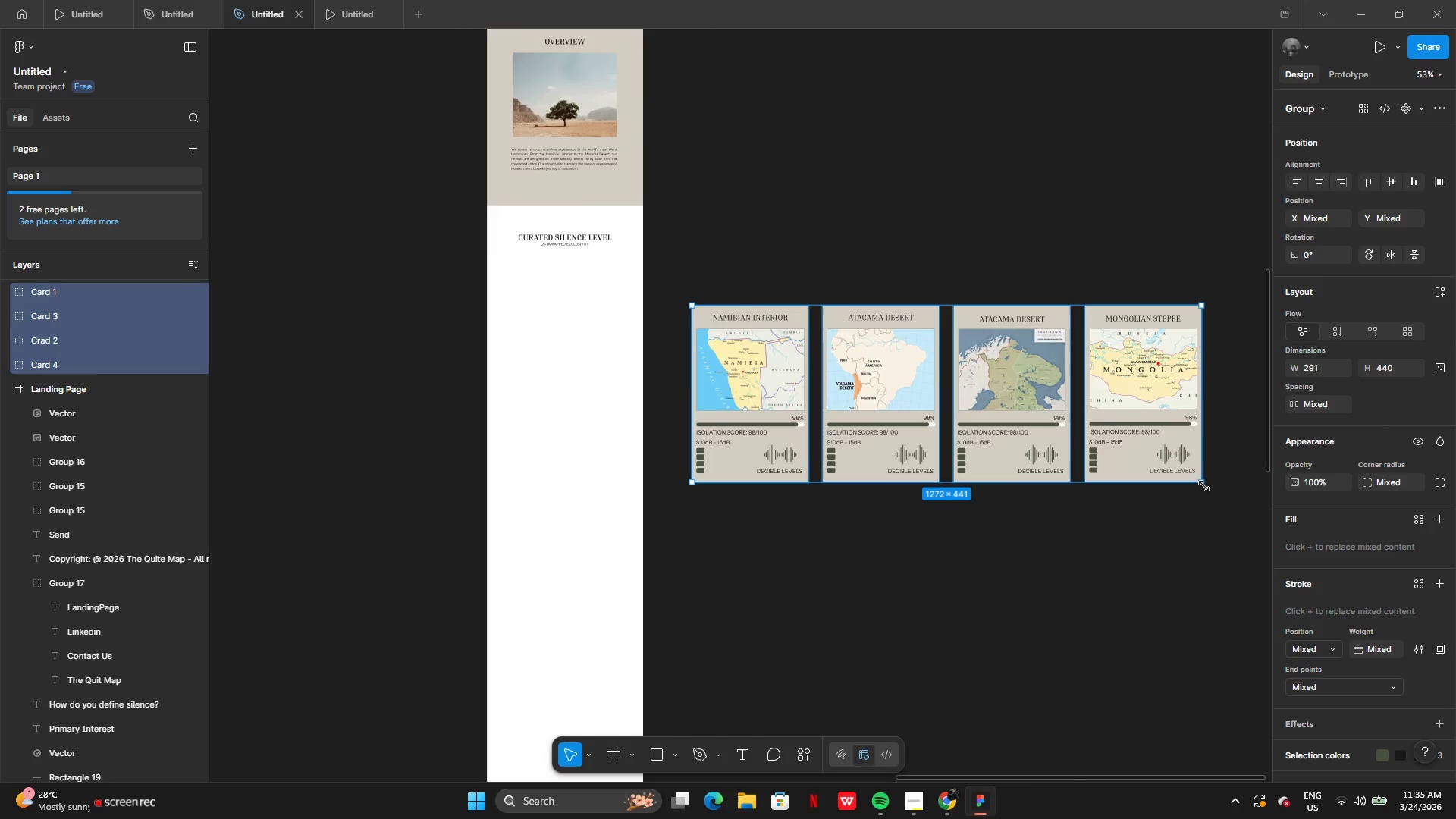 
left_click_drag(start_coordinate=[1200, 483], to_coordinate=[908, 387])
 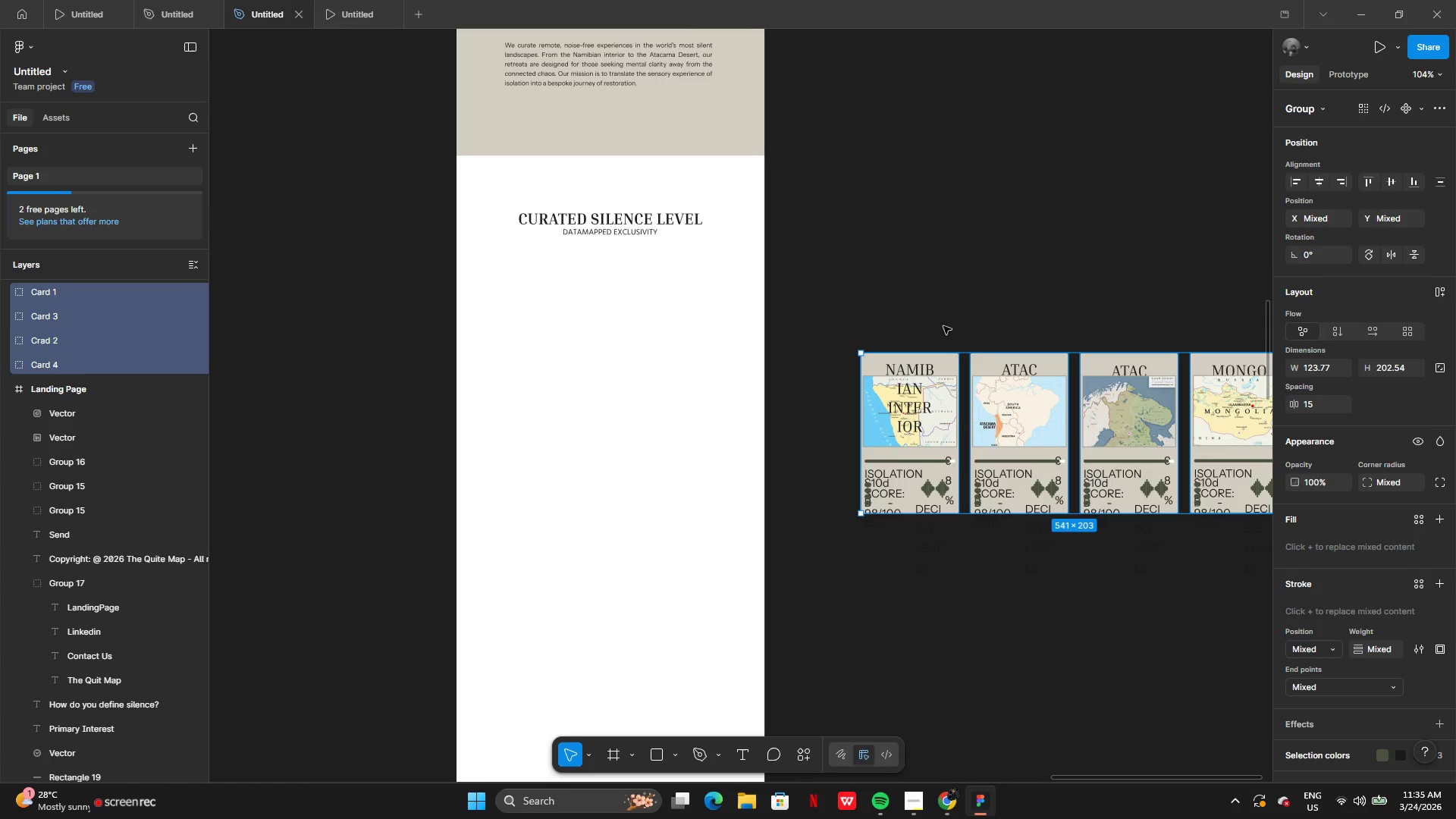 
wait(7.02)
 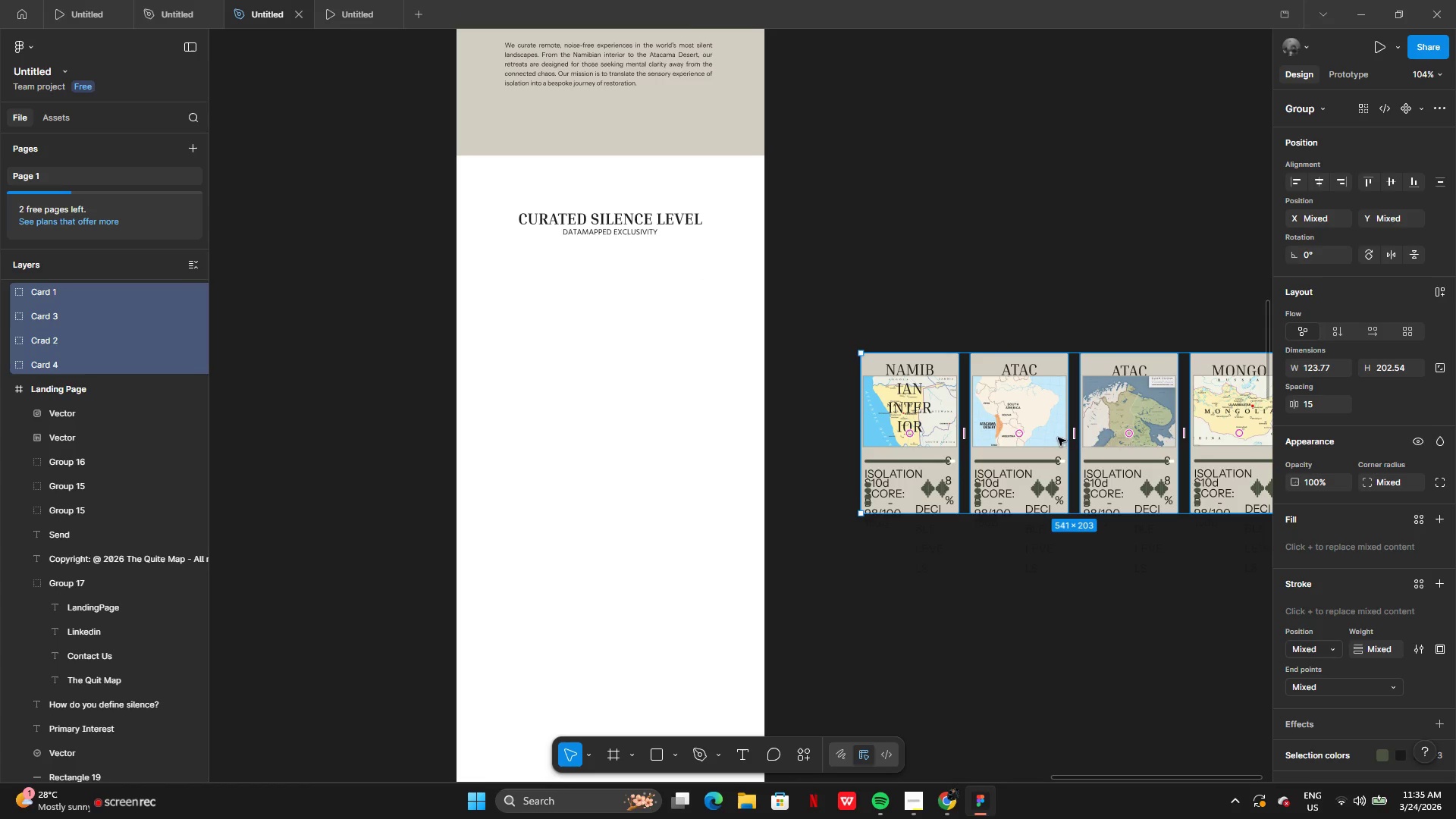 
left_click_drag(start_coordinate=[1201, 447], to_coordinate=[750, 352])
 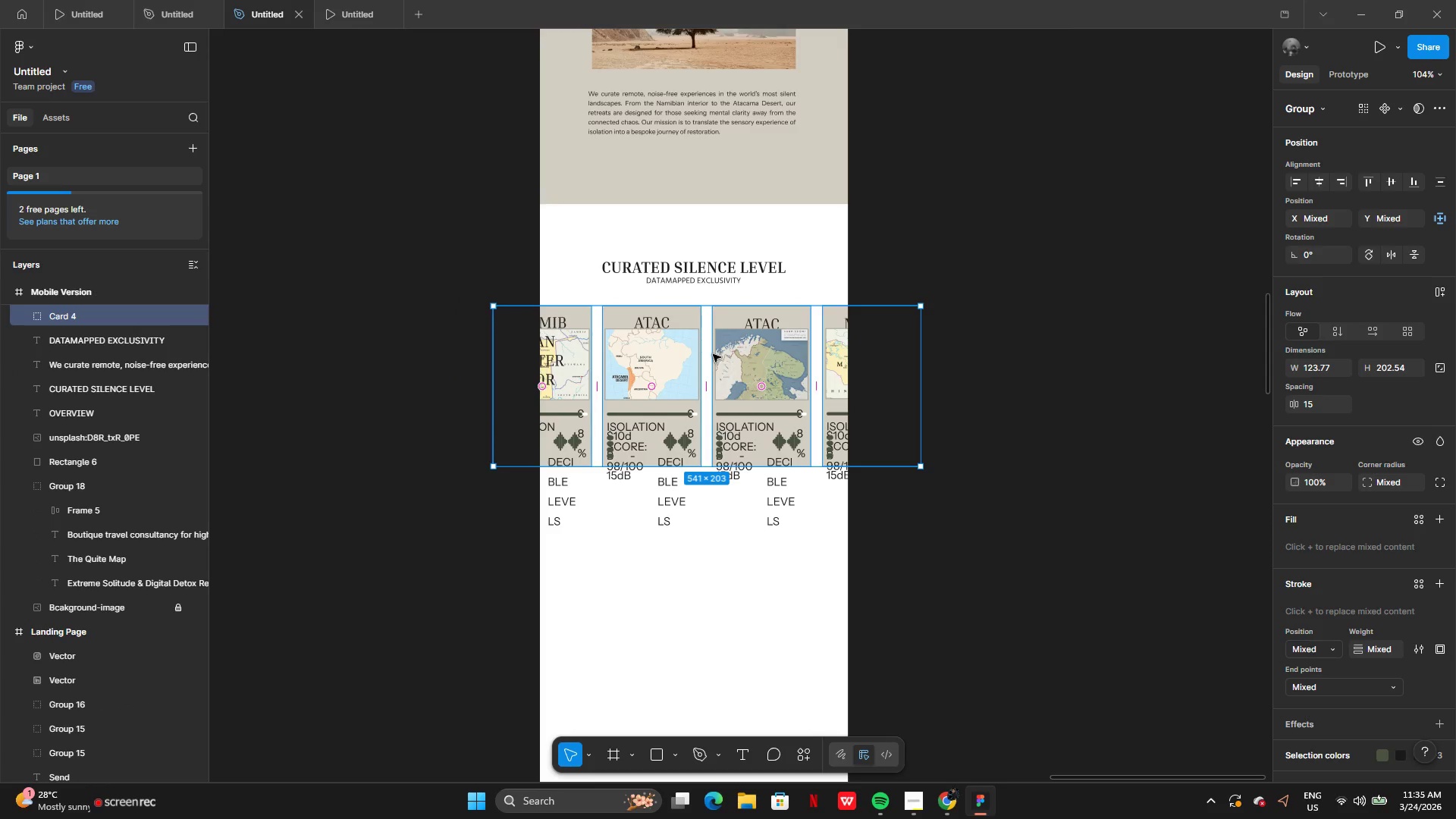 
left_click([723, 359])
 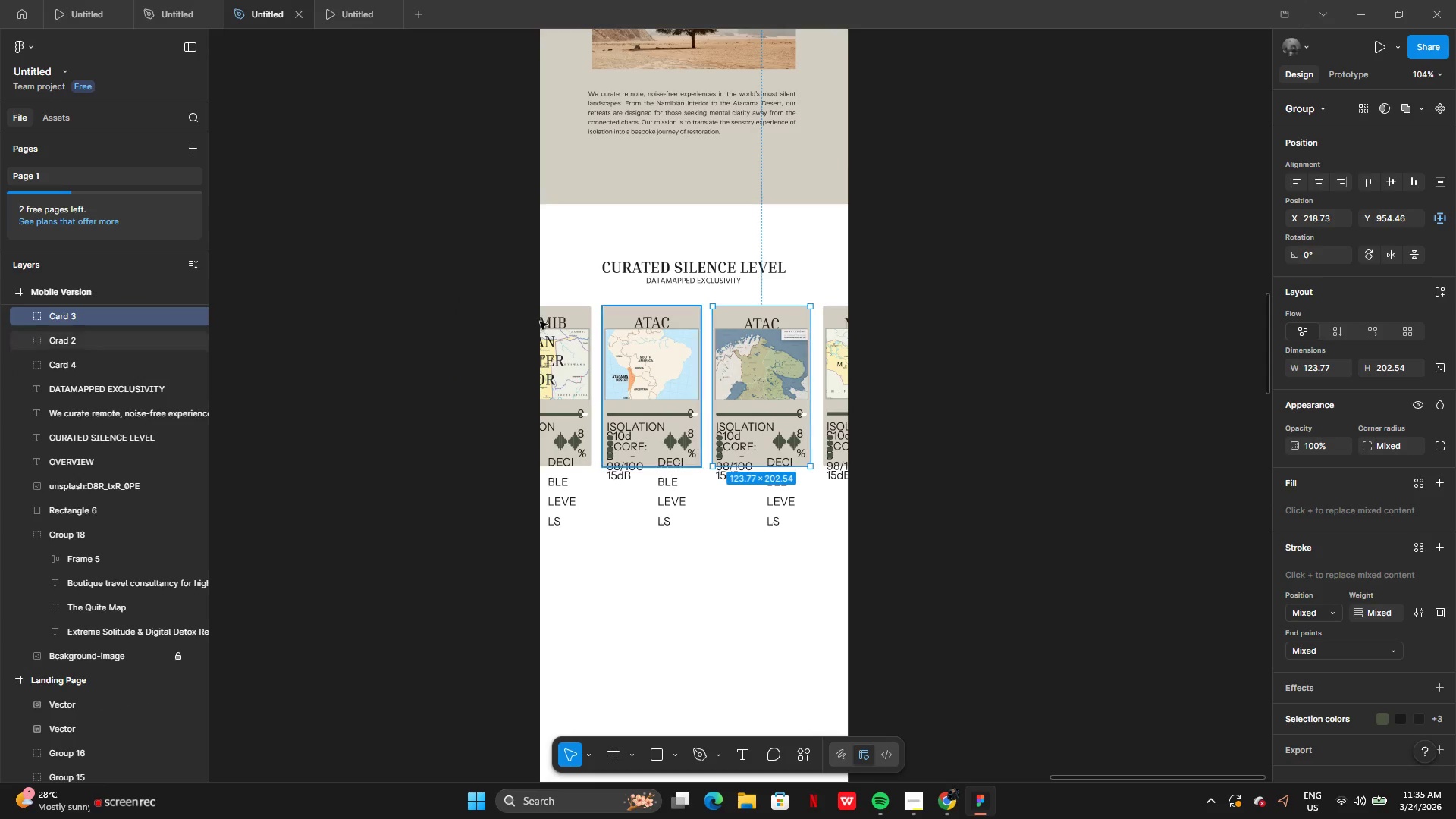 
left_click_drag(start_coordinate=[437, 298], to_coordinate=[441, 298])
 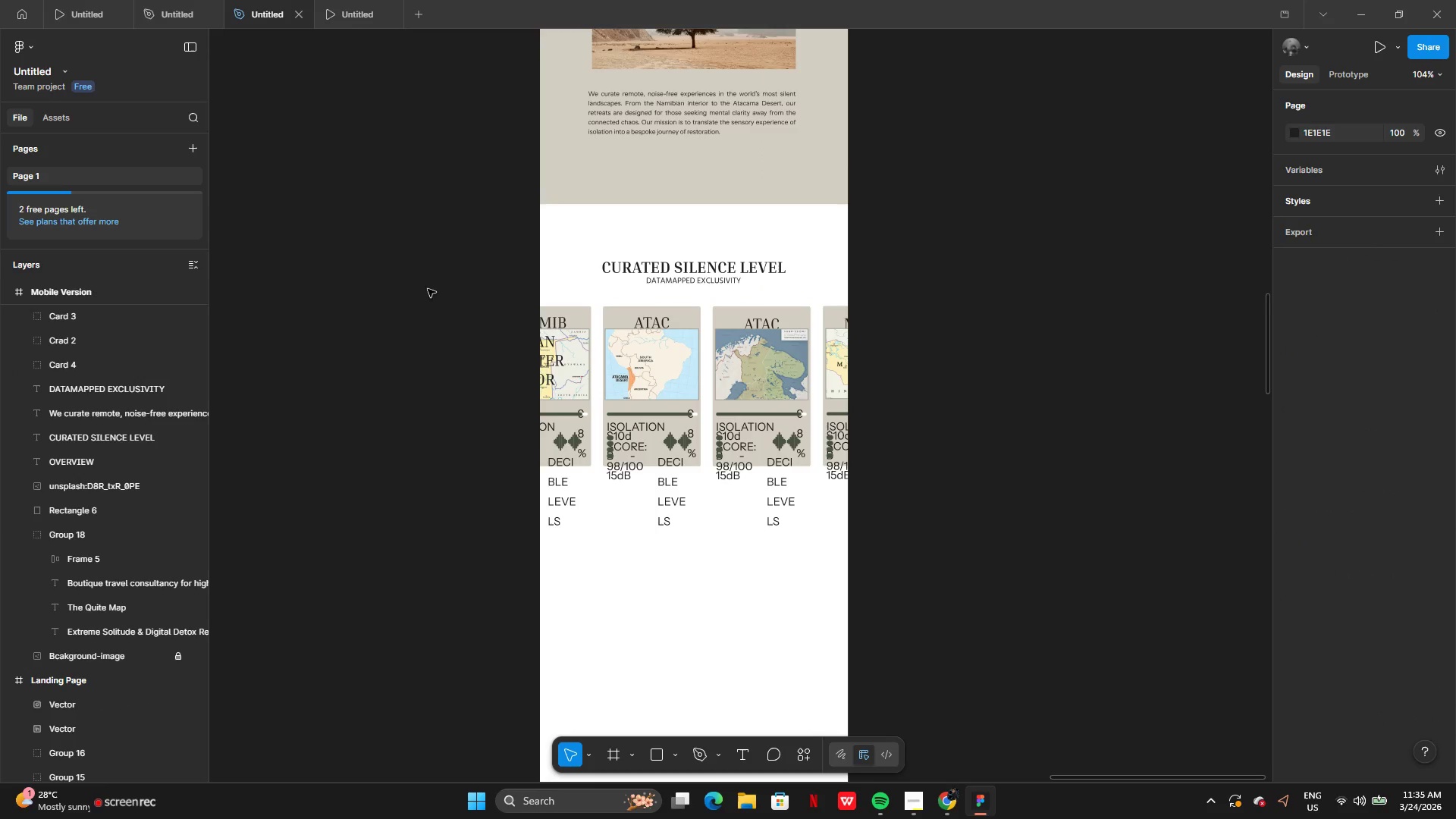 
left_click_drag(start_coordinate=[428, 289], to_coordinate=[877, 605])
 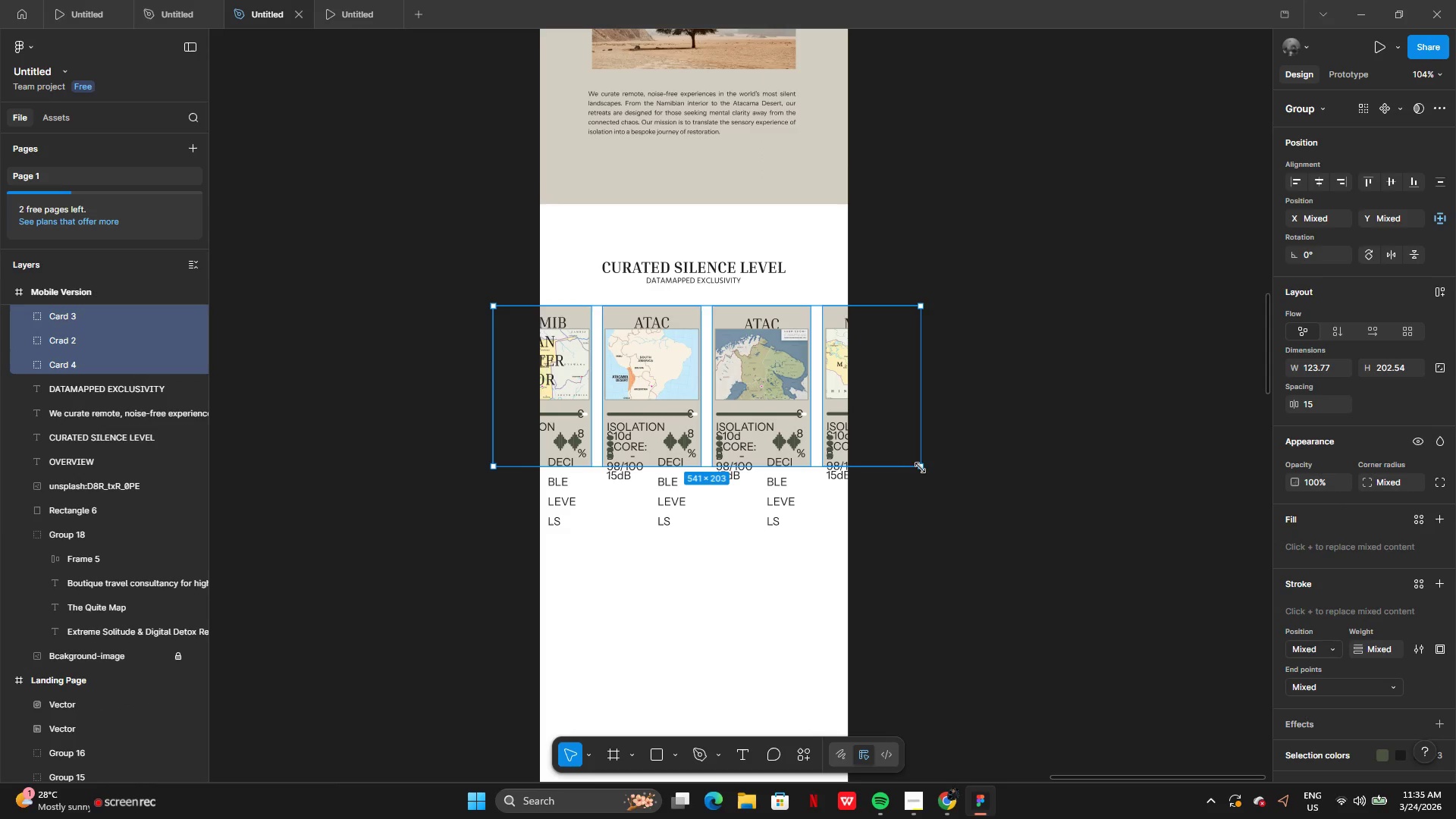 
left_click_drag(start_coordinate=[921, 467], to_coordinate=[793, 411])
 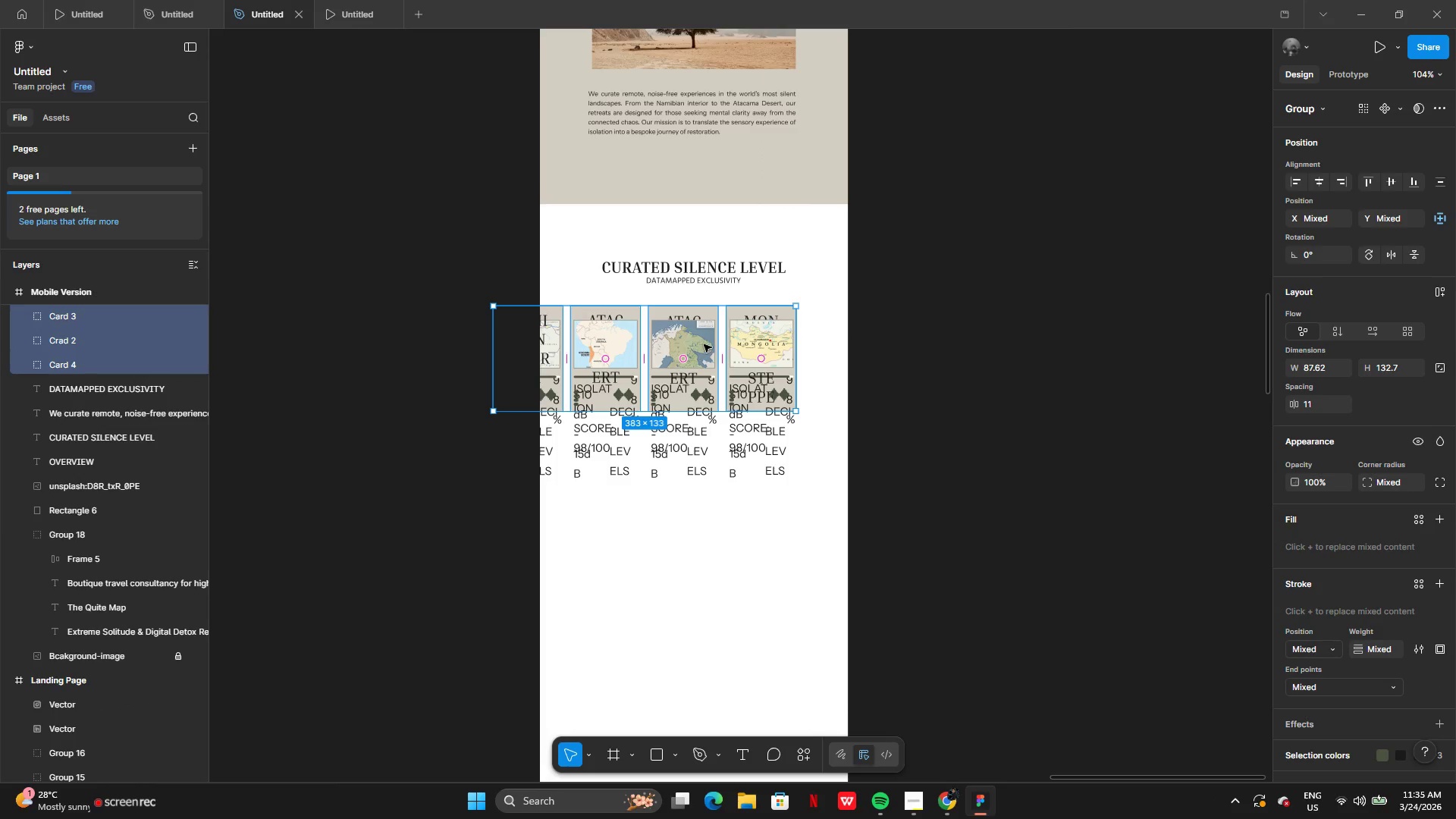 
left_click_drag(start_coordinate=[704, 344], to_coordinate=[755, 344])
 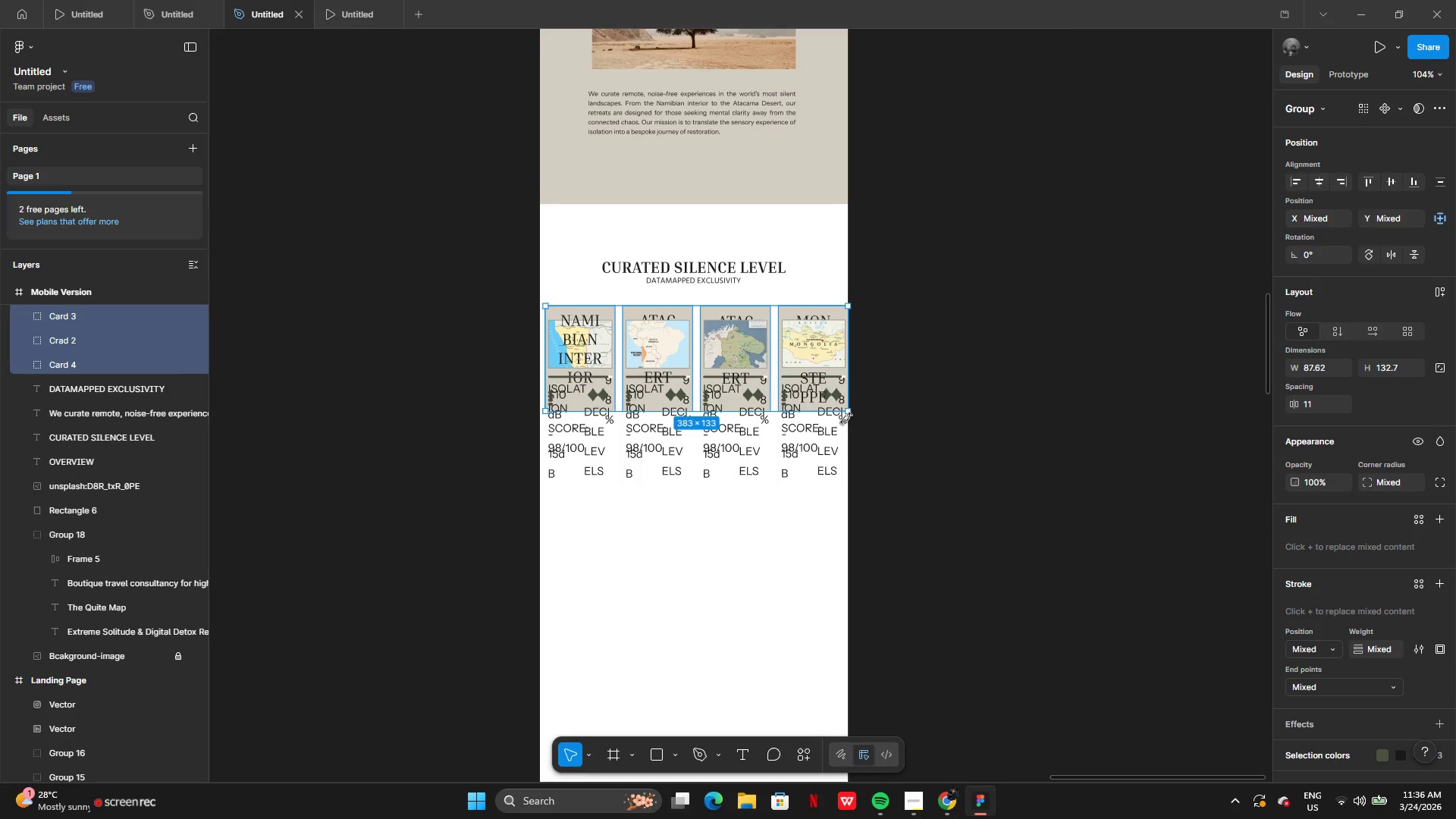 
left_click_drag(start_coordinate=[846, 409], to_coordinate=[807, 396])
 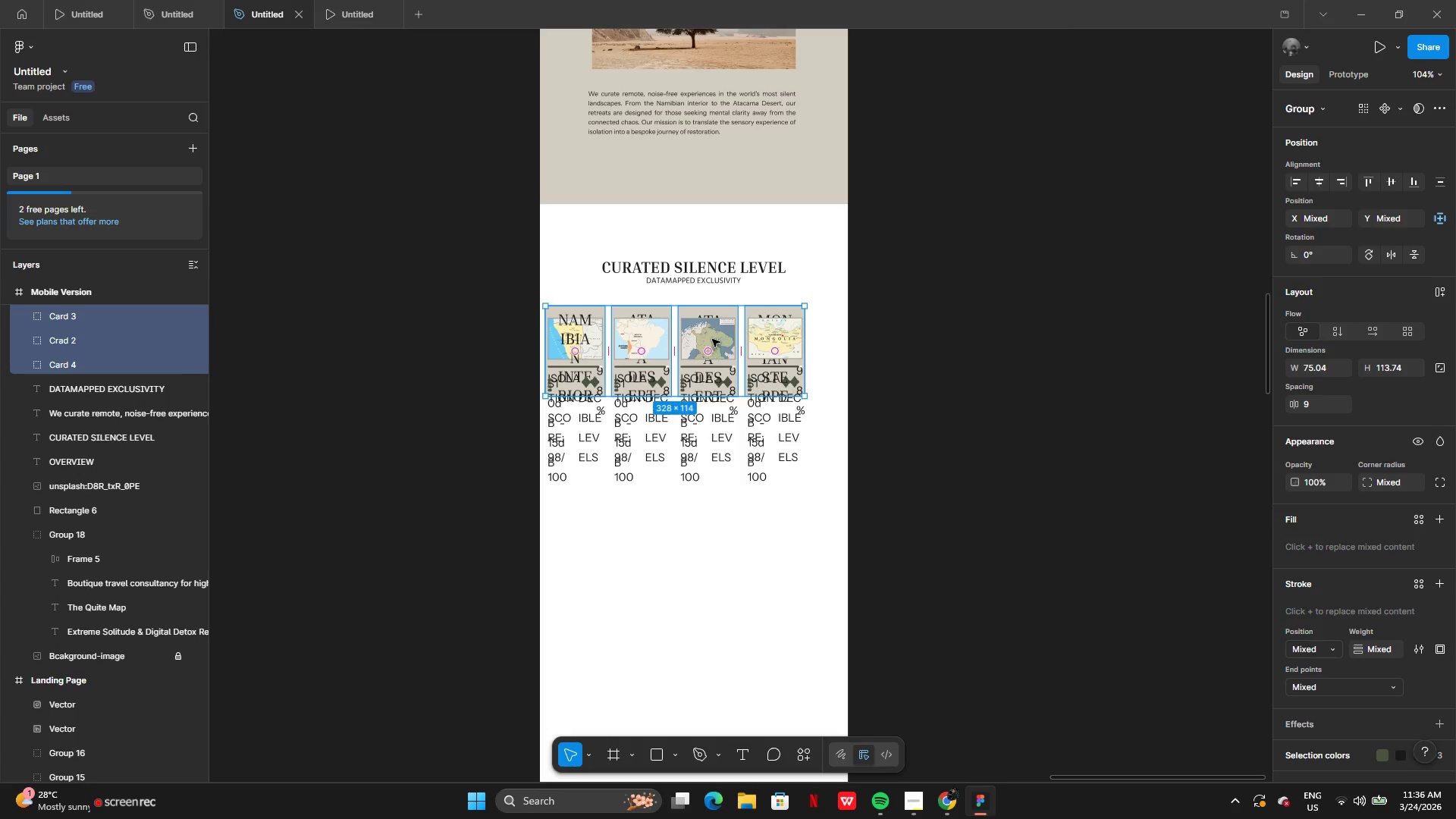 
left_click_drag(start_coordinate=[712, 339], to_coordinate=[727, 341])
 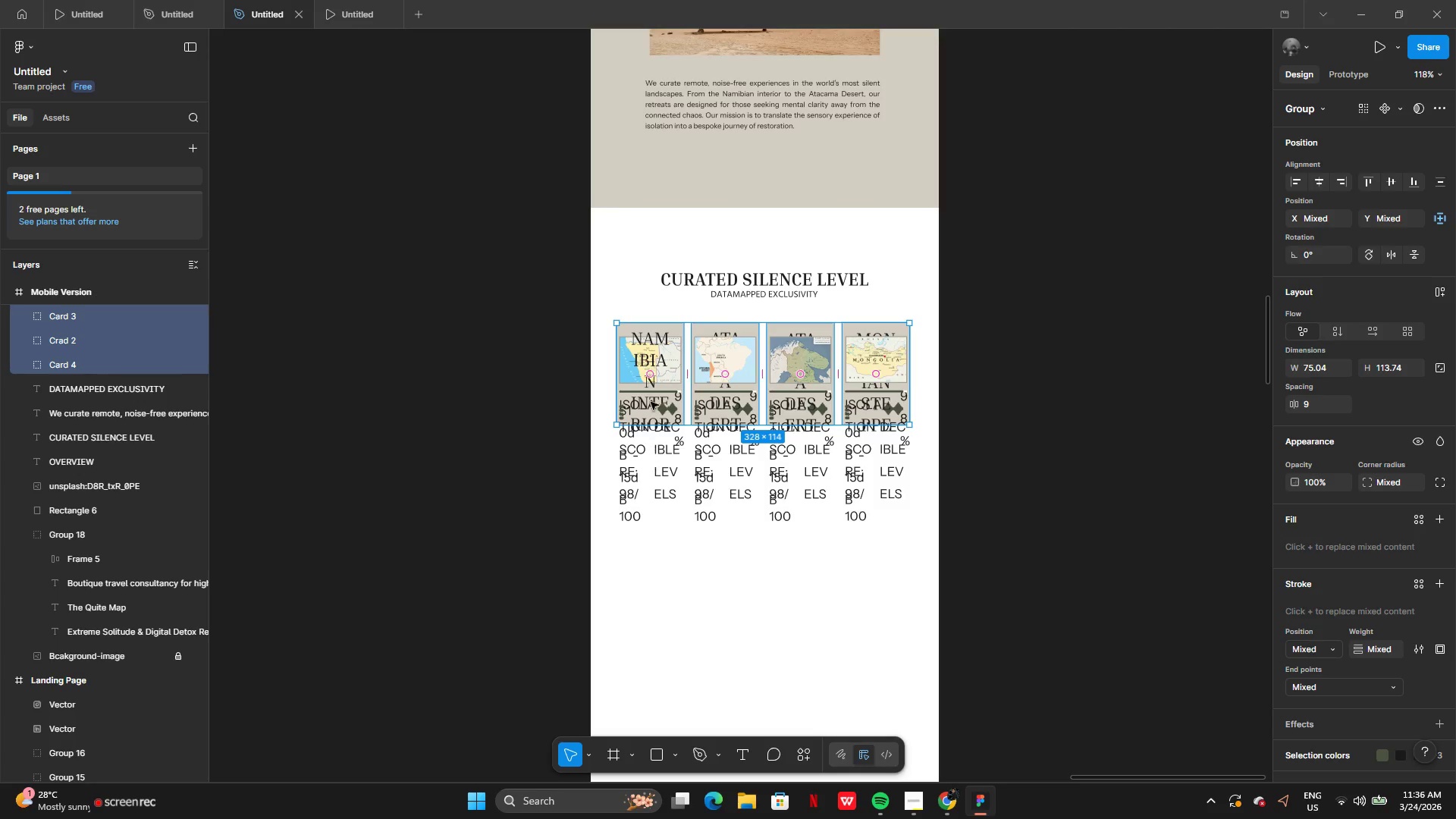 
left_click([647, 348])
 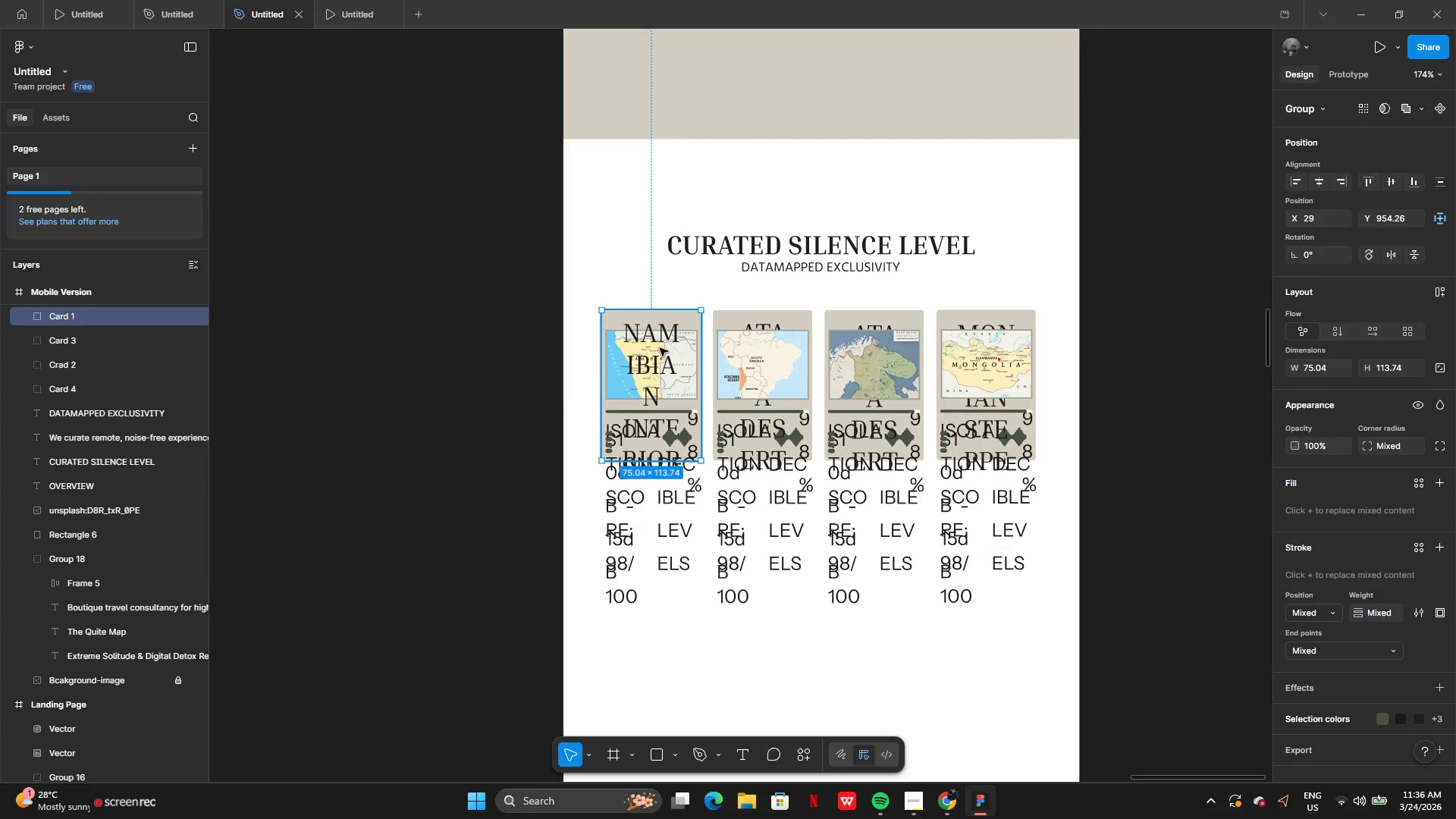 
double_click([660, 348])
 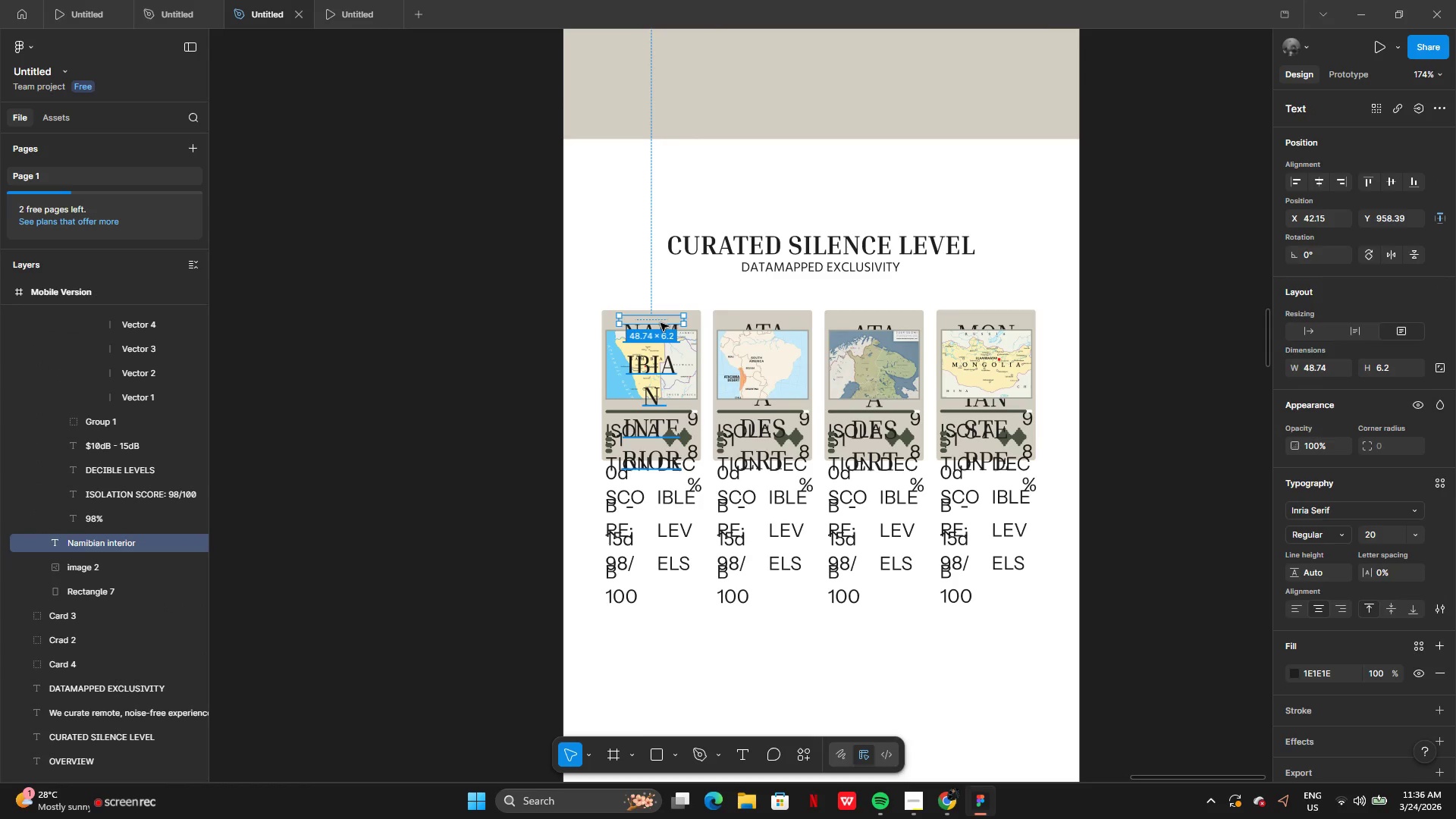 
triple_click([661, 323])
 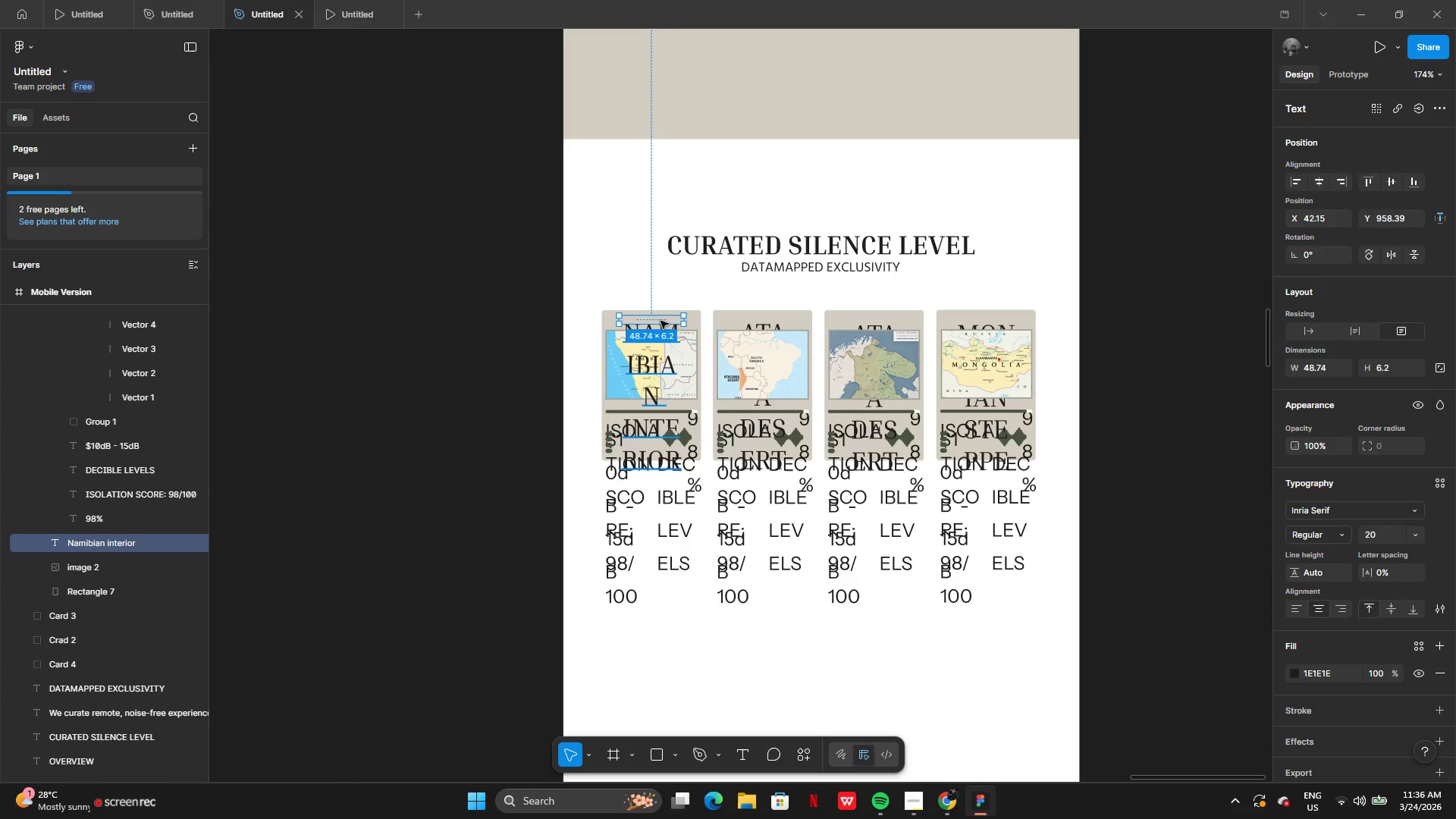 
left_click_drag(start_coordinate=[661, 321], to_coordinate=[403, 337])
 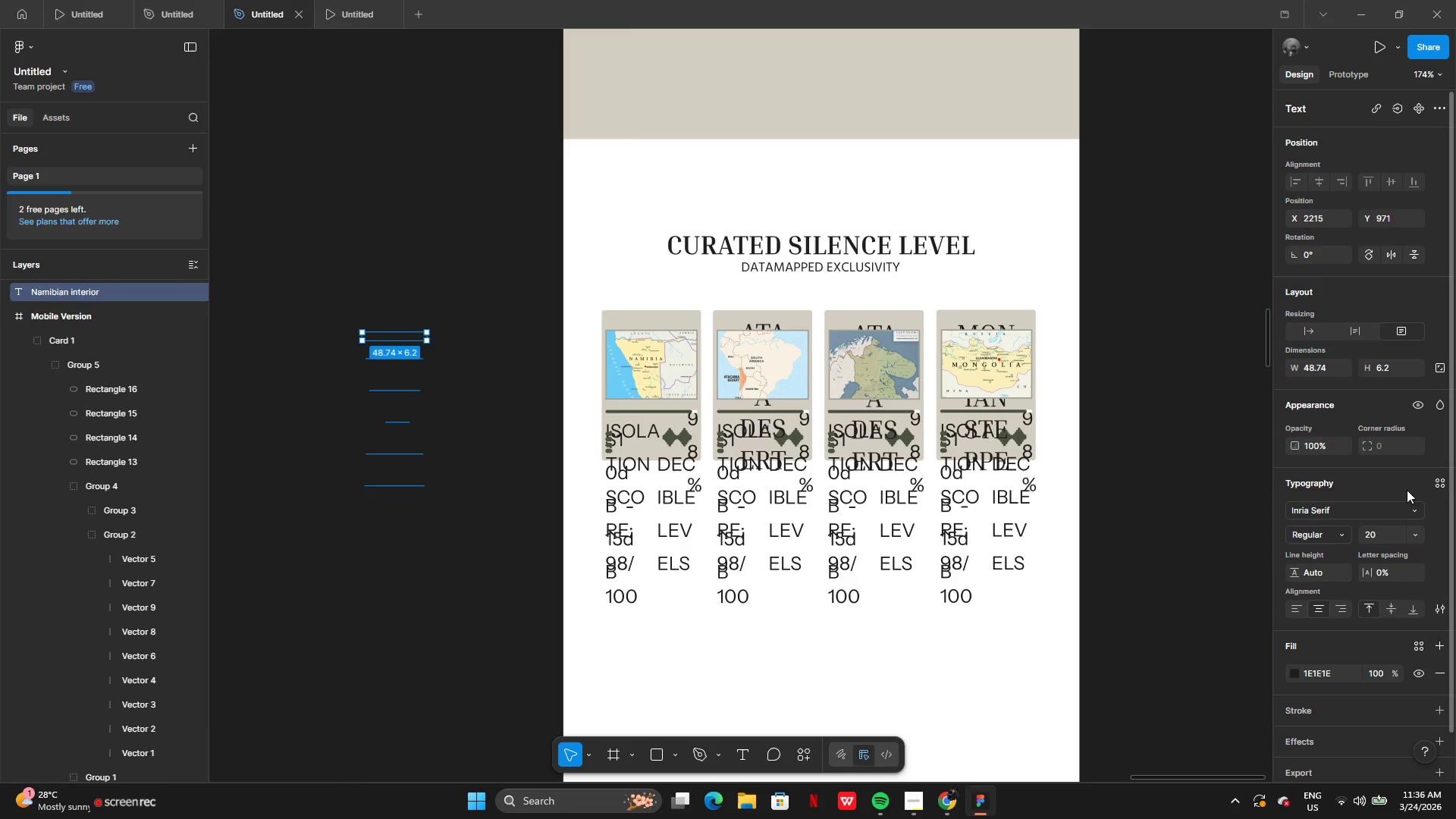 
left_click([1417, 532])
 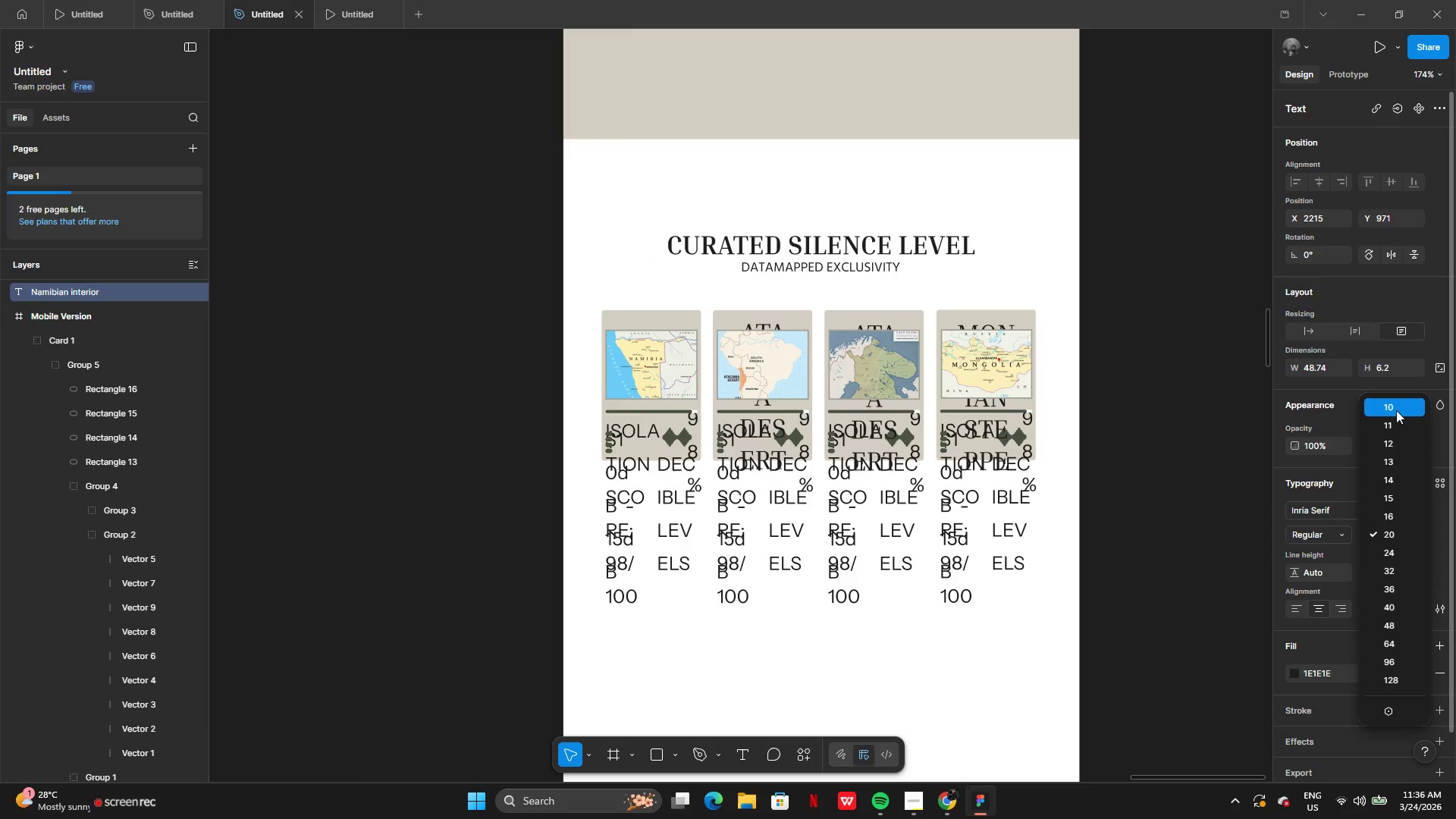 
left_click([1396, 410])
 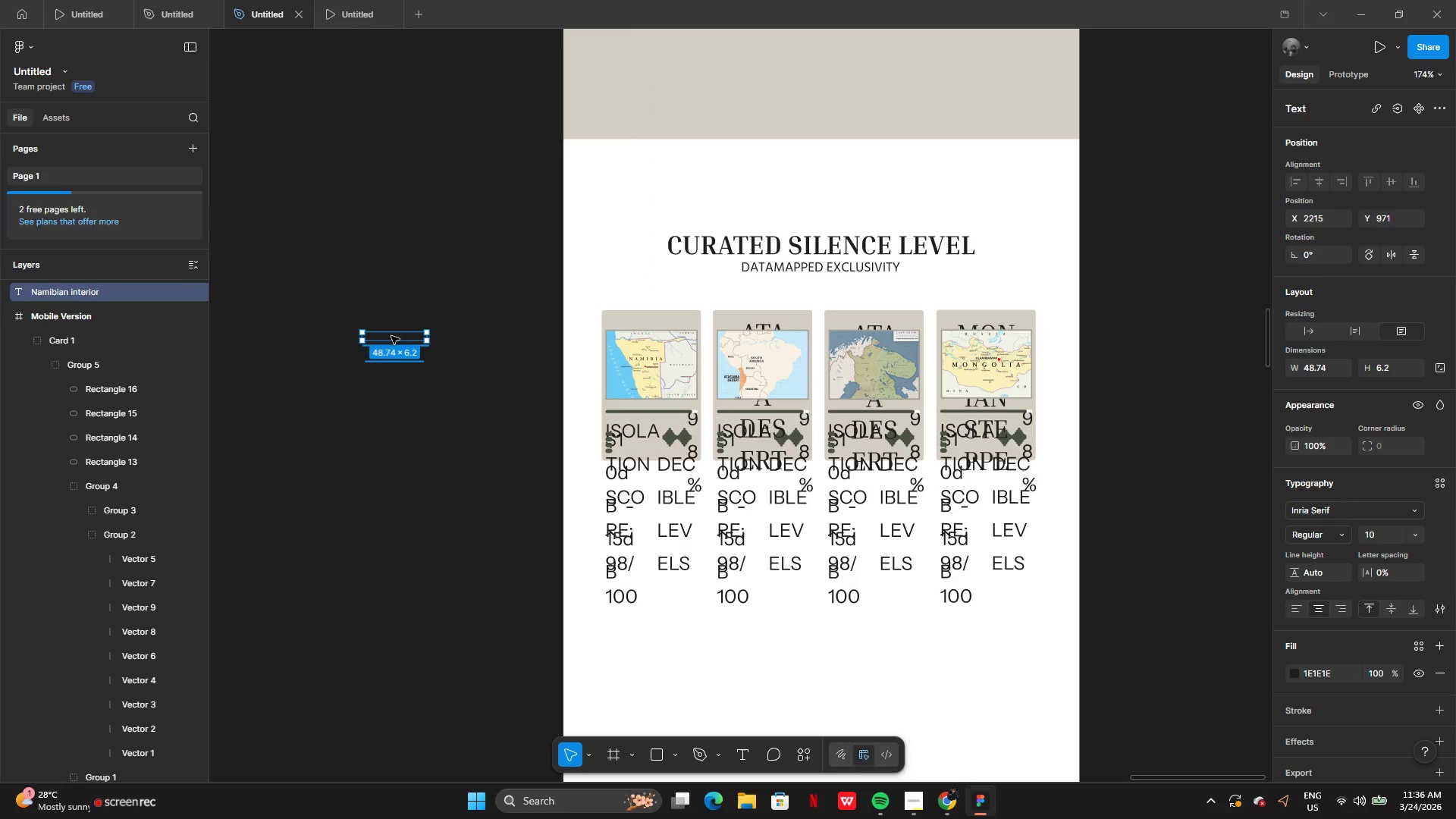 
left_click_drag(start_coordinate=[392, 336], to_coordinate=[636, 315])
 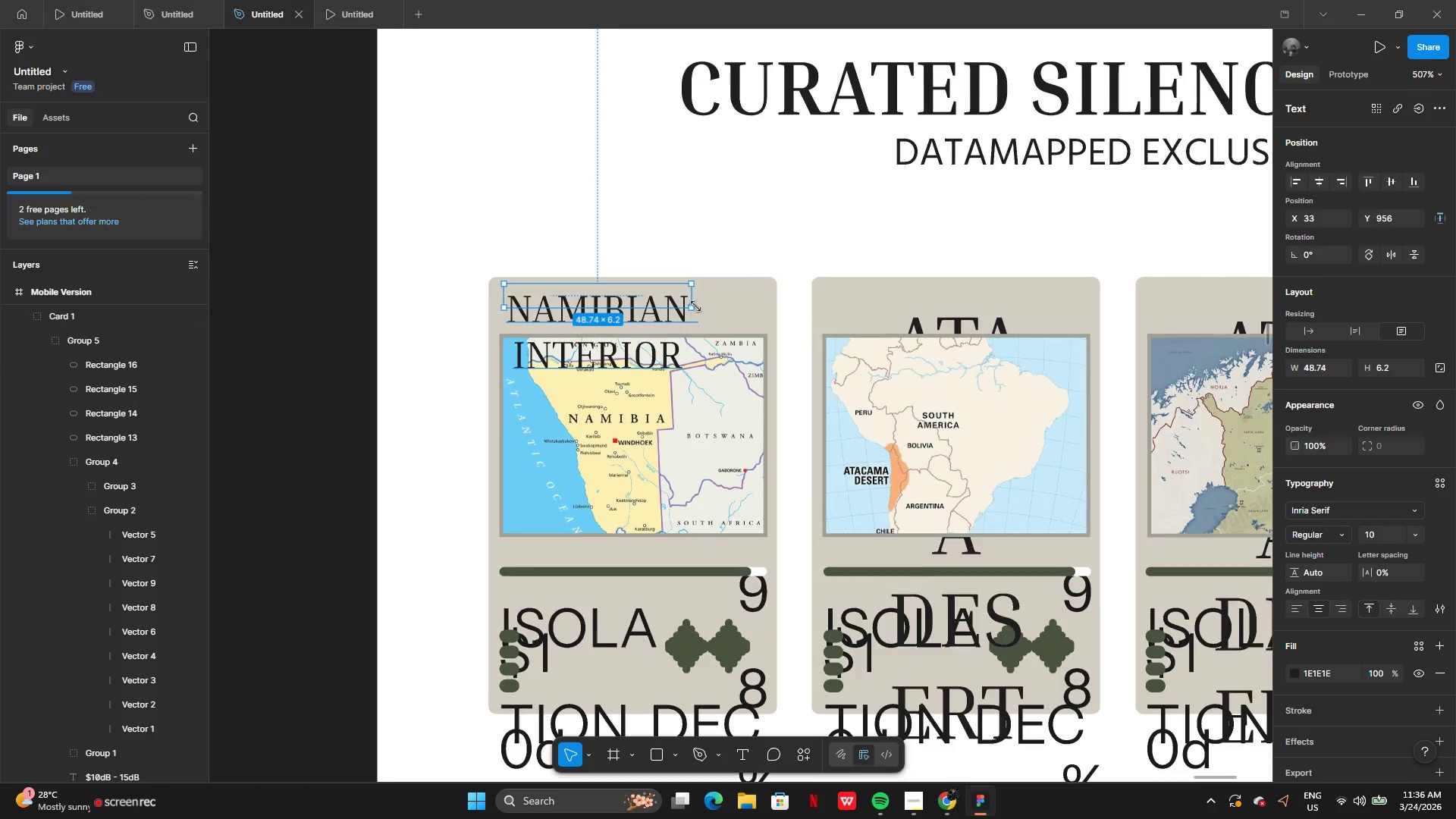 
left_click_drag(start_coordinate=[691, 300], to_coordinate=[701, 305])
 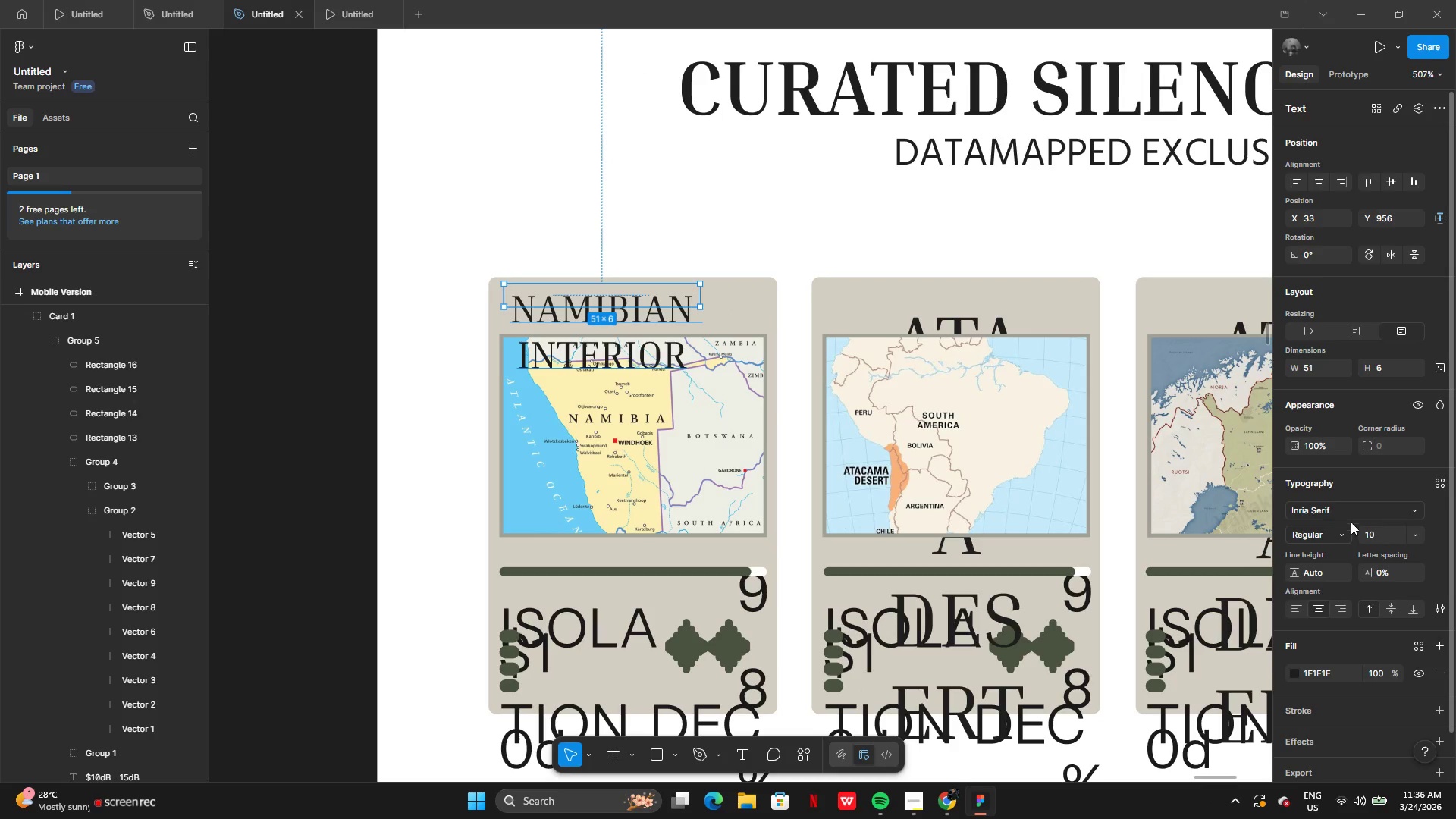 
left_click([1382, 529])
 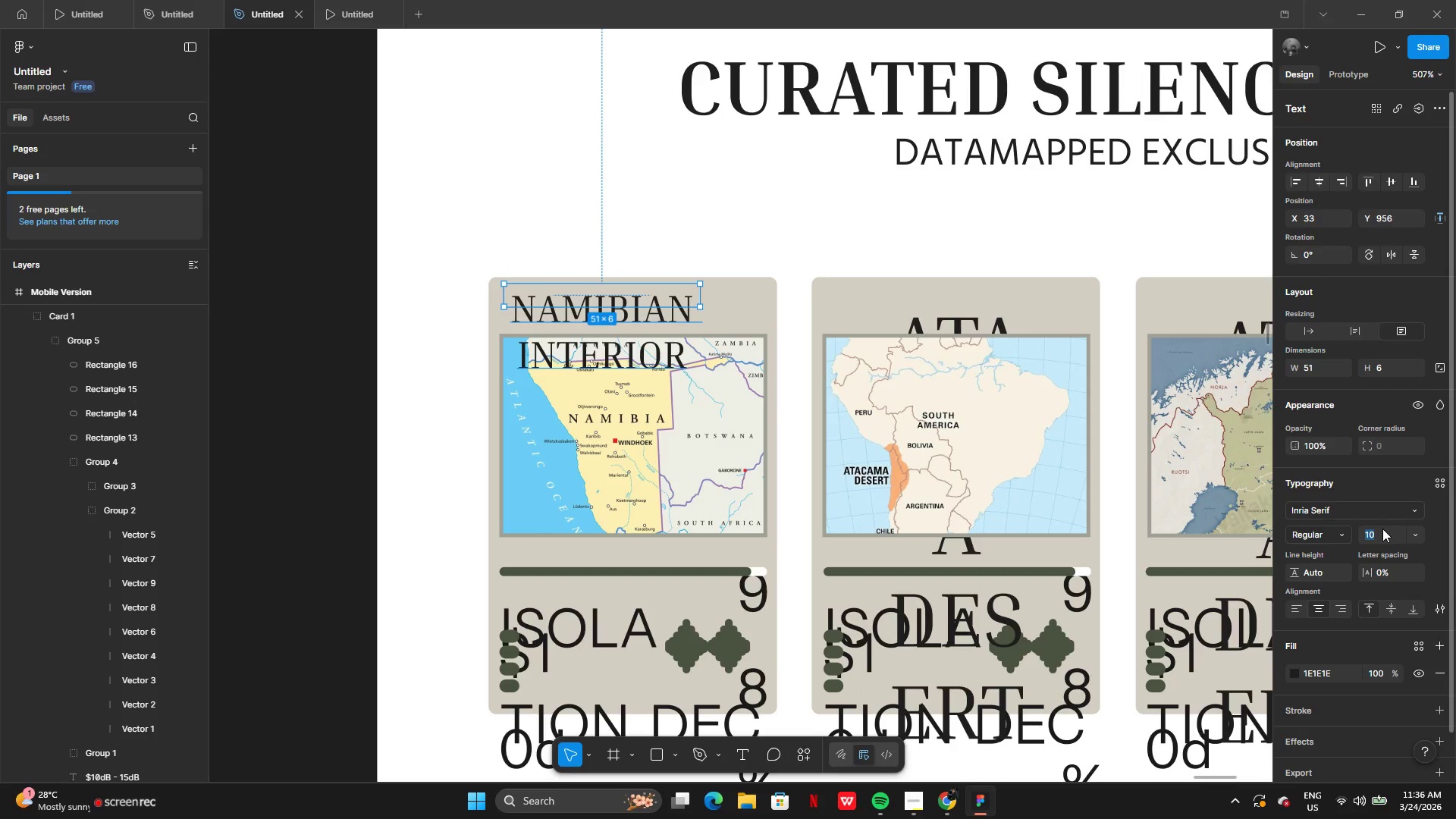 
key(7)
 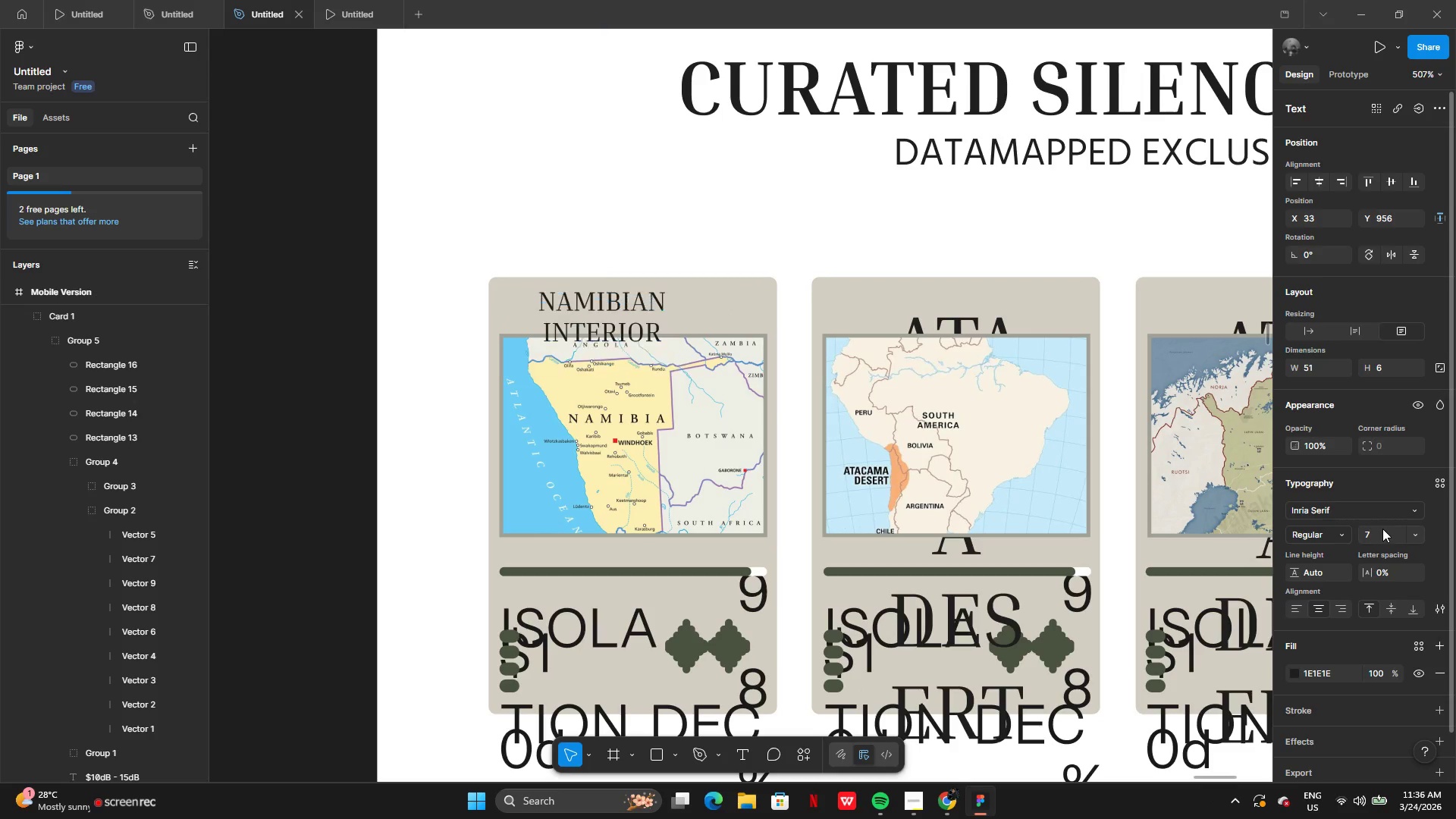 
key(Enter)
 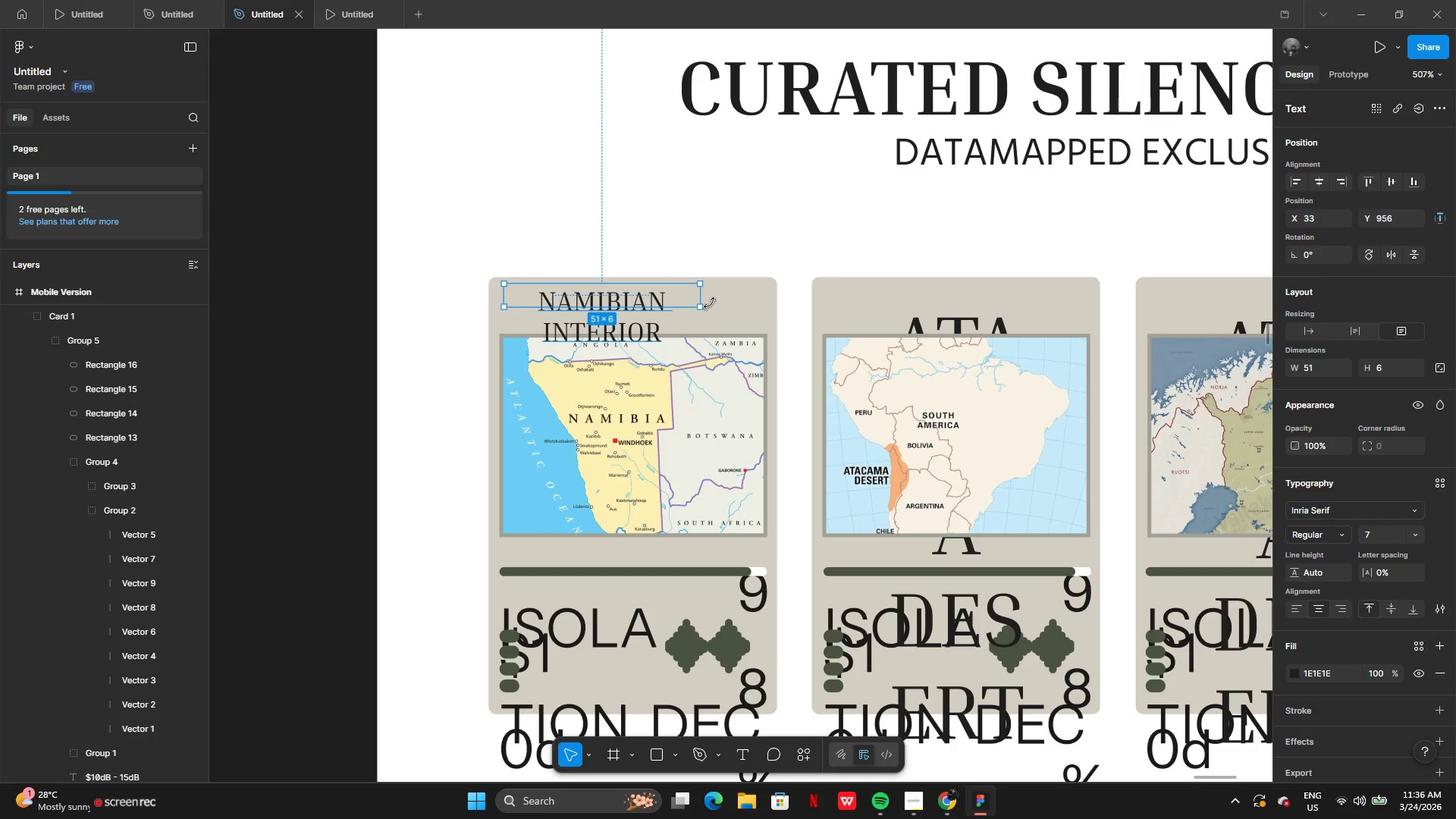 
left_click_drag(start_coordinate=[703, 298], to_coordinate=[774, 306])
 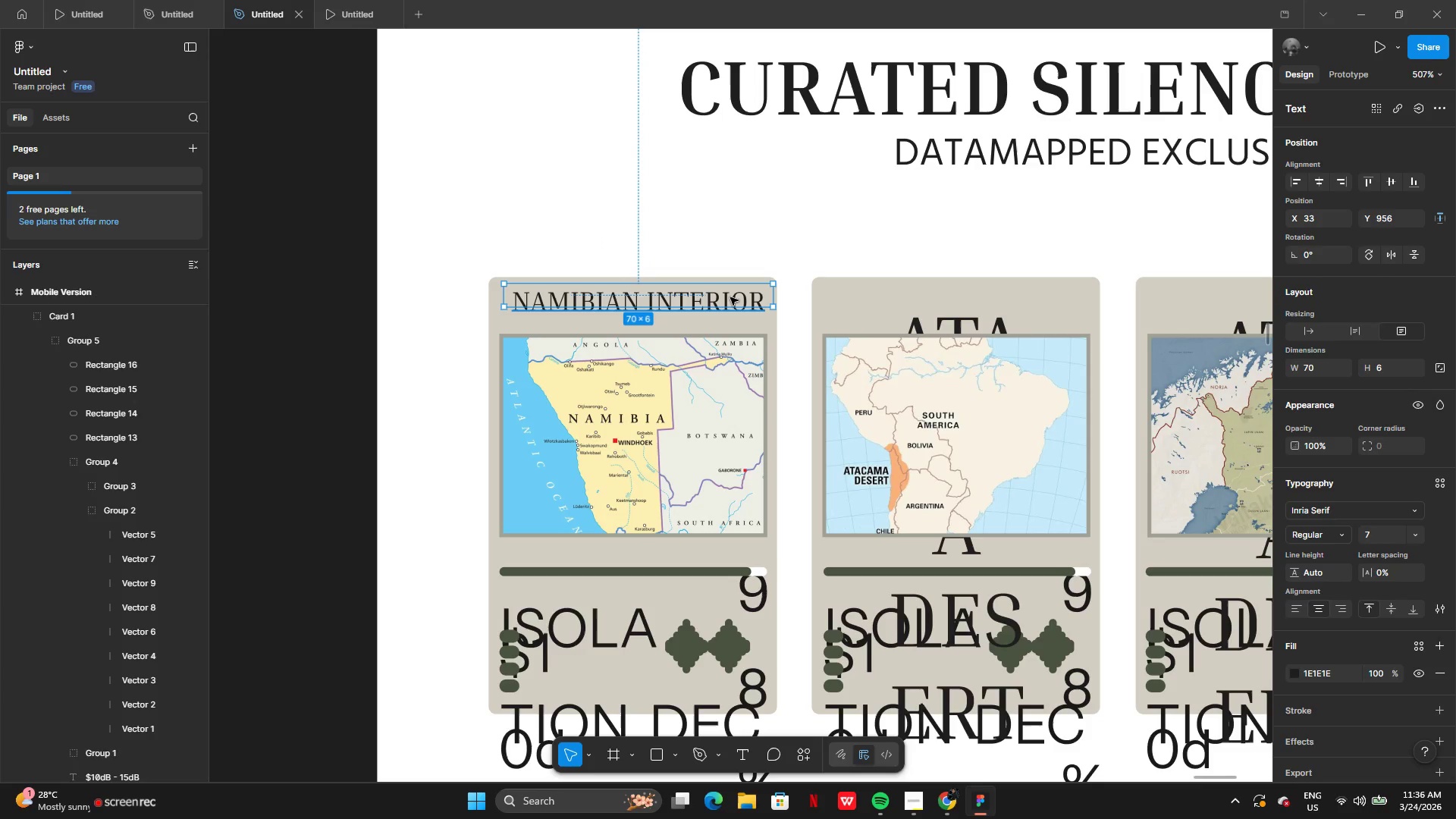 
left_click_drag(start_coordinate=[730, 297], to_coordinate=[722, 304])
 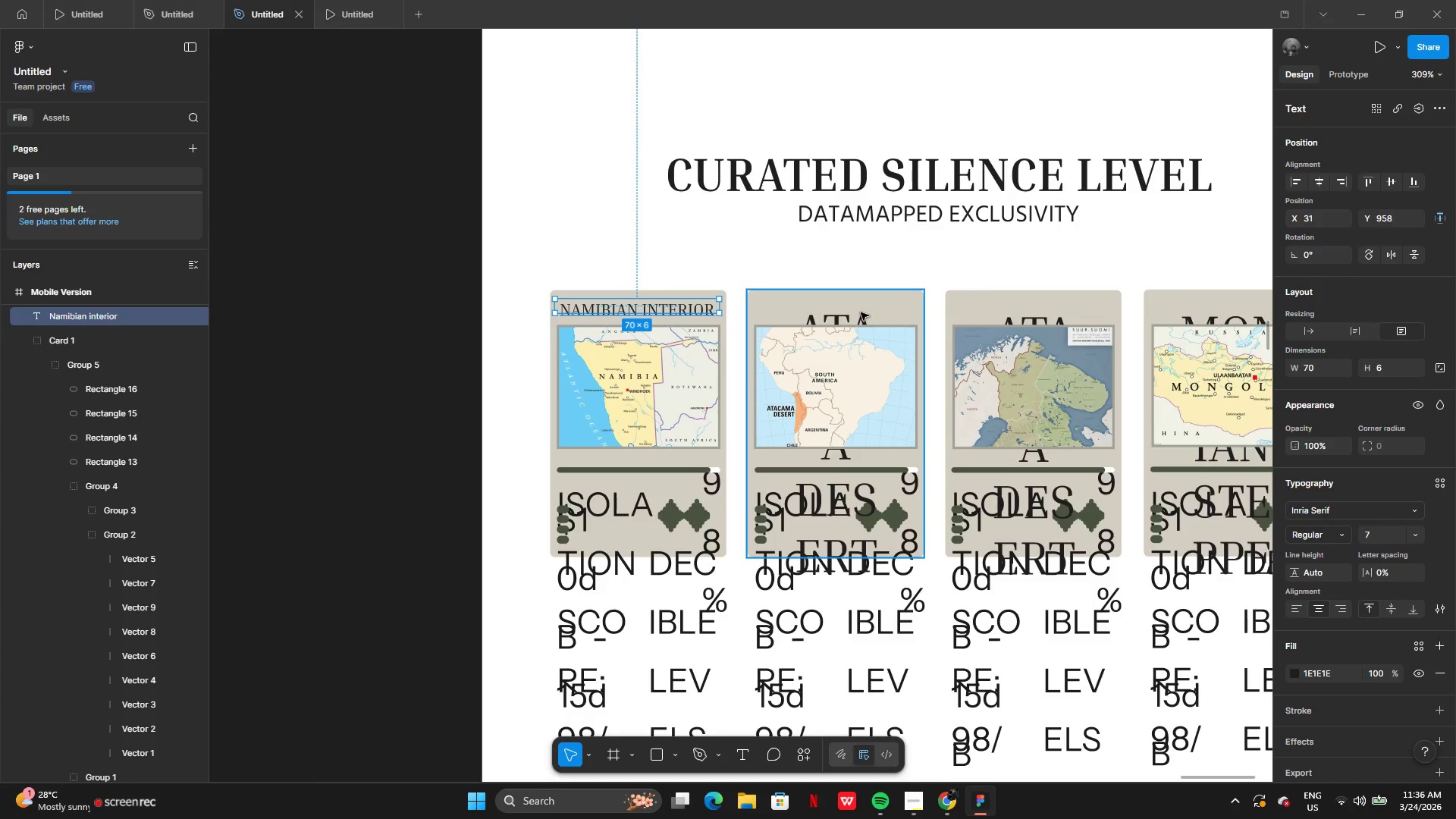 
left_click([851, 317])
 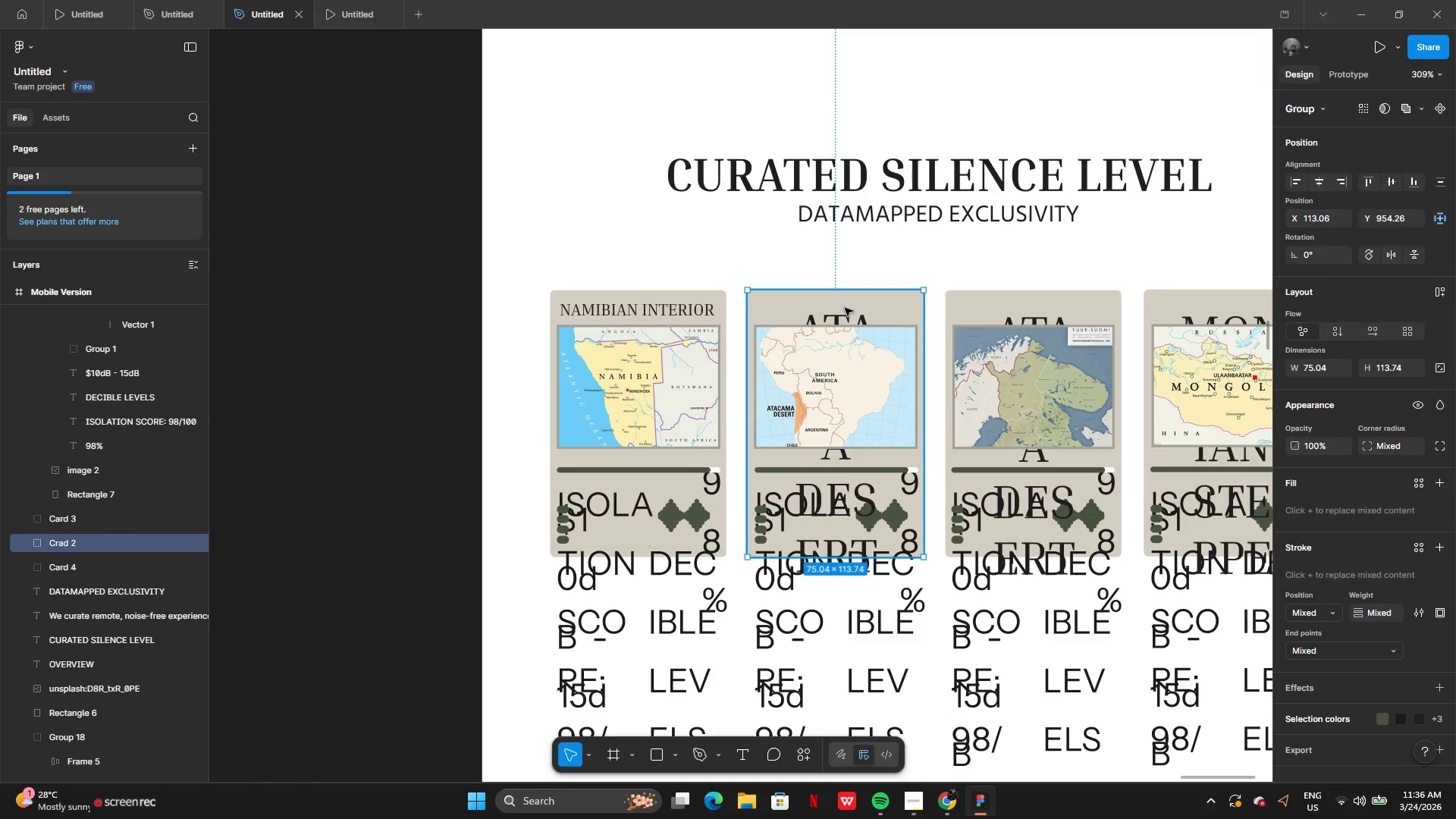 
double_click([845, 308])
 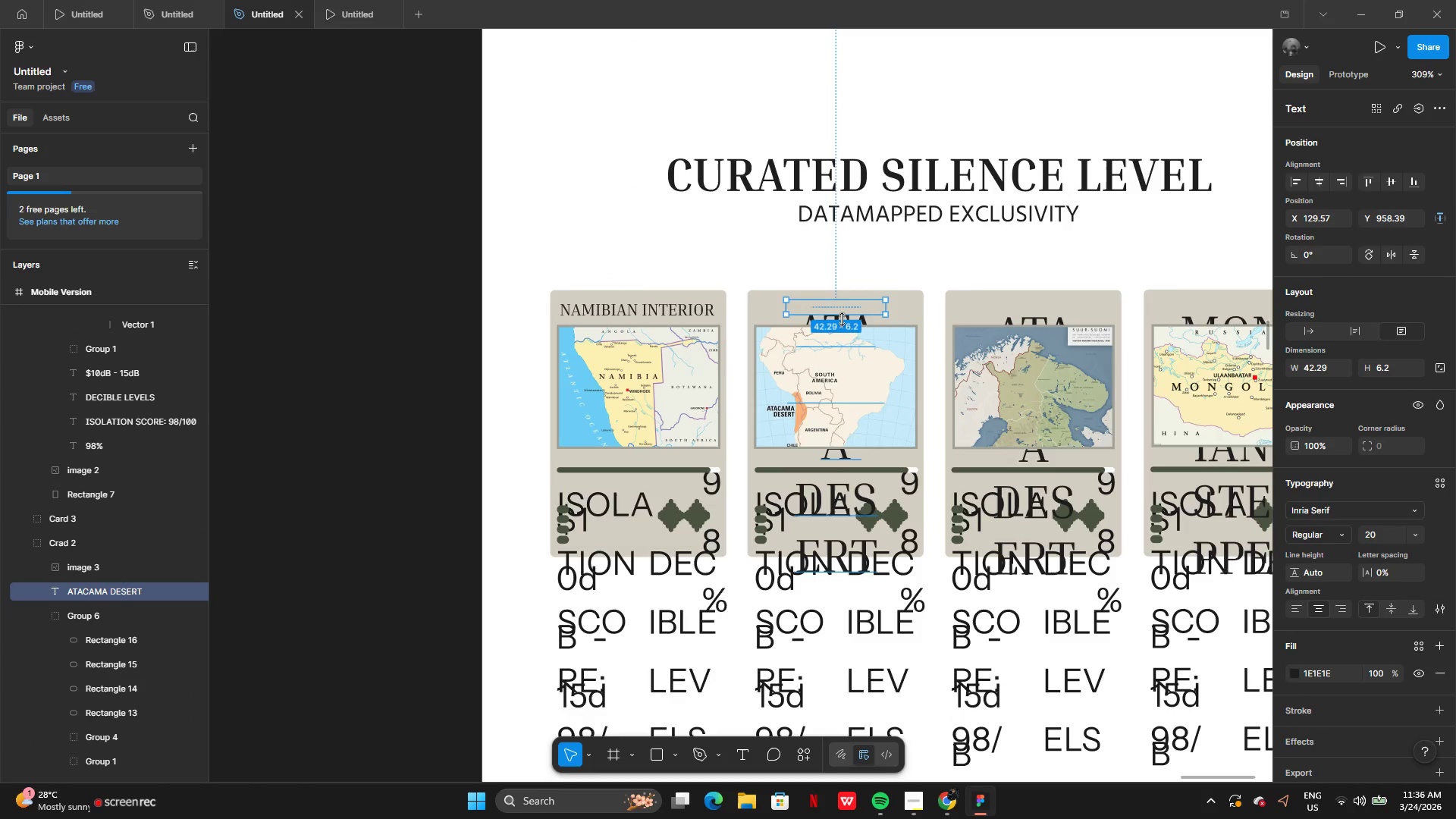 
triple_click([842, 319])
 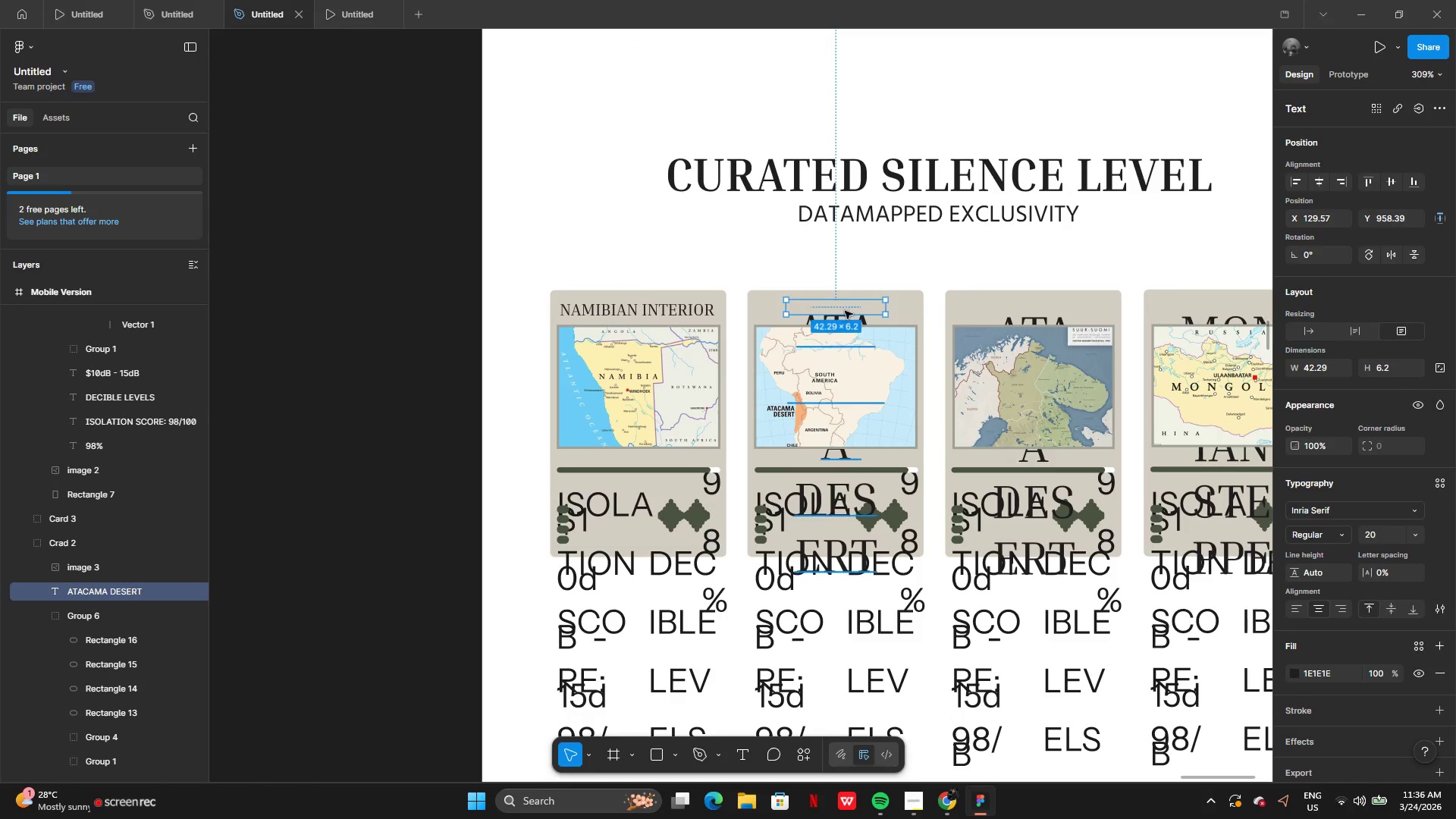 
left_click_drag(start_coordinate=[846, 311], to_coordinate=[730, 244])
 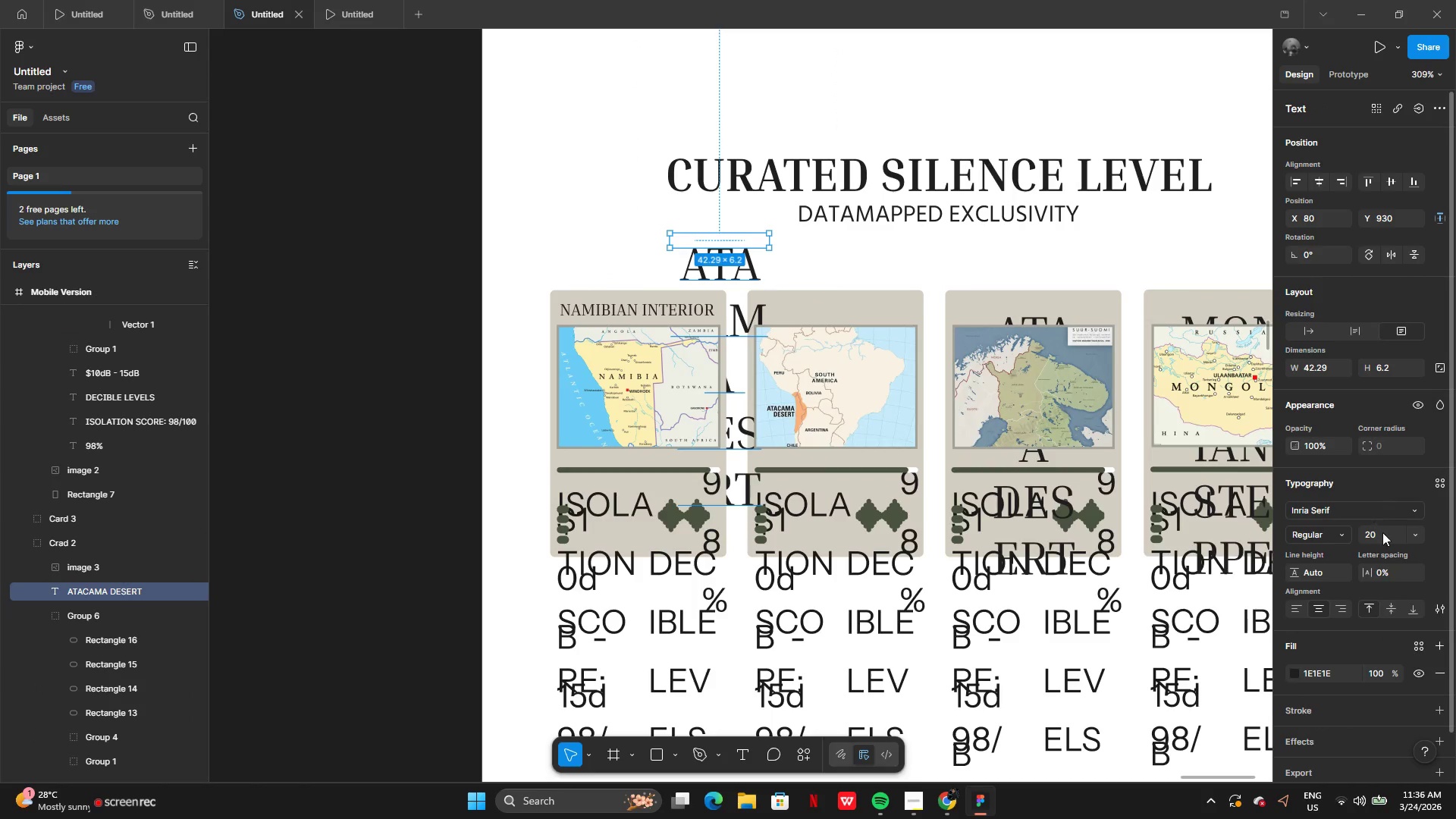 
left_click([1383, 534])
 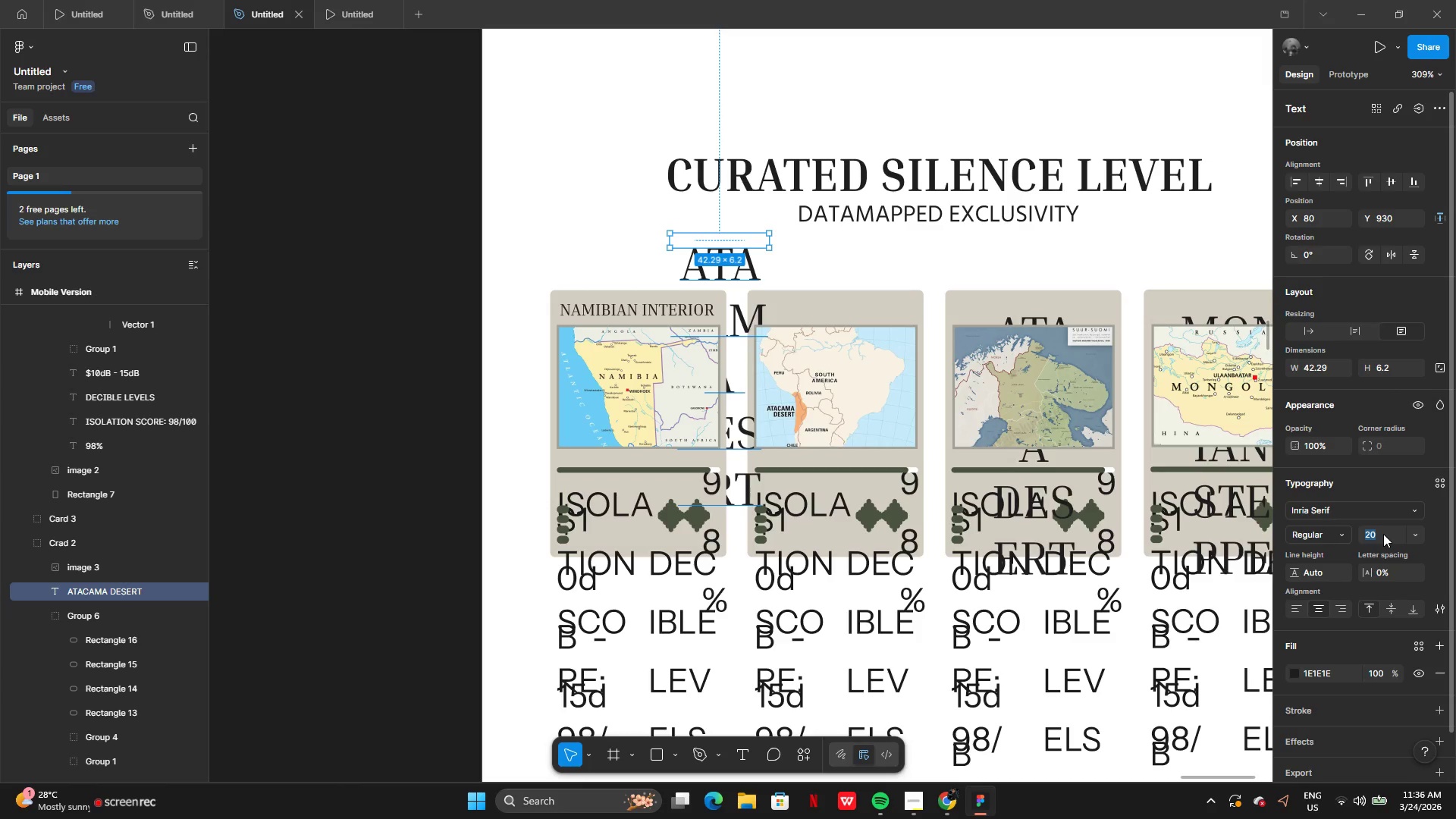 
key(7)
 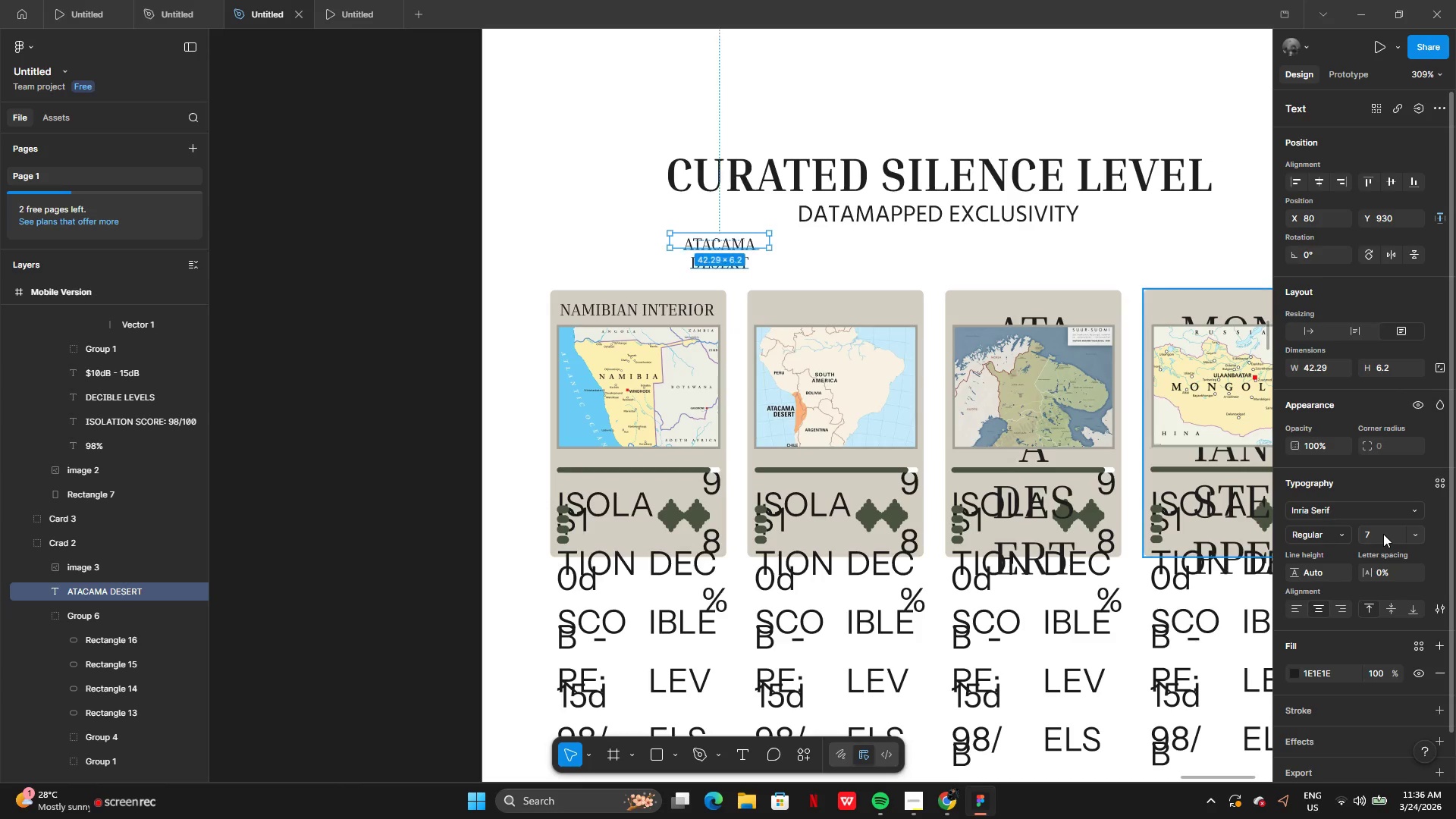 
key(Enter)
 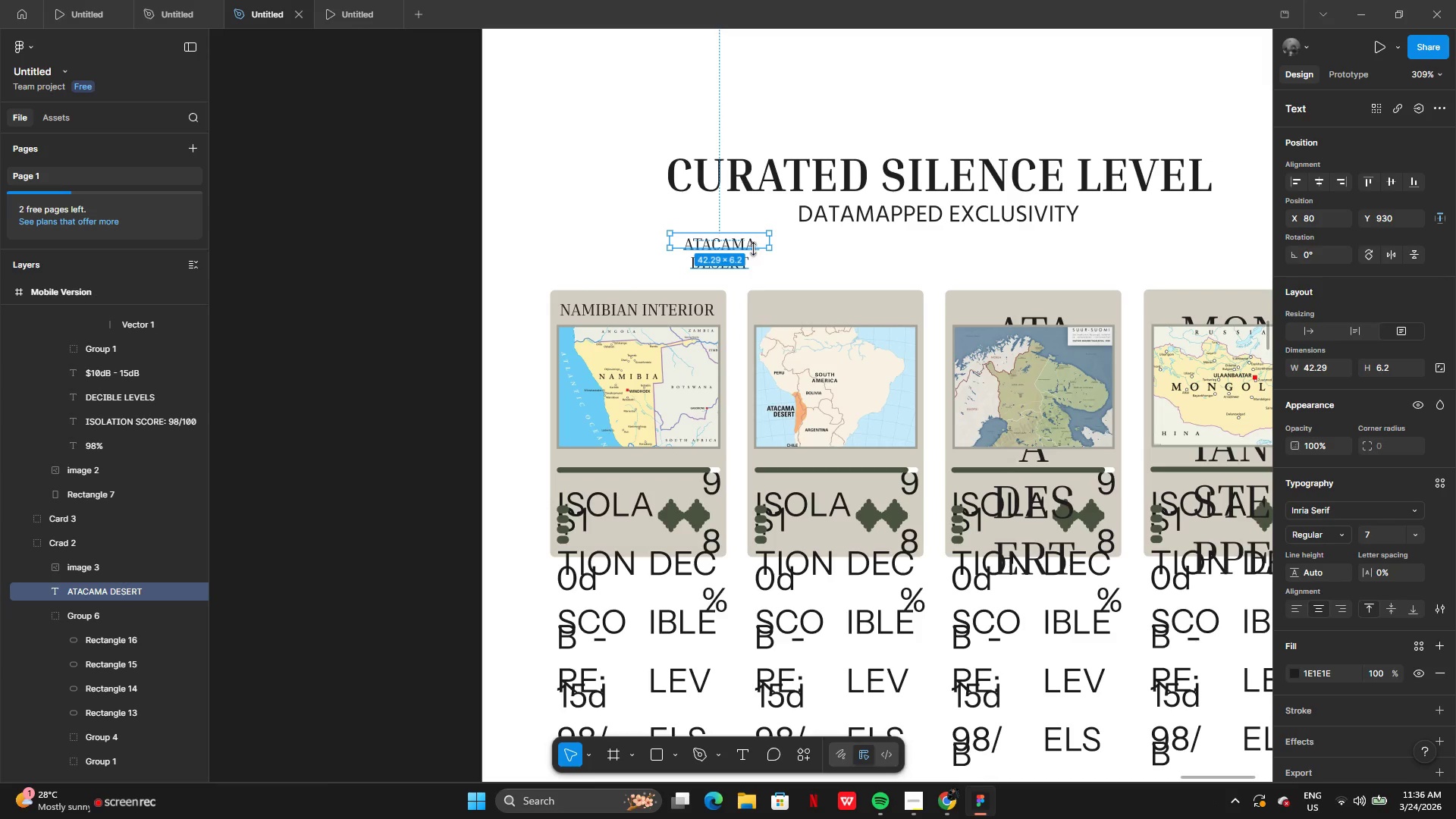 
left_click_drag(start_coordinate=[745, 241], to_coordinate=[804, 255])
 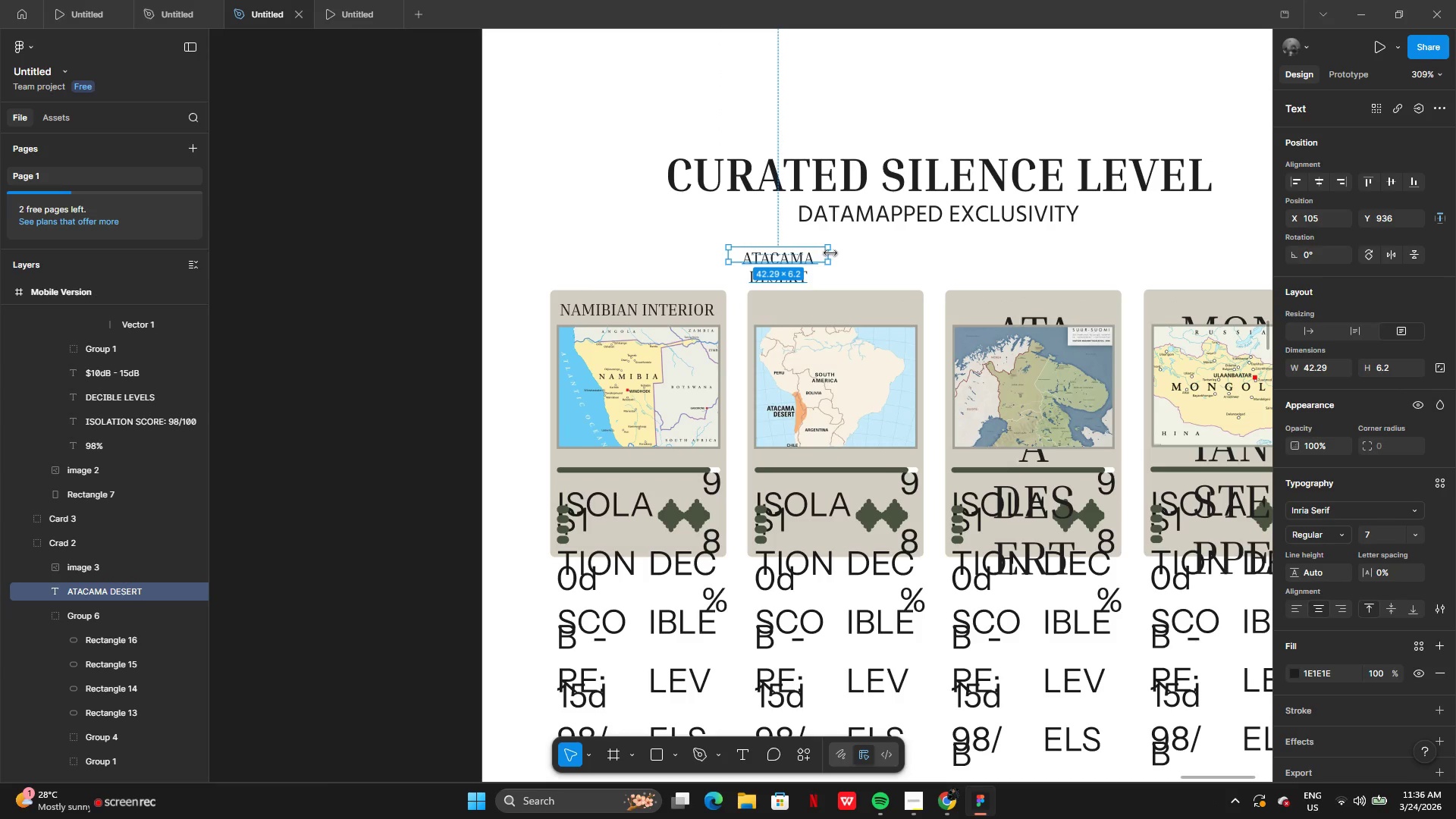 
left_click_drag(start_coordinate=[830, 253], to_coordinate=[878, 258])
 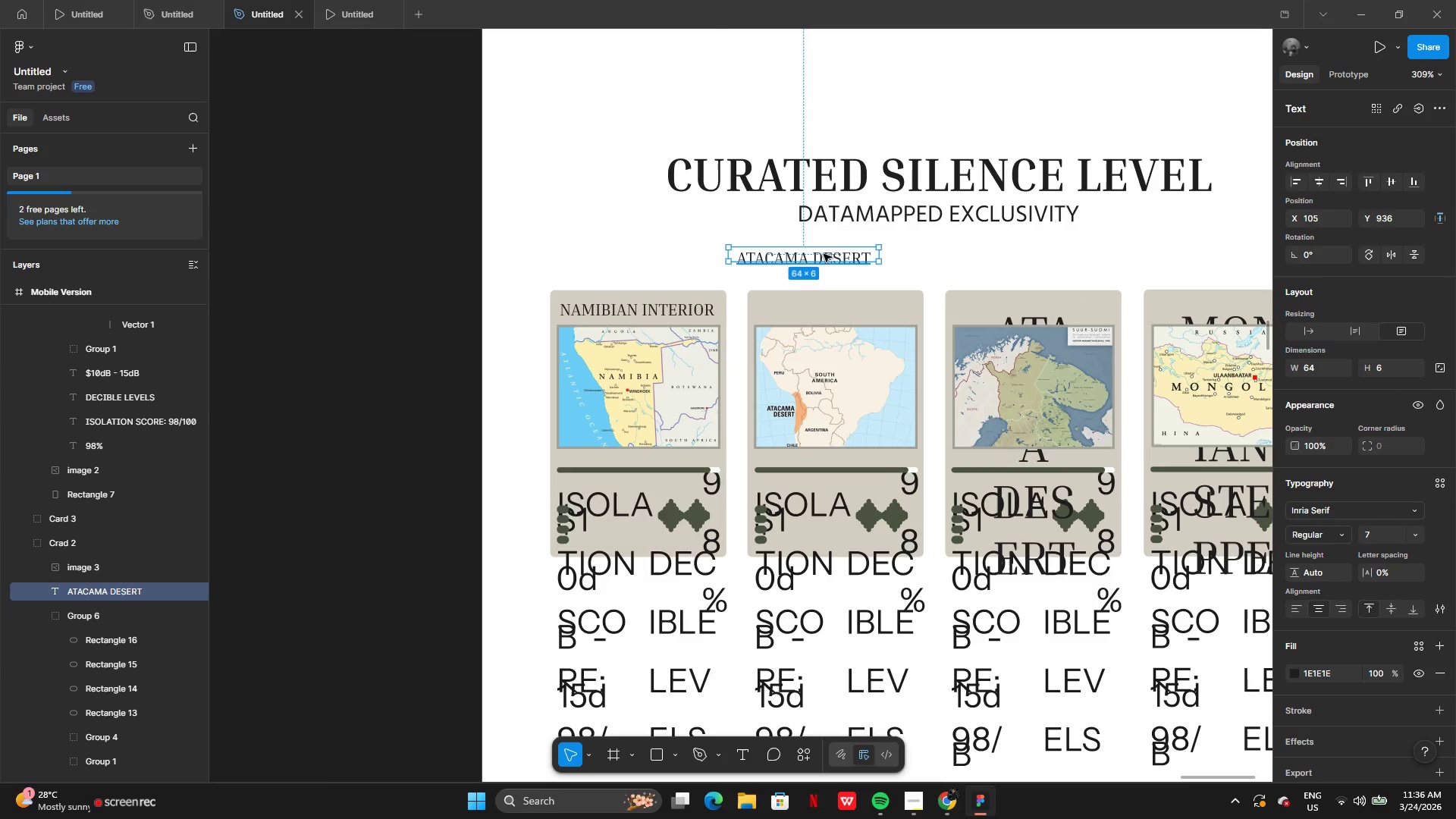 
left_click_drag(start_coordinate=[824, 253], to_coordinate=[851, 304])
 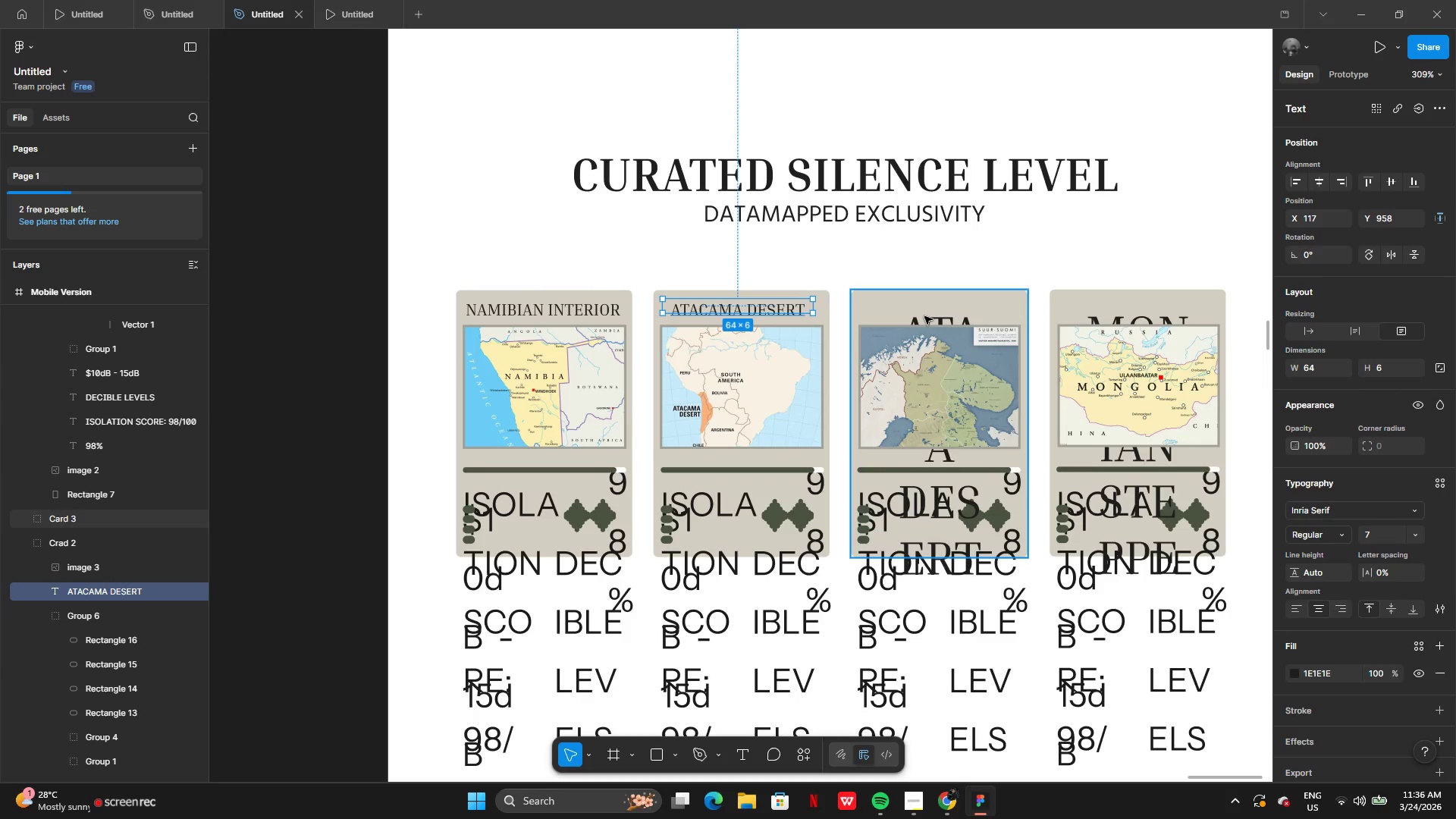 
double_click([925, 316])
 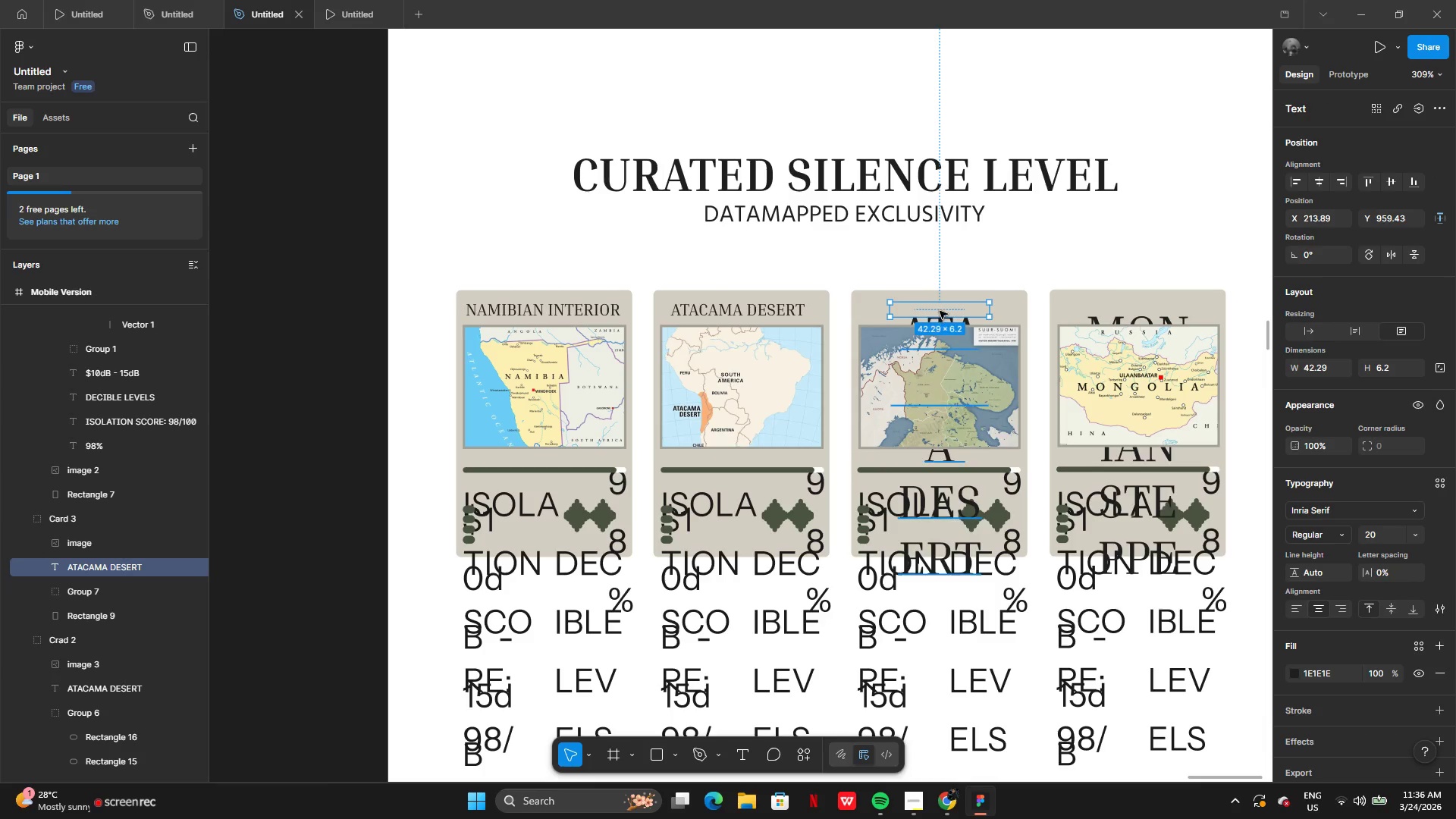 
left_click_drag(start_coordinate=[940, 311], to_coordinate=[907, 267])
 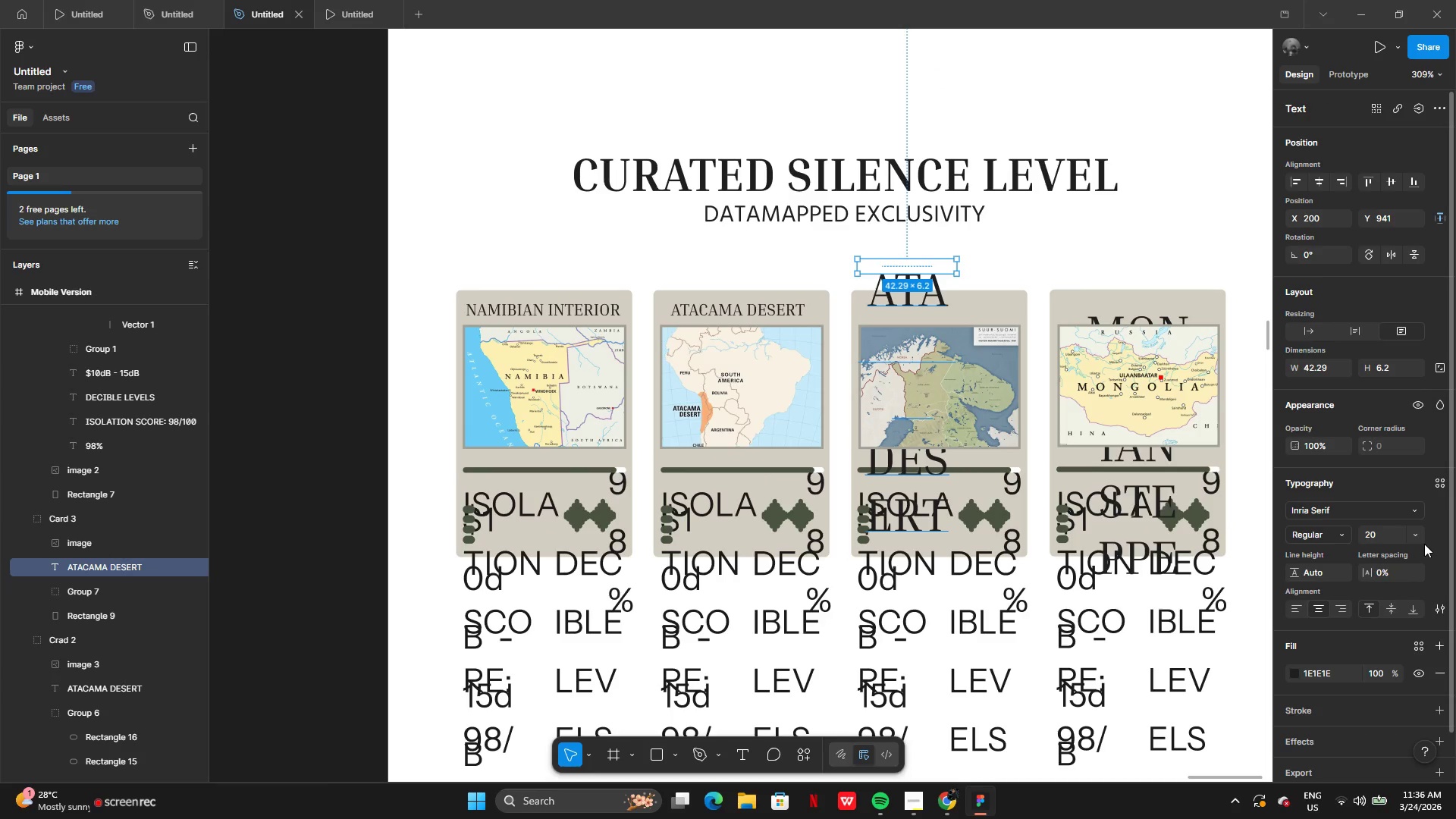 
double_click([1421, 531])
 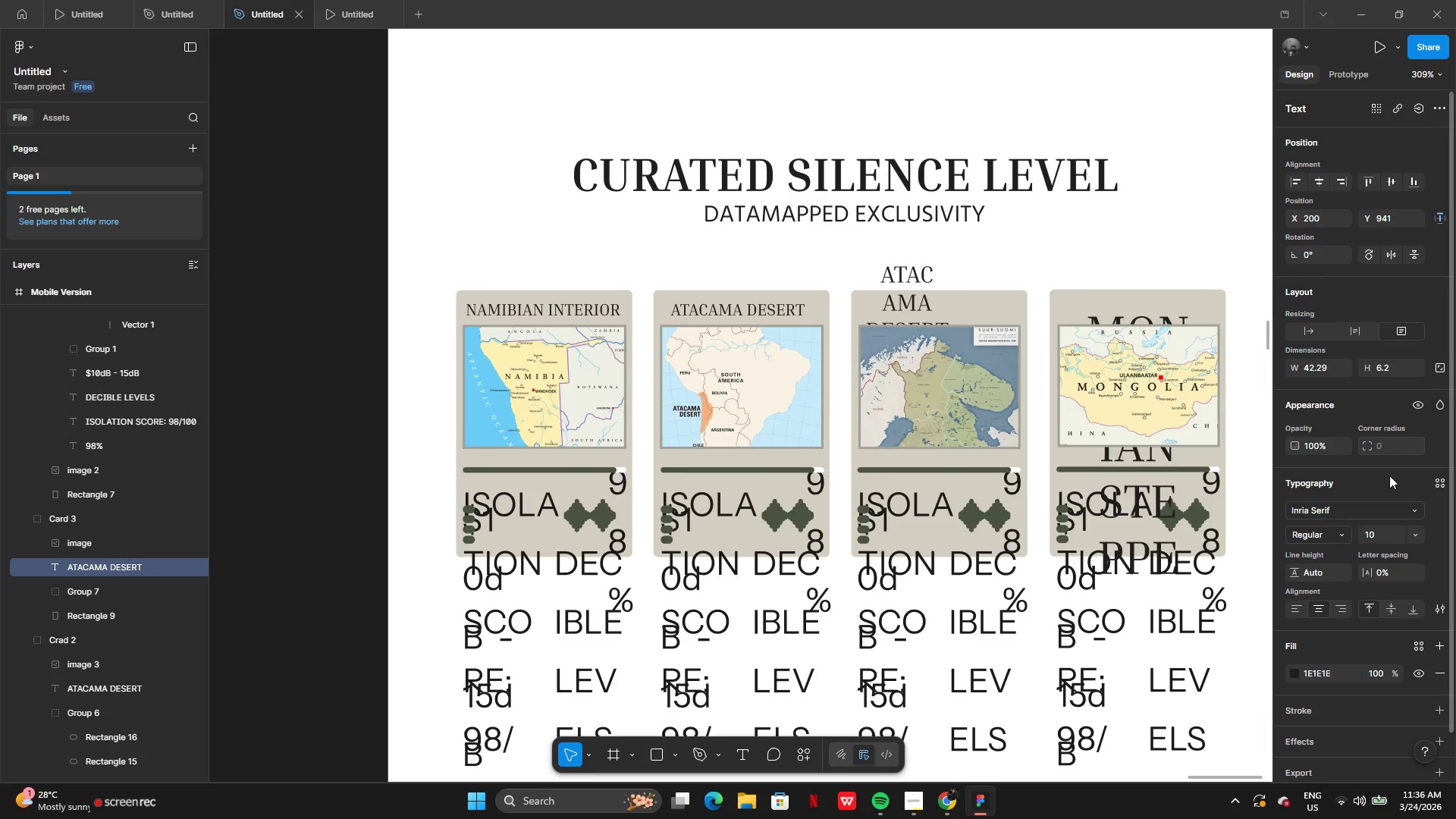 
left_click([1379, 538])
 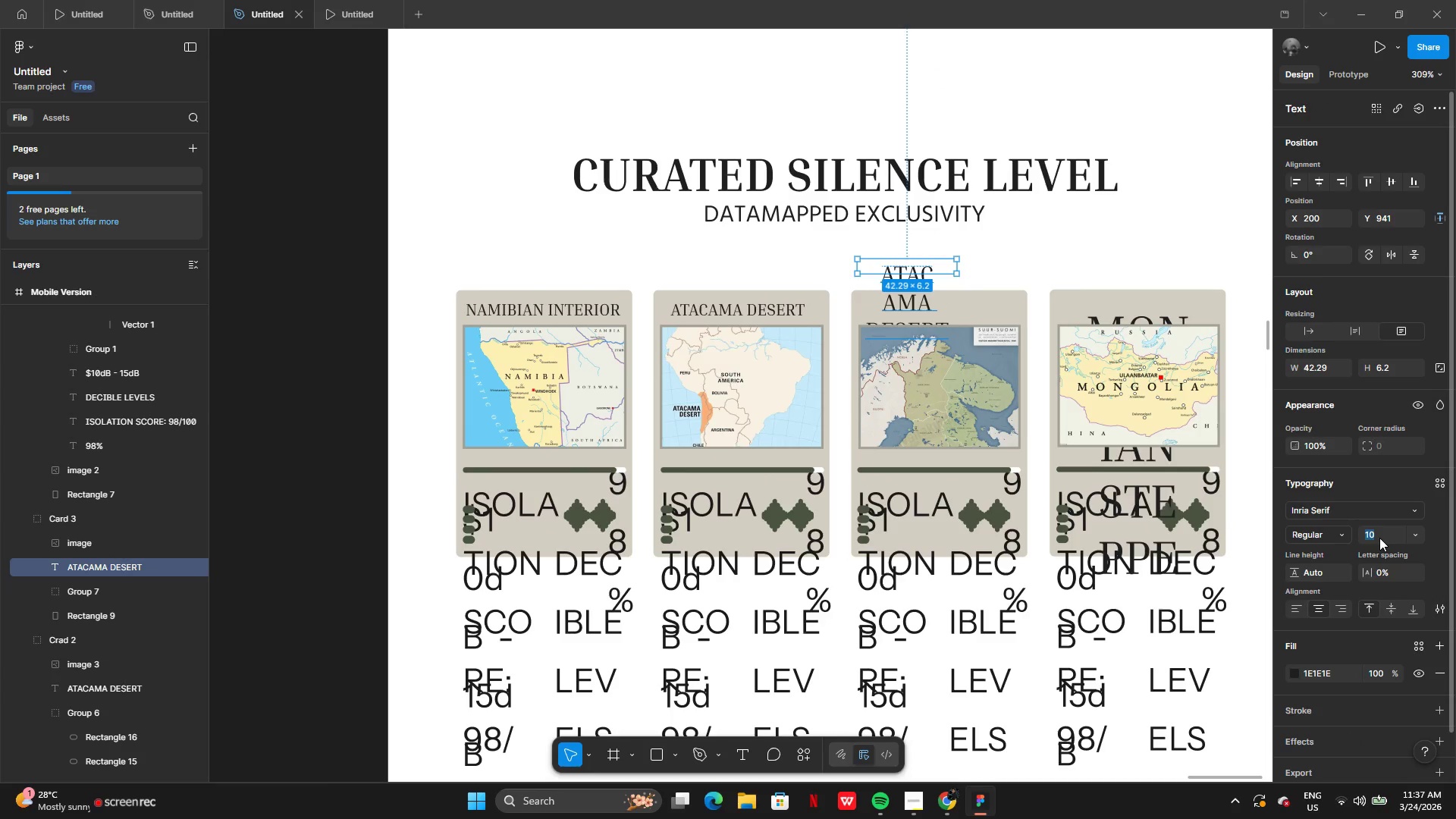 
key(7)
 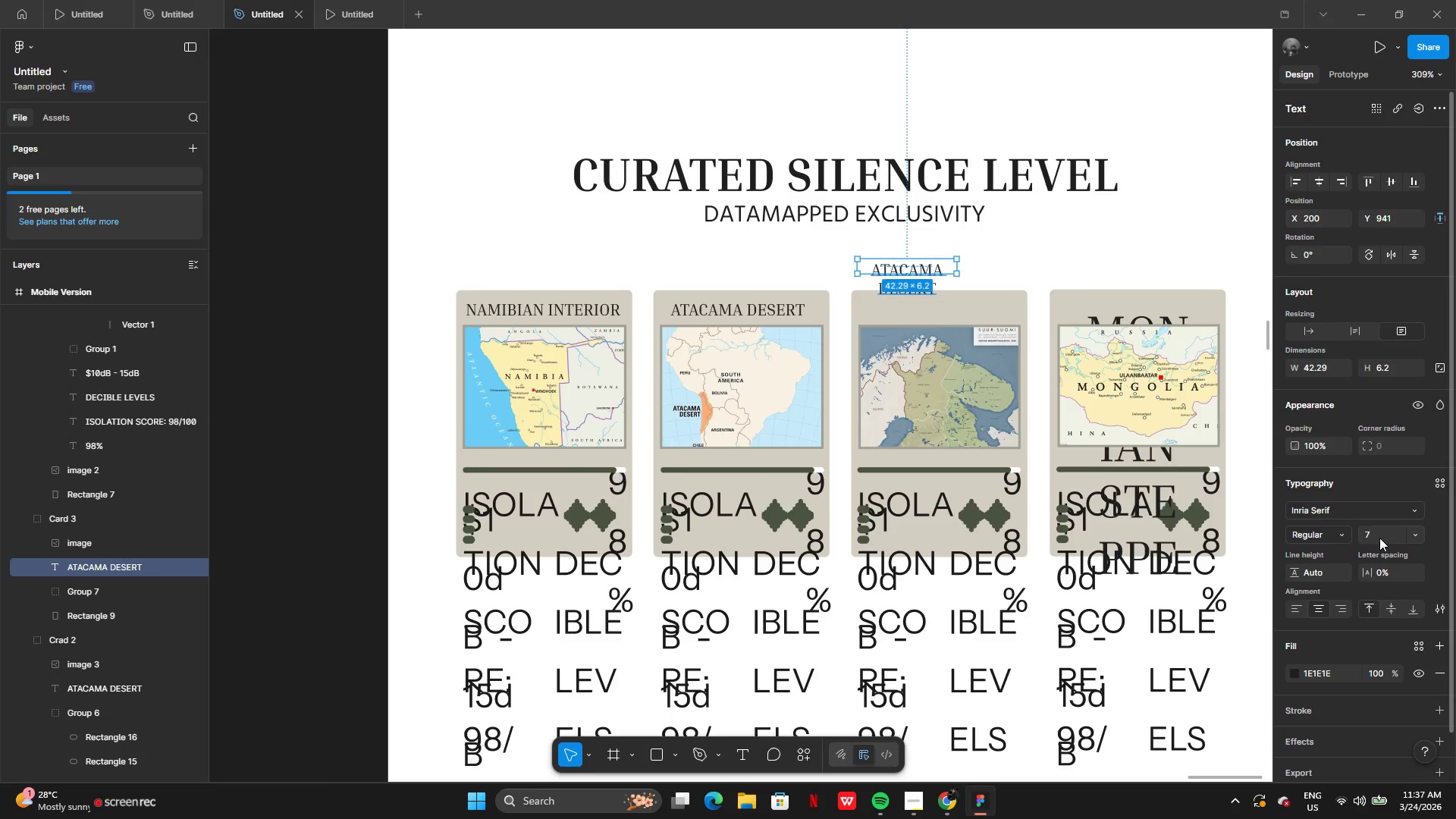 
key(Enter)
 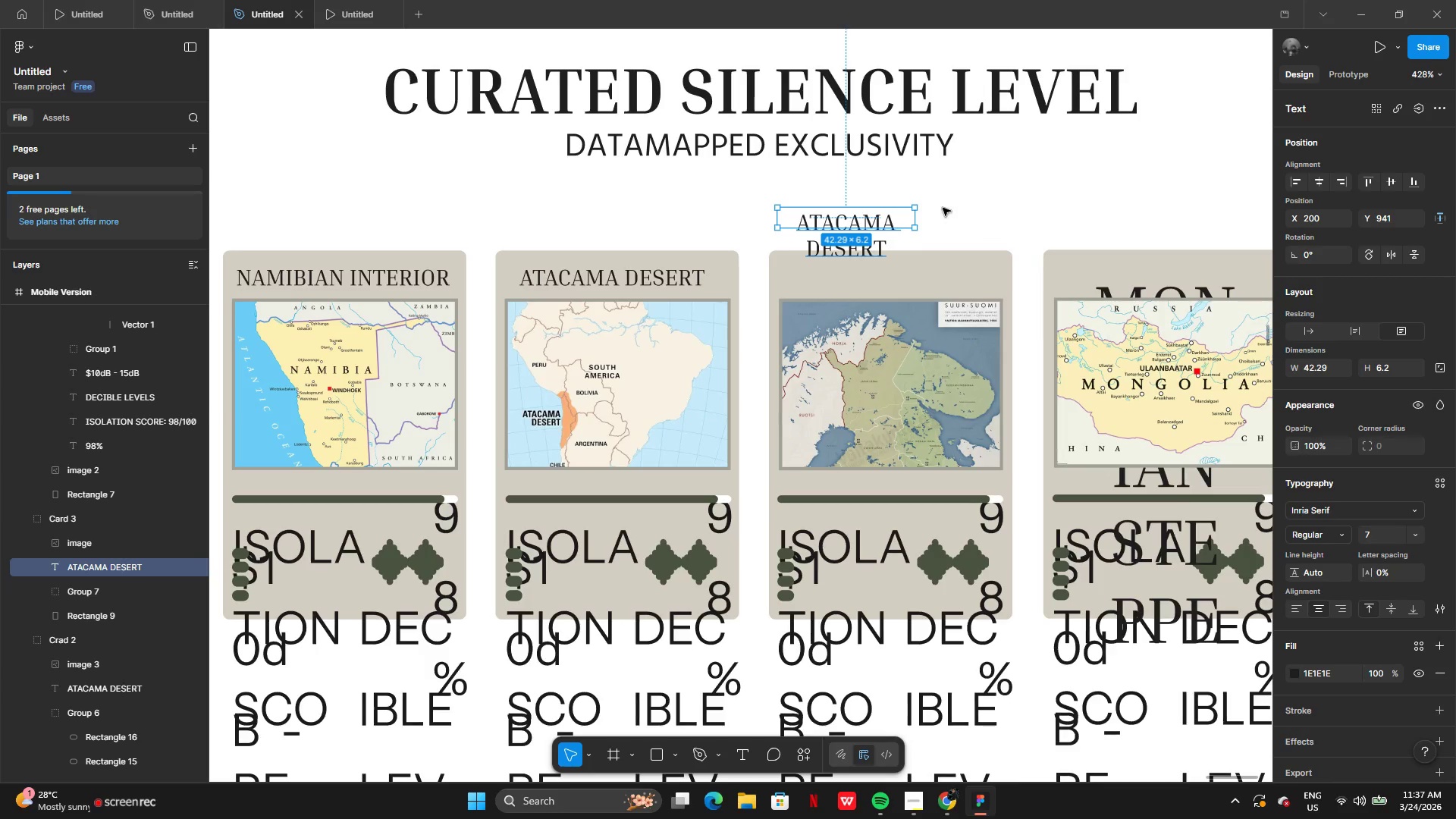 
left_click([921, 219])
 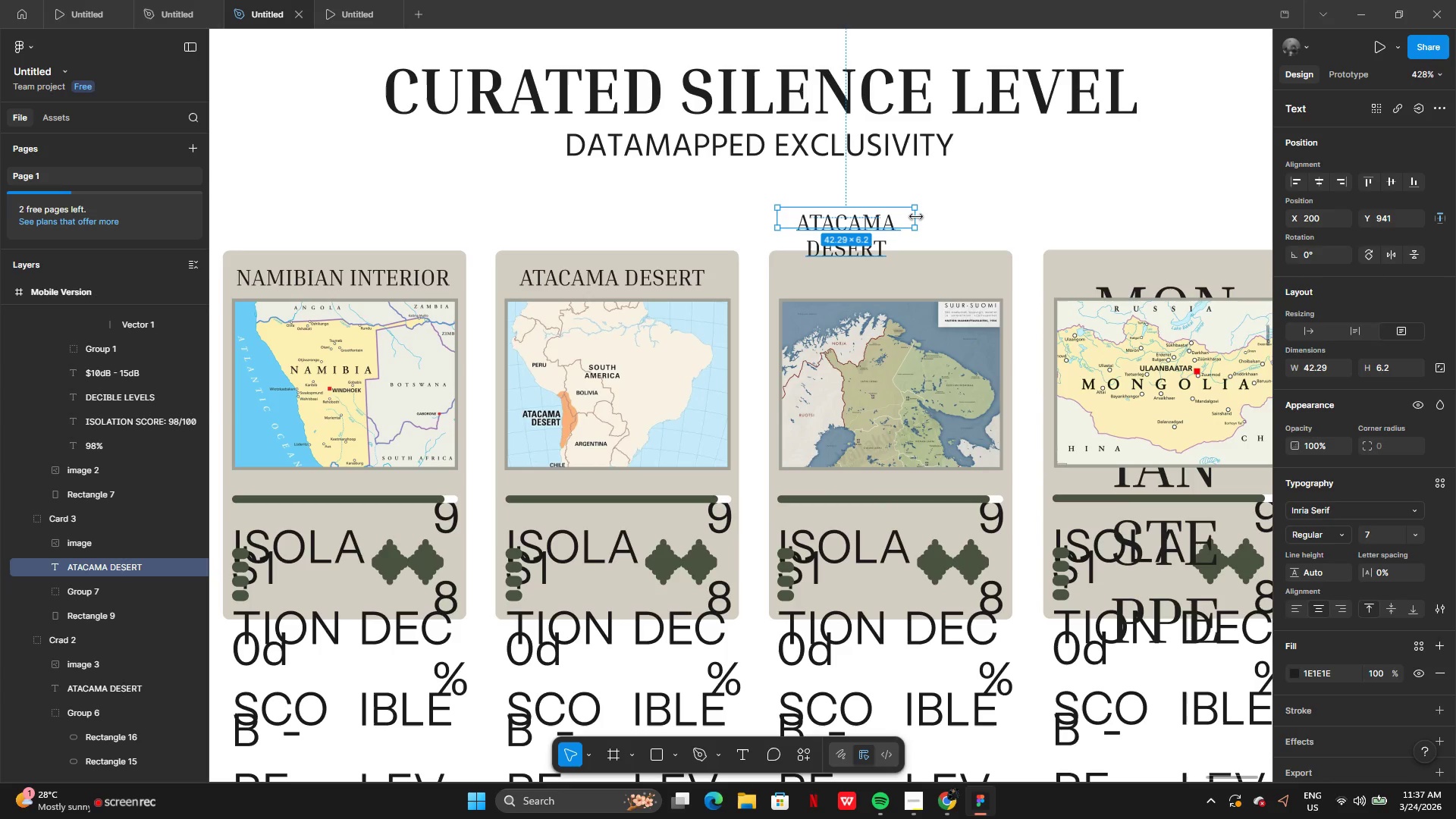 
left_click_drag(start_coordinate=[916, 217], to_coordinate=[969, 220])
 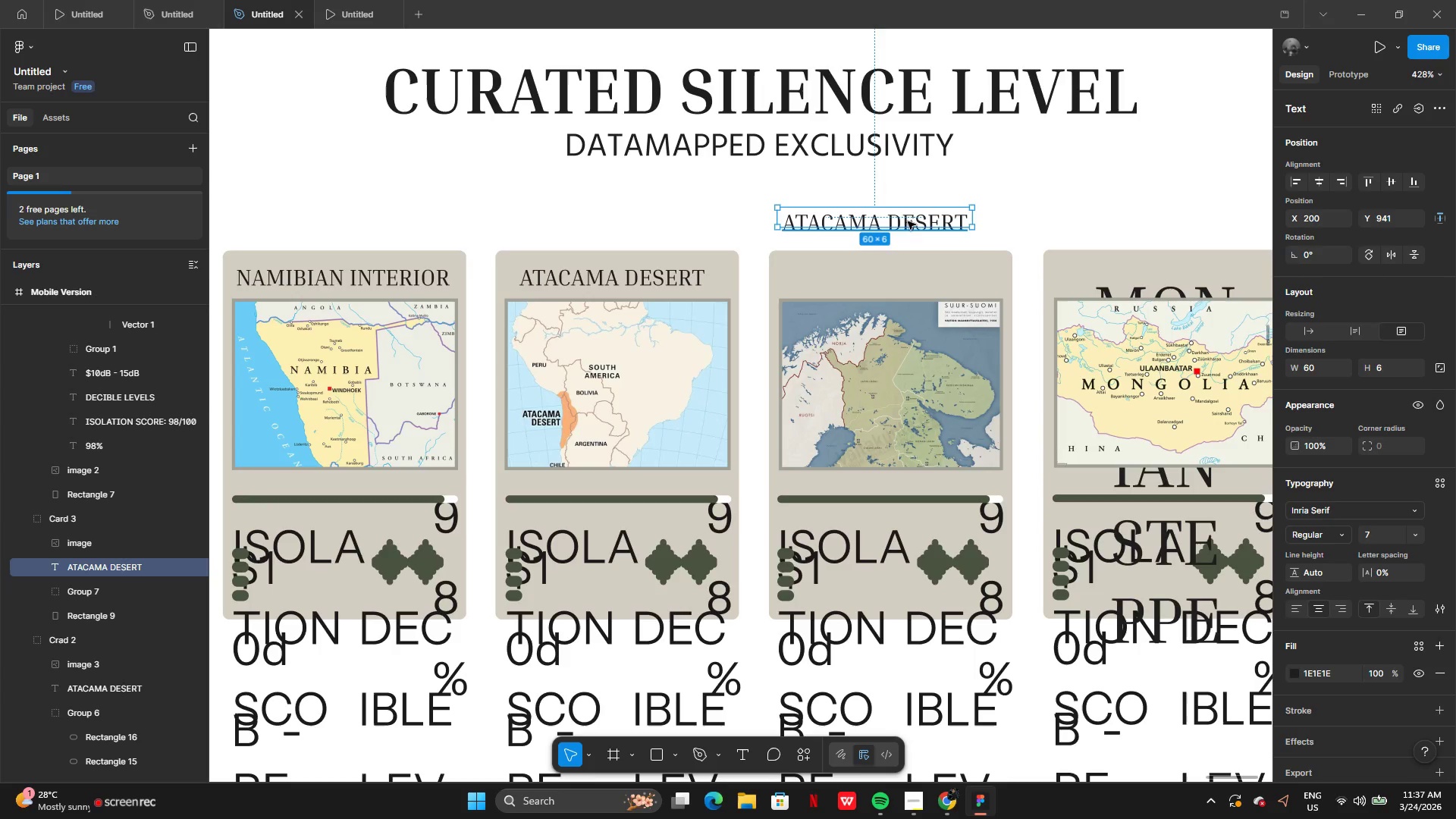 
left_click_drag(start_coordinate=[908, 221], to_coordinate=[924, 278])
 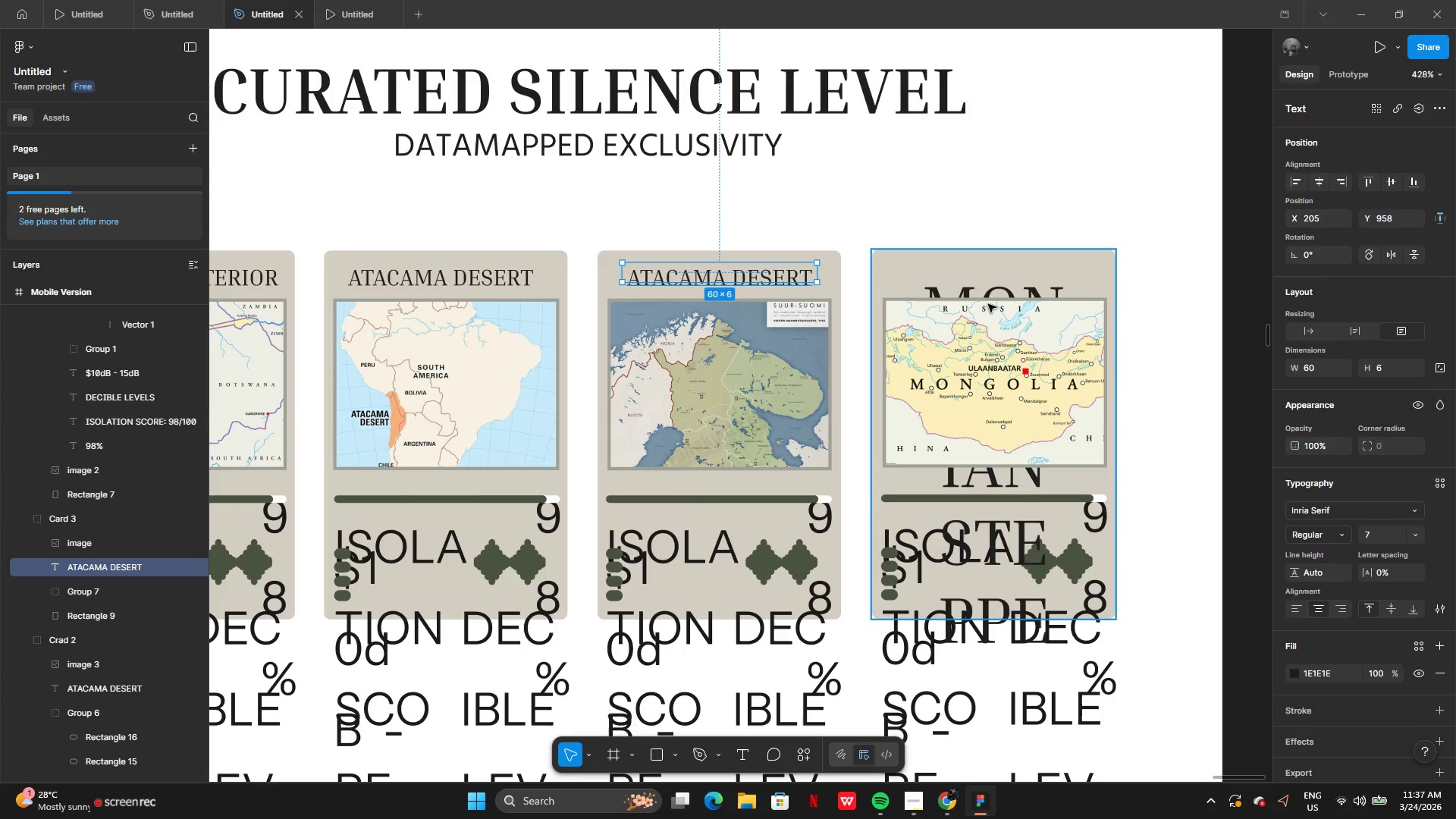 
left_click([990, 293])
 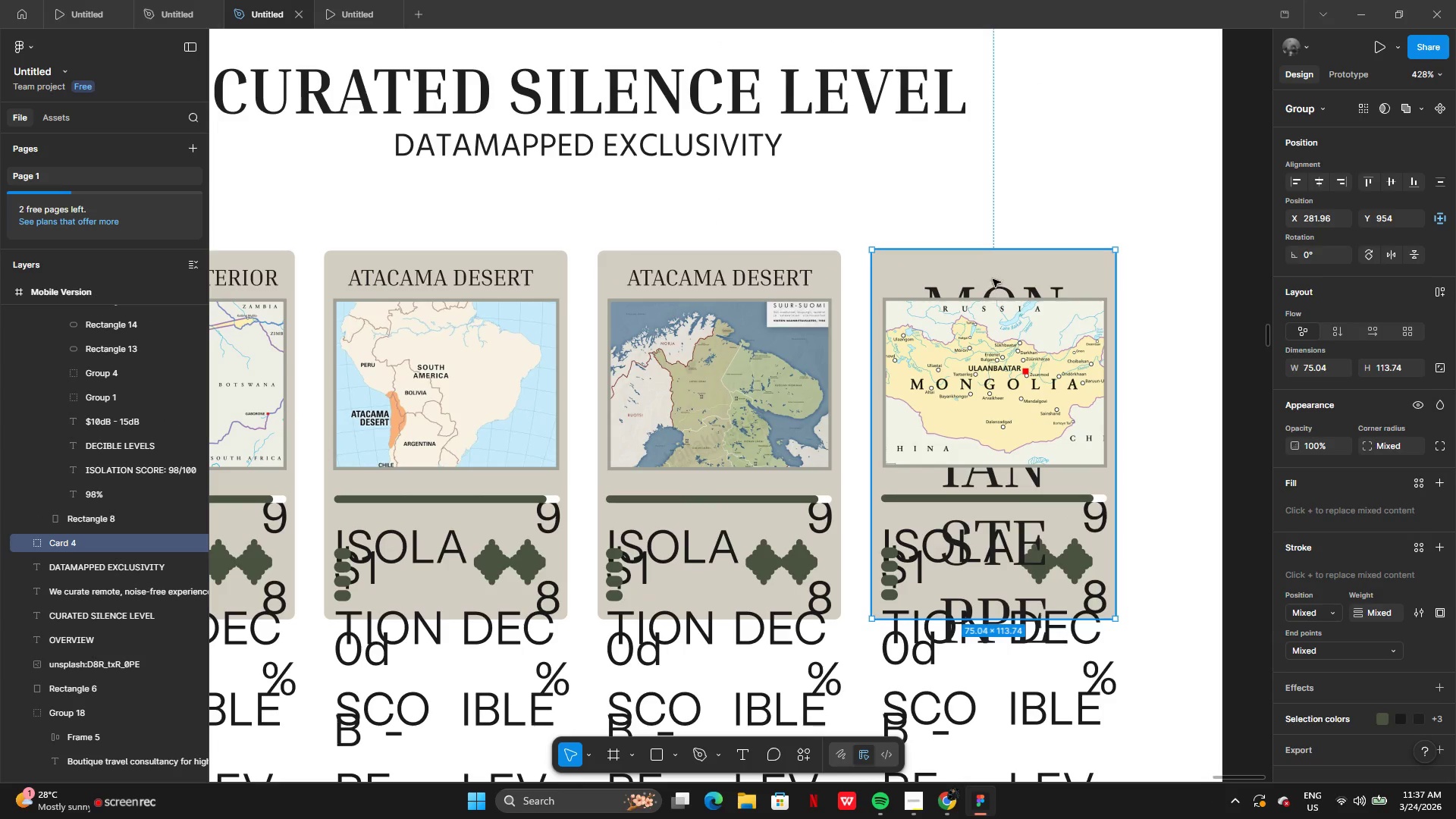 
left_click_drag(start_coordinate=[993, 278], to_coordinate=[990, 231])
 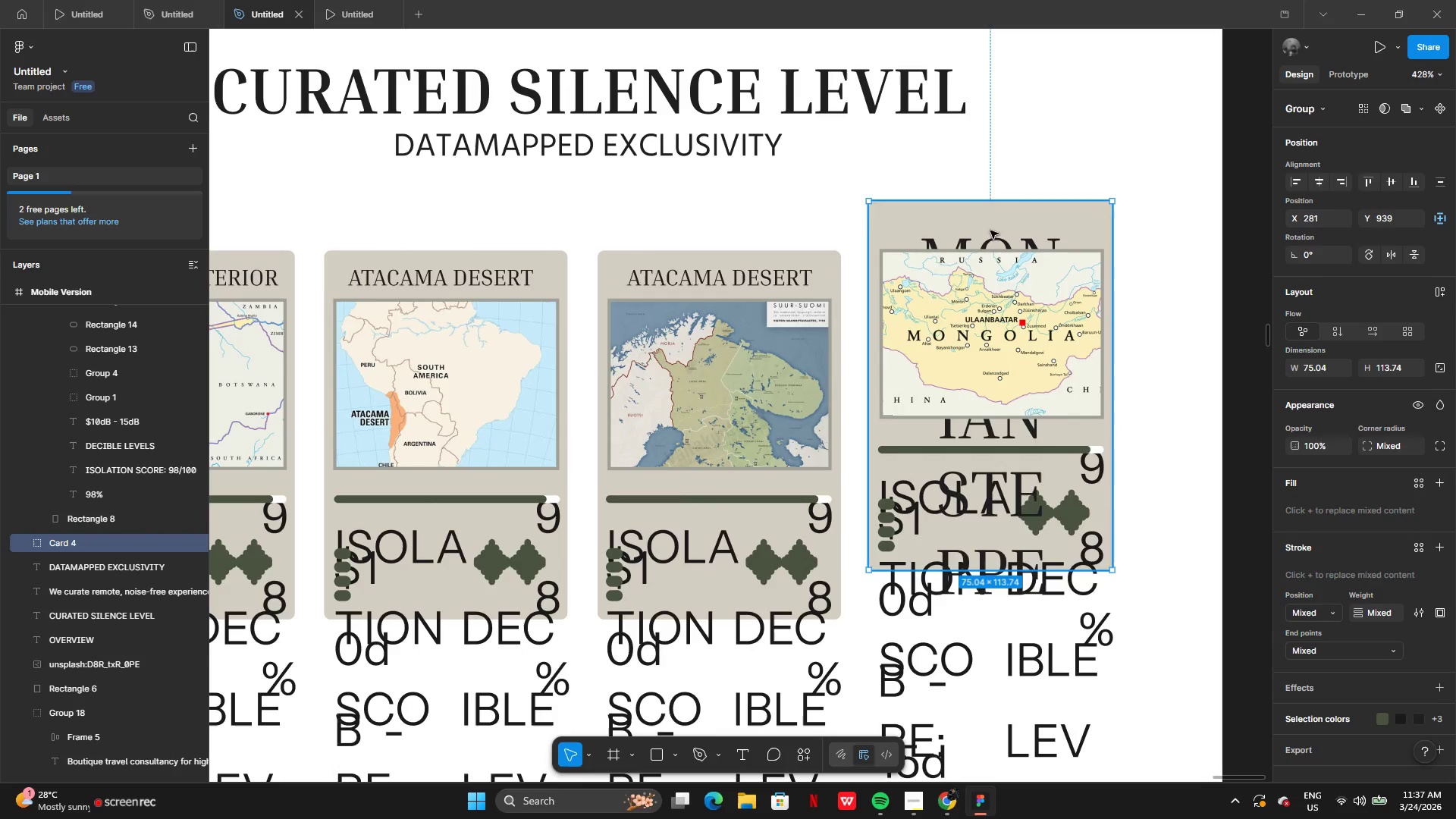 
key(Control+Z)
 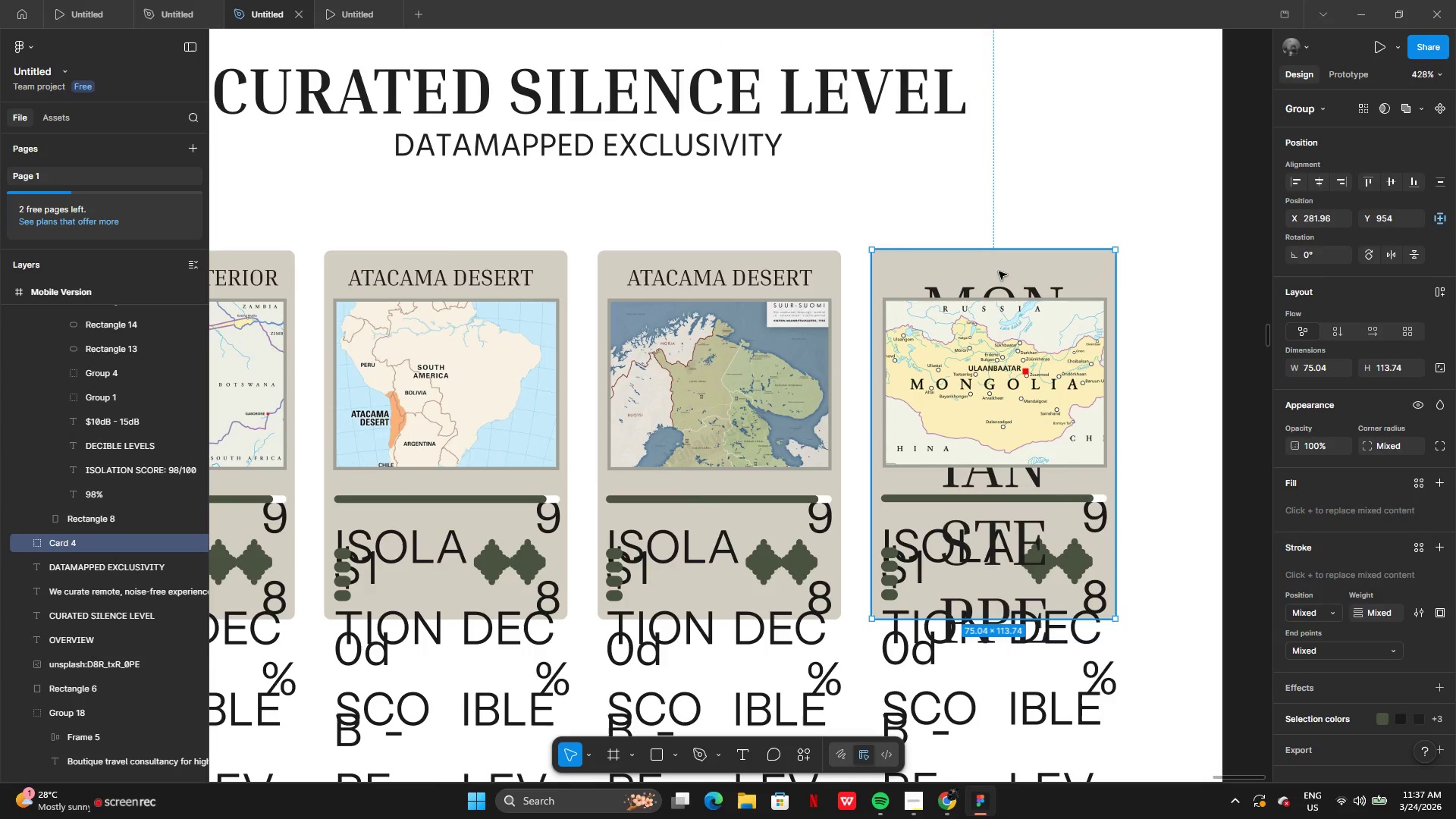 
double_click([999, 271])
 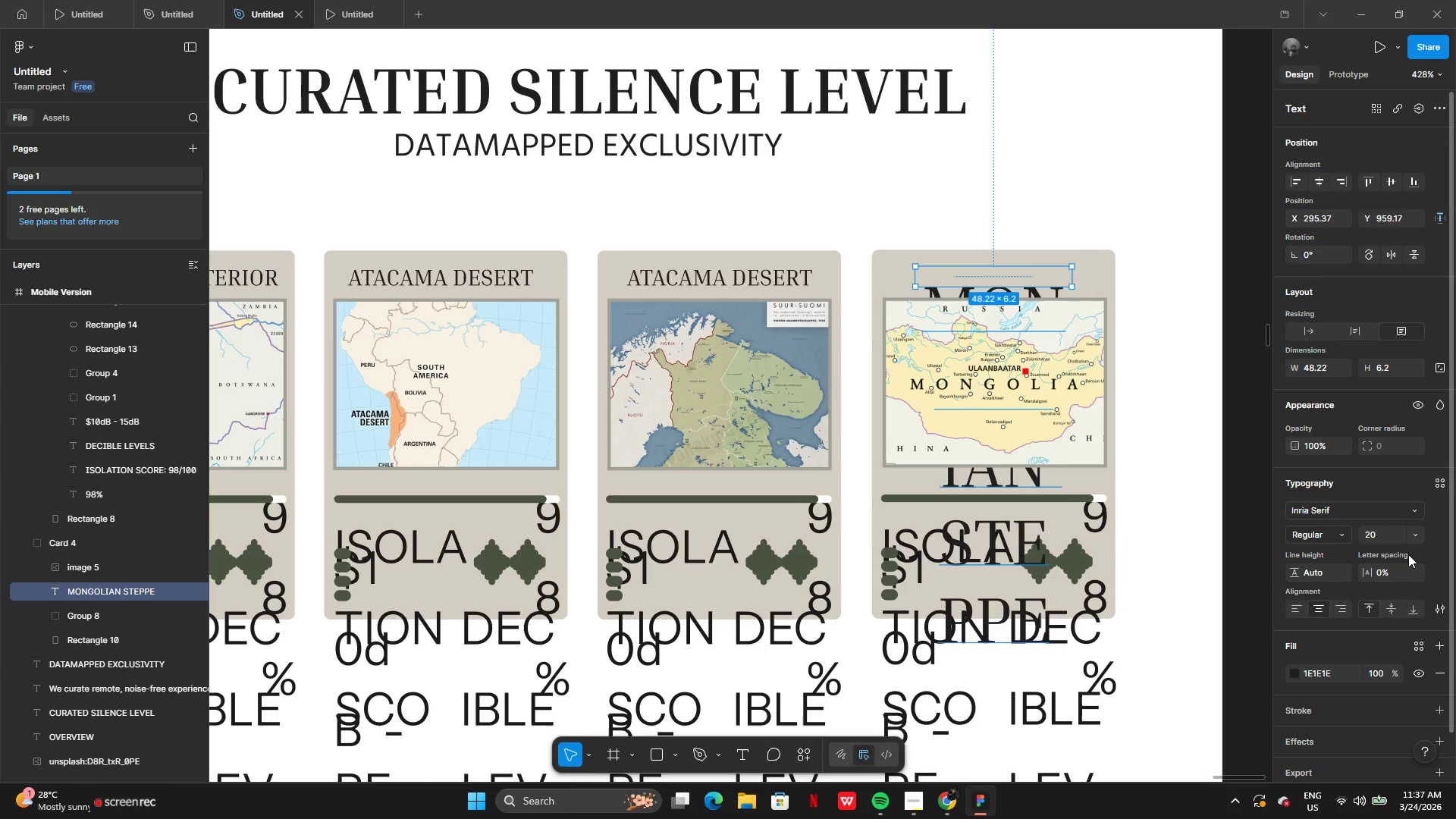 
left_click([1412, 538])
 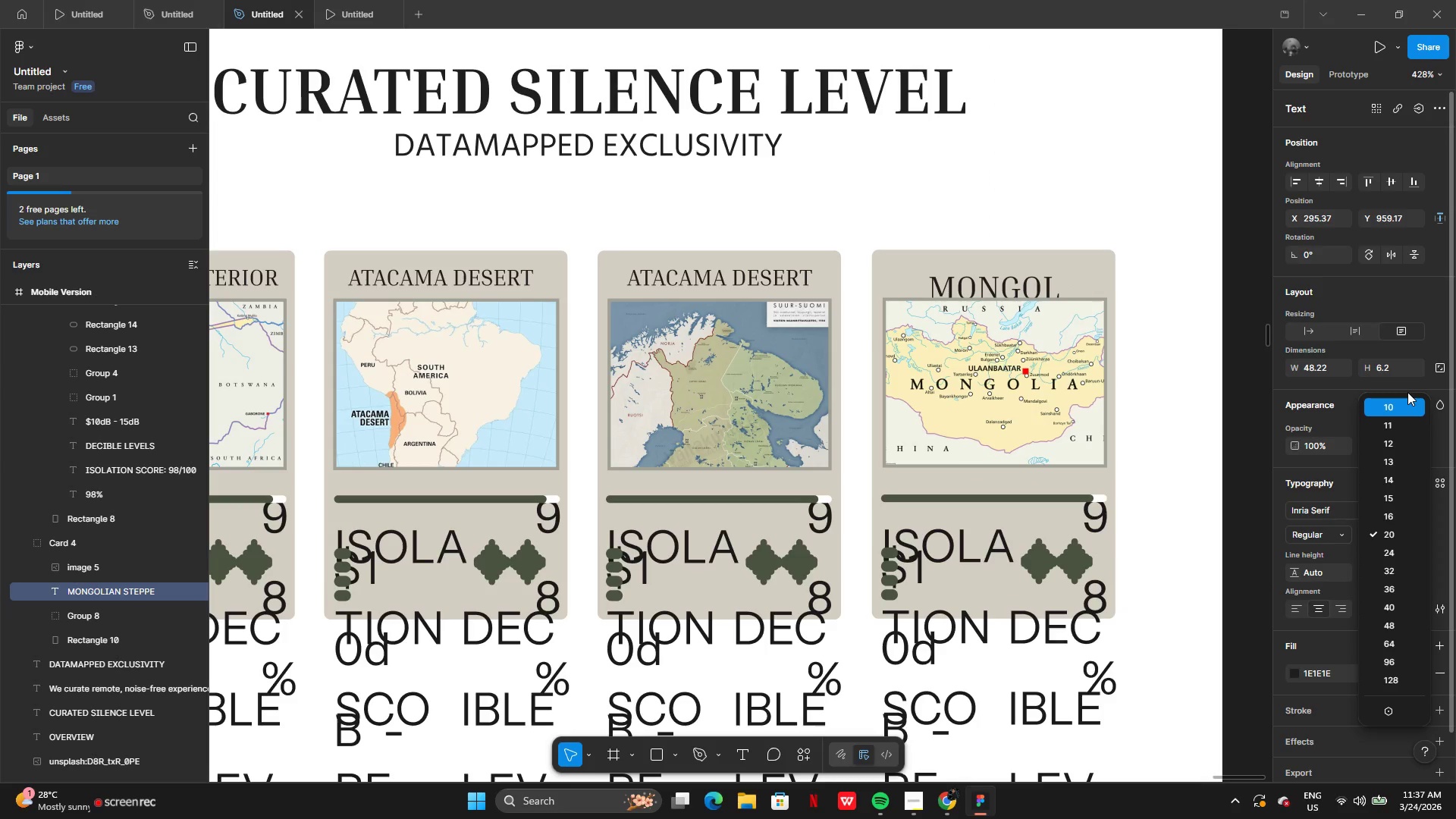 
left_click([1407, 394])
 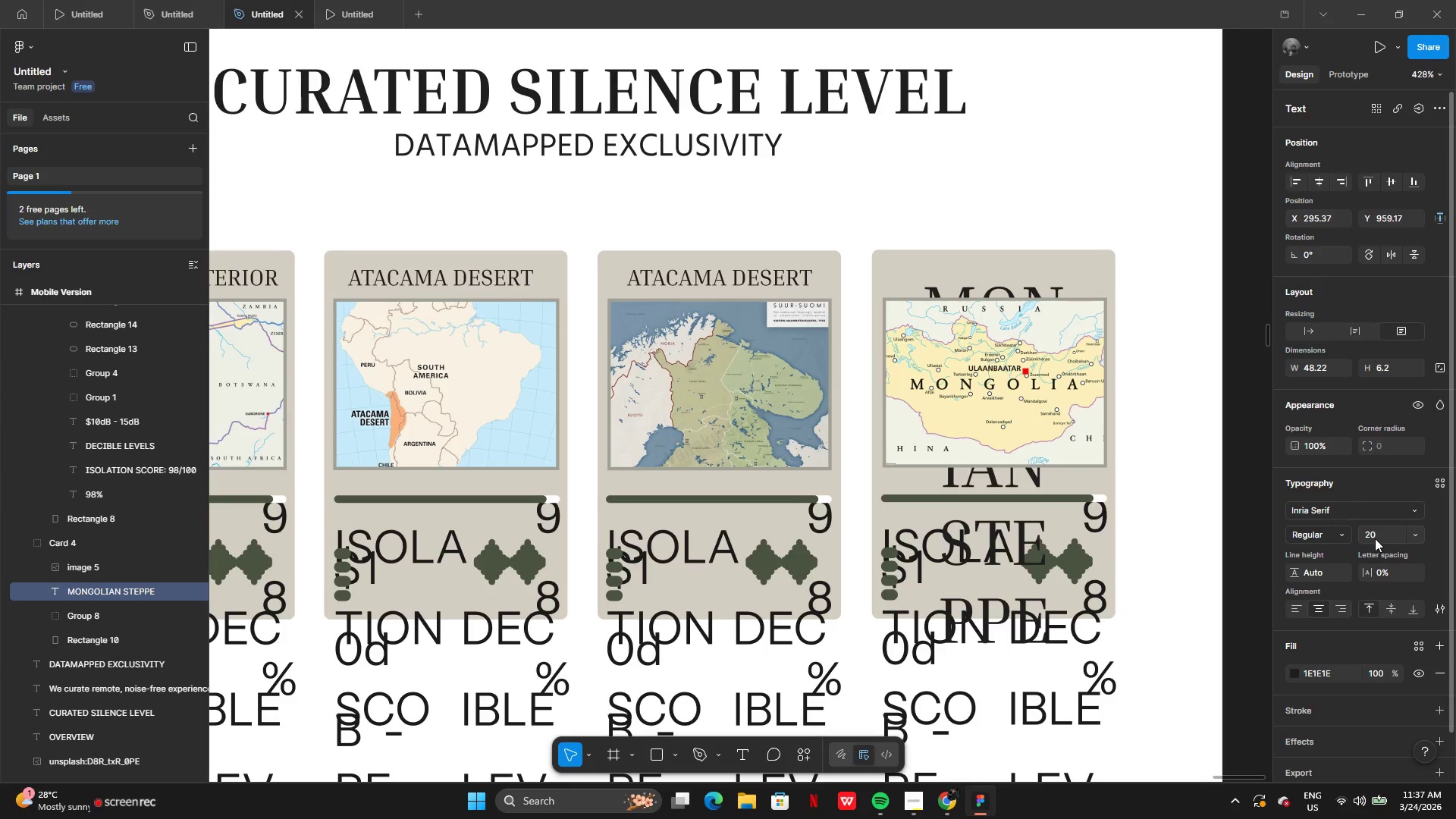 
left_click([1376, 538])
 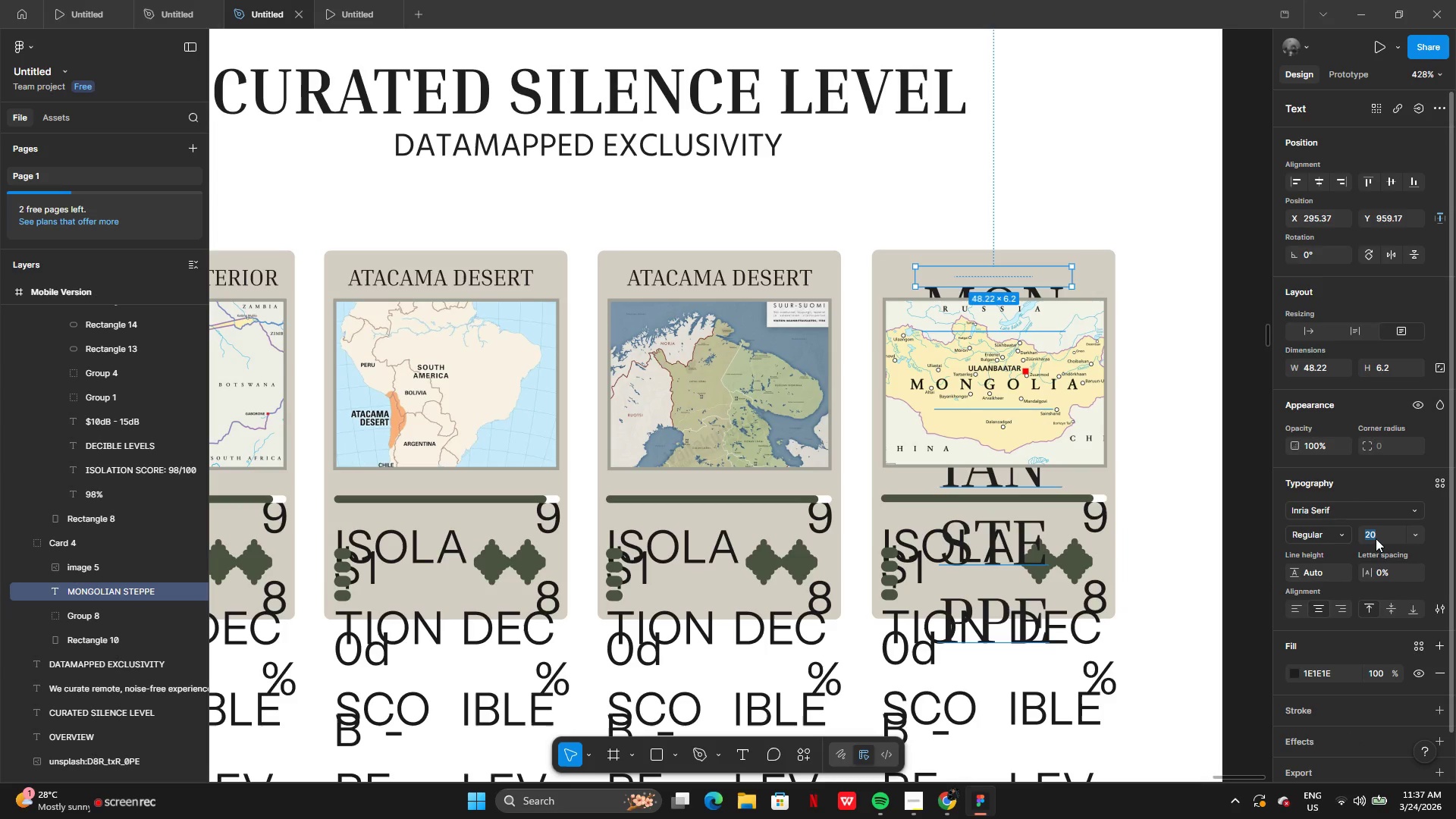 
key(7)
 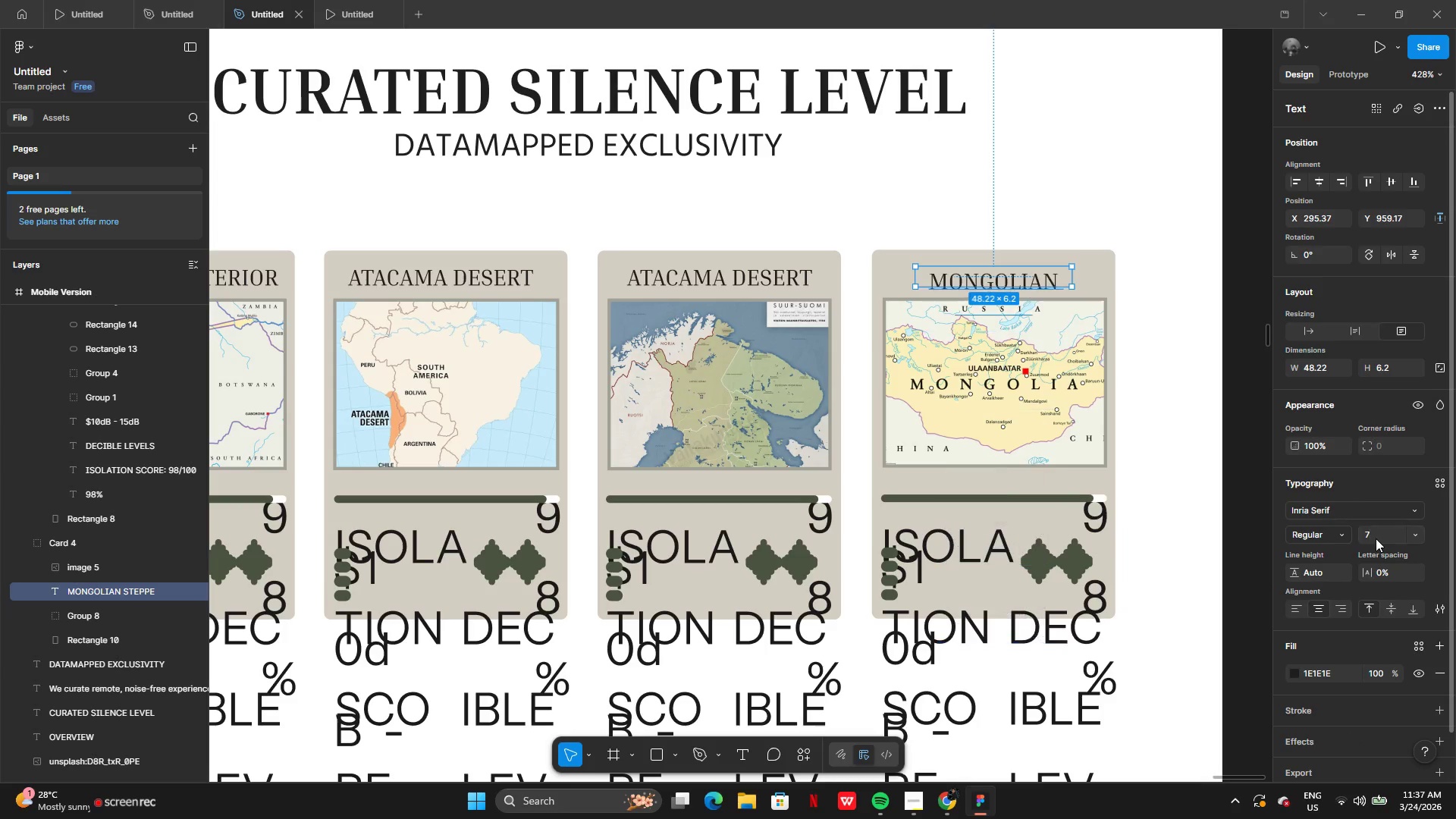 
key(Enter)
 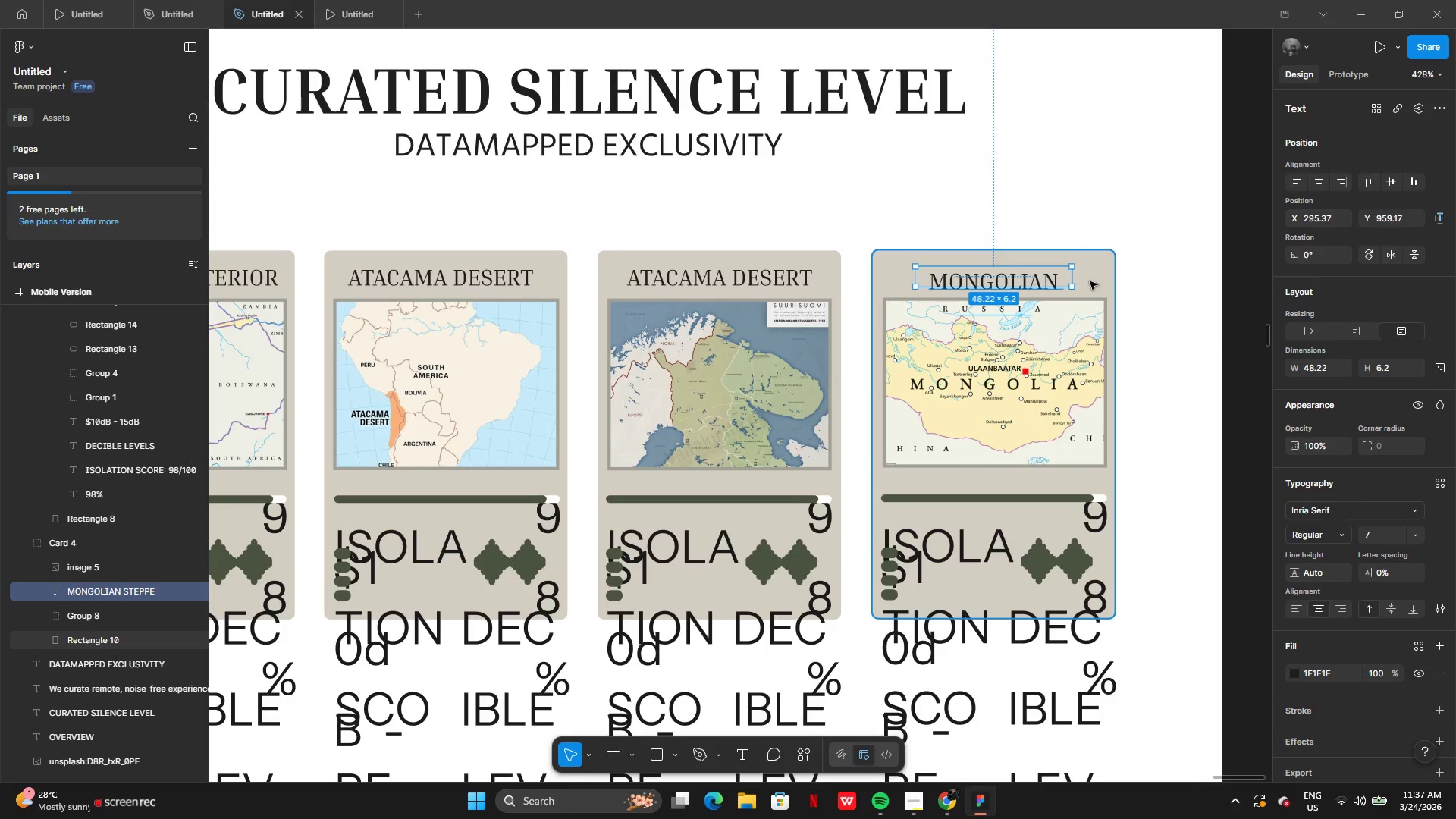 
left_click_drag(start_coordinate=[1077, 280], to_coordinate=[1150, 278])
 